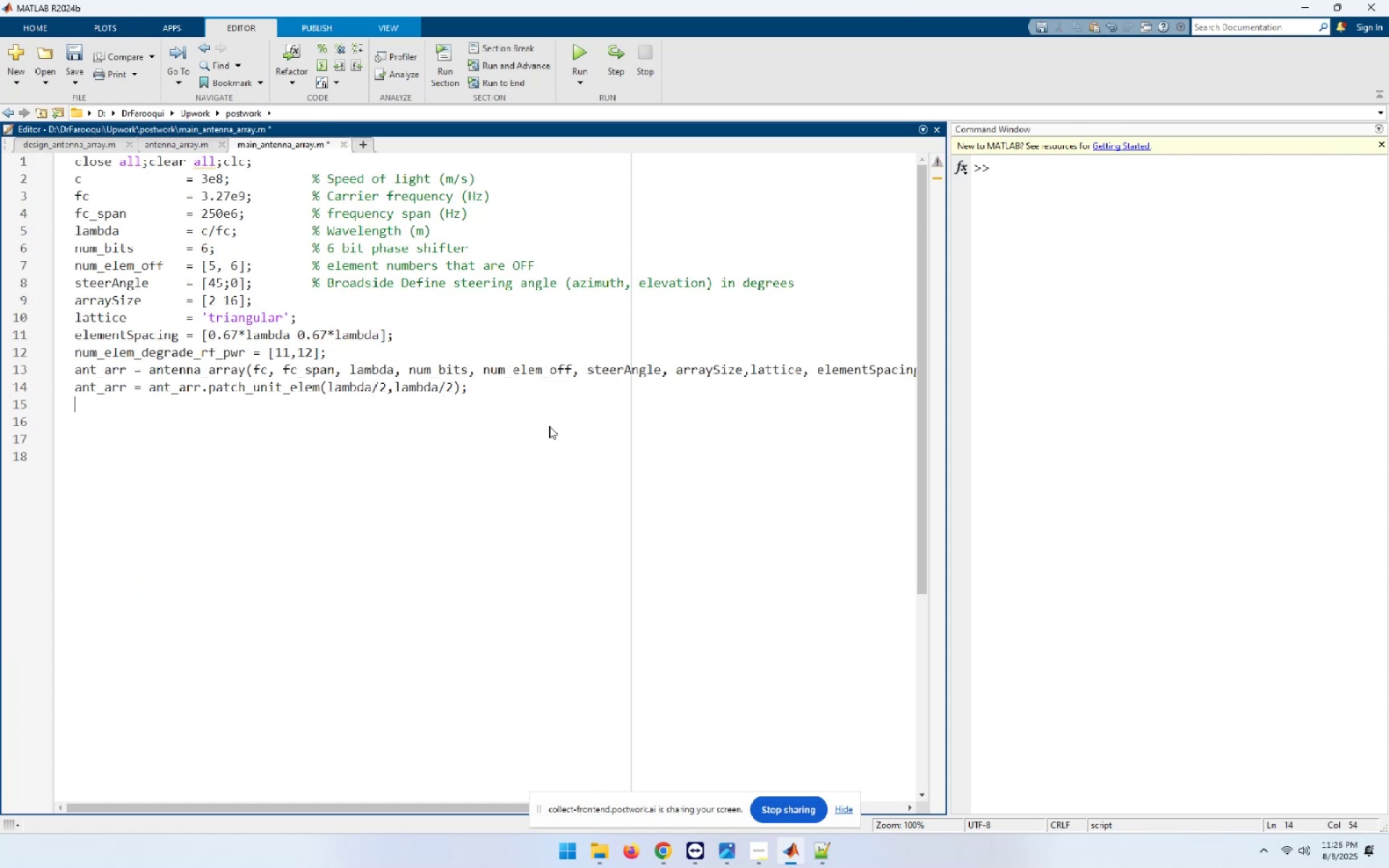 
key(Control+V)
 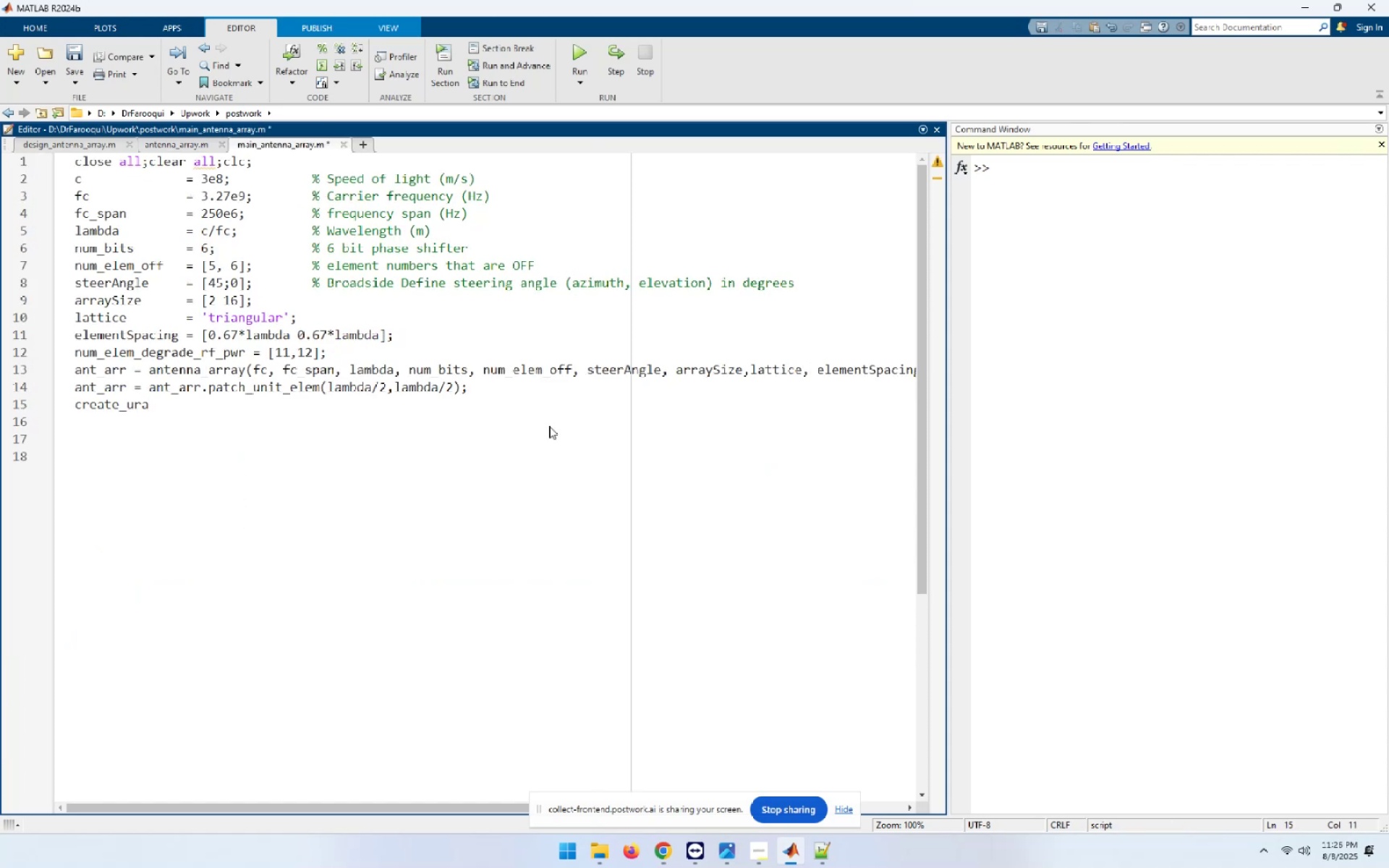 
key(ArrowUp)
 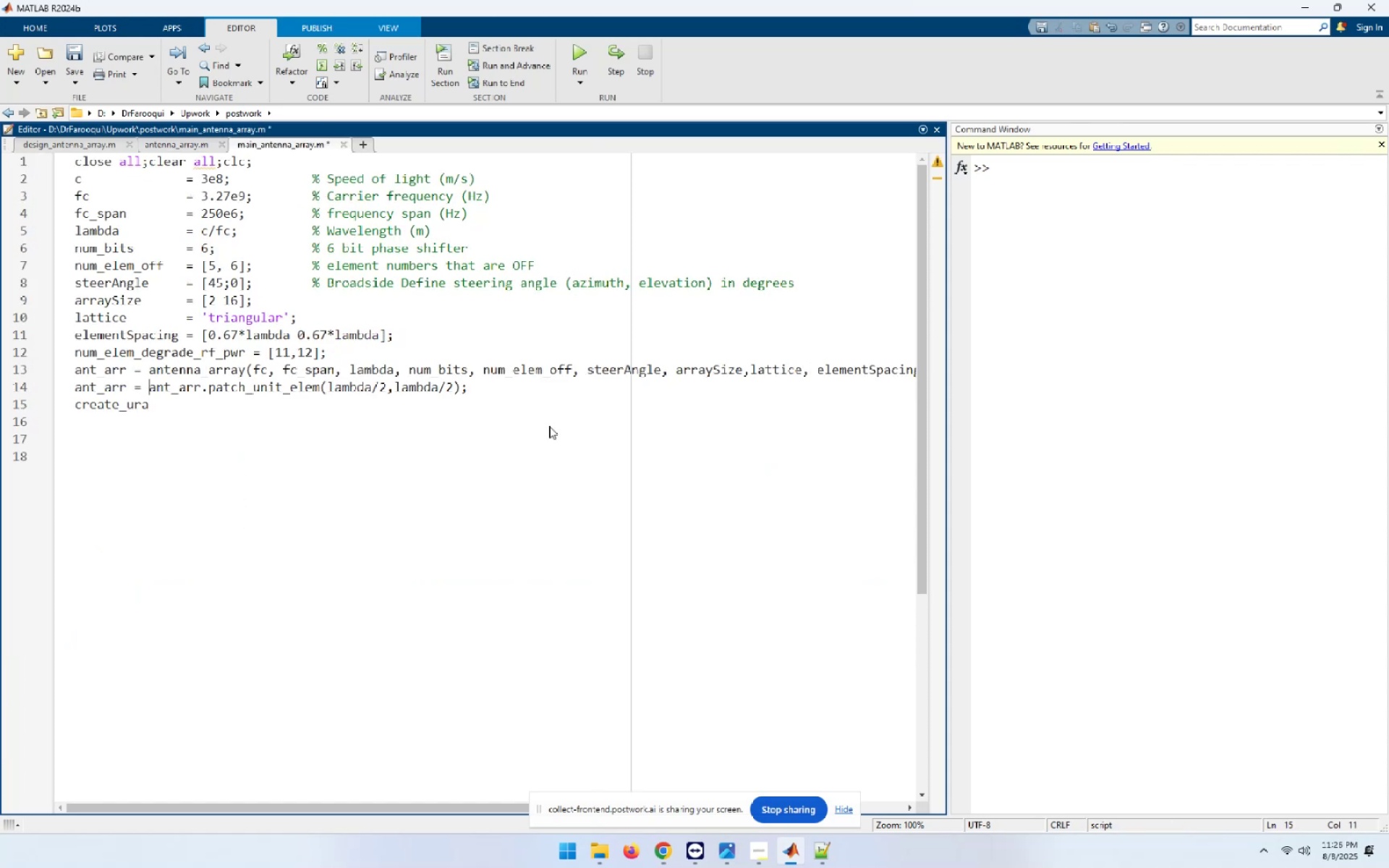 
hold_key(key=ArrowRight, duration=0.66)
 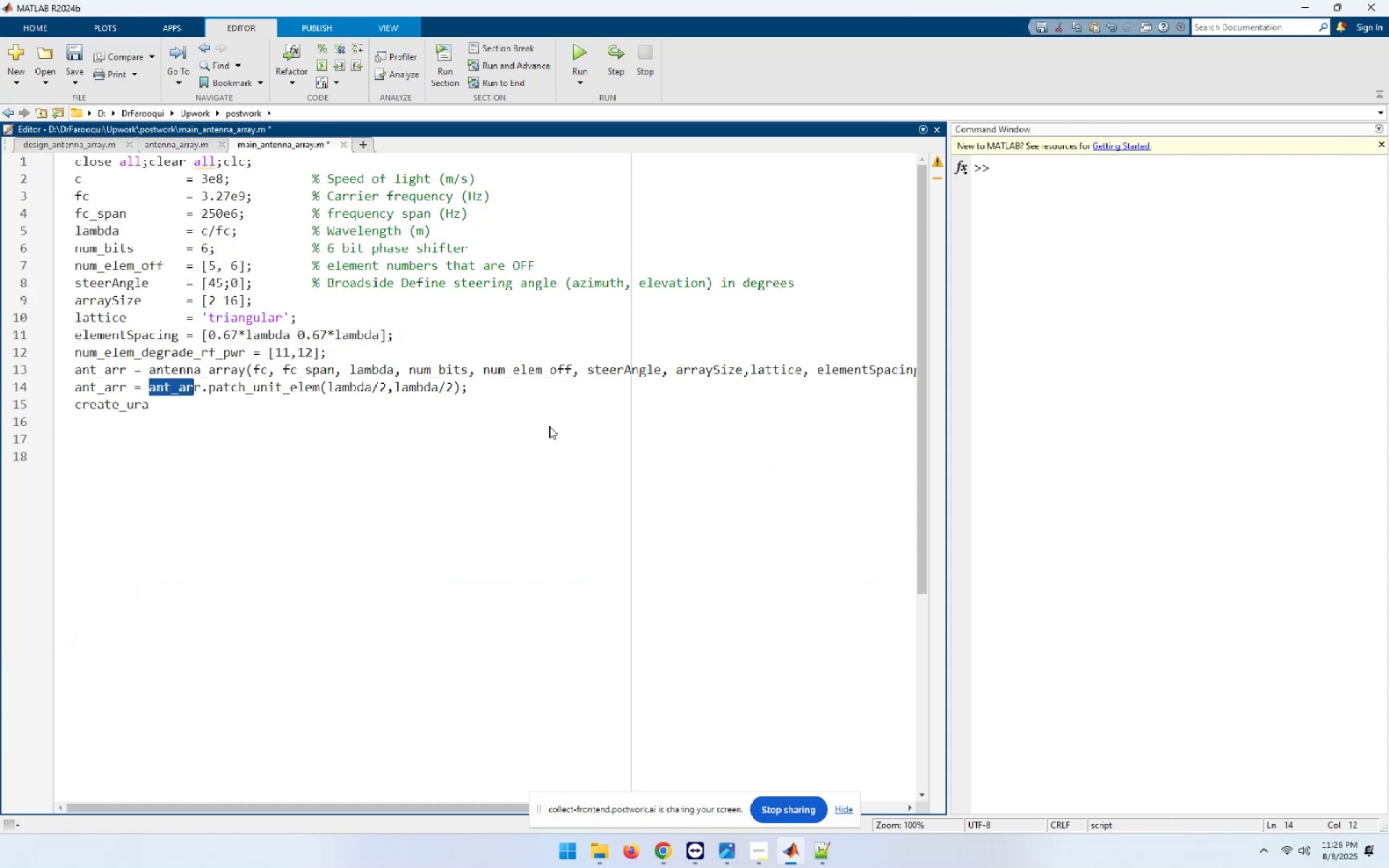 
key(Shift+ArrowRight)
 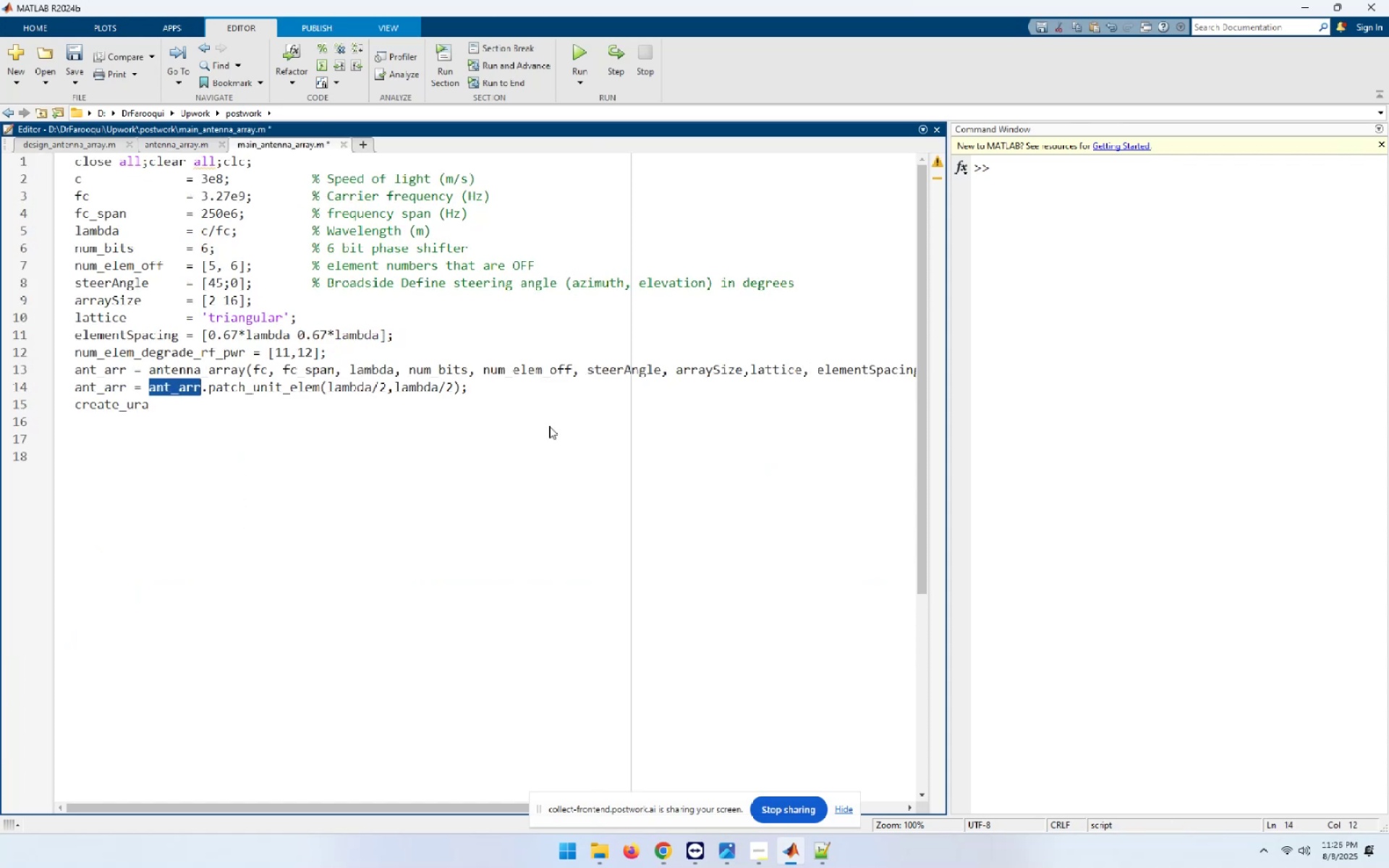 
key(Shift+ArrowRight)
 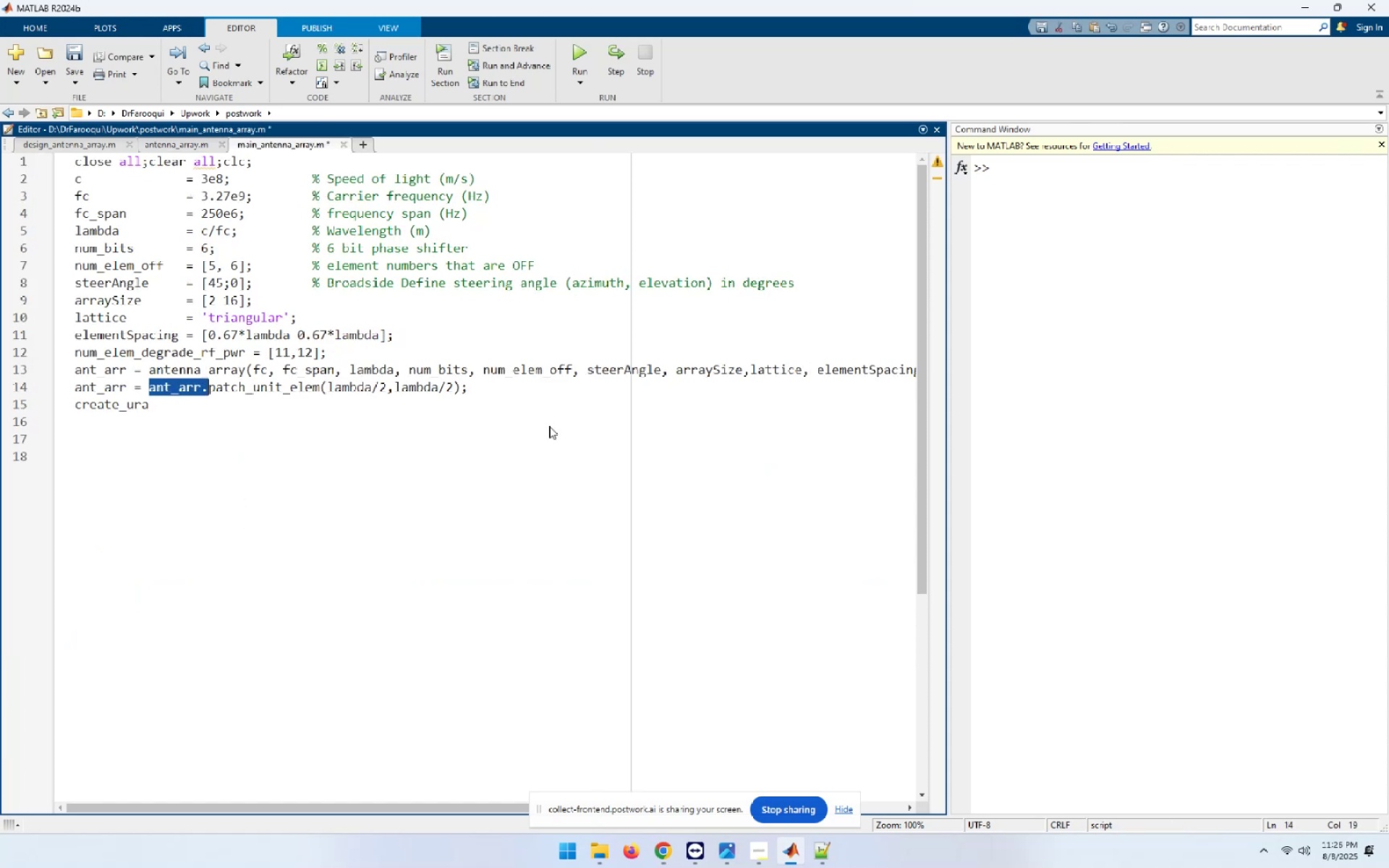 
key(Control+C)
 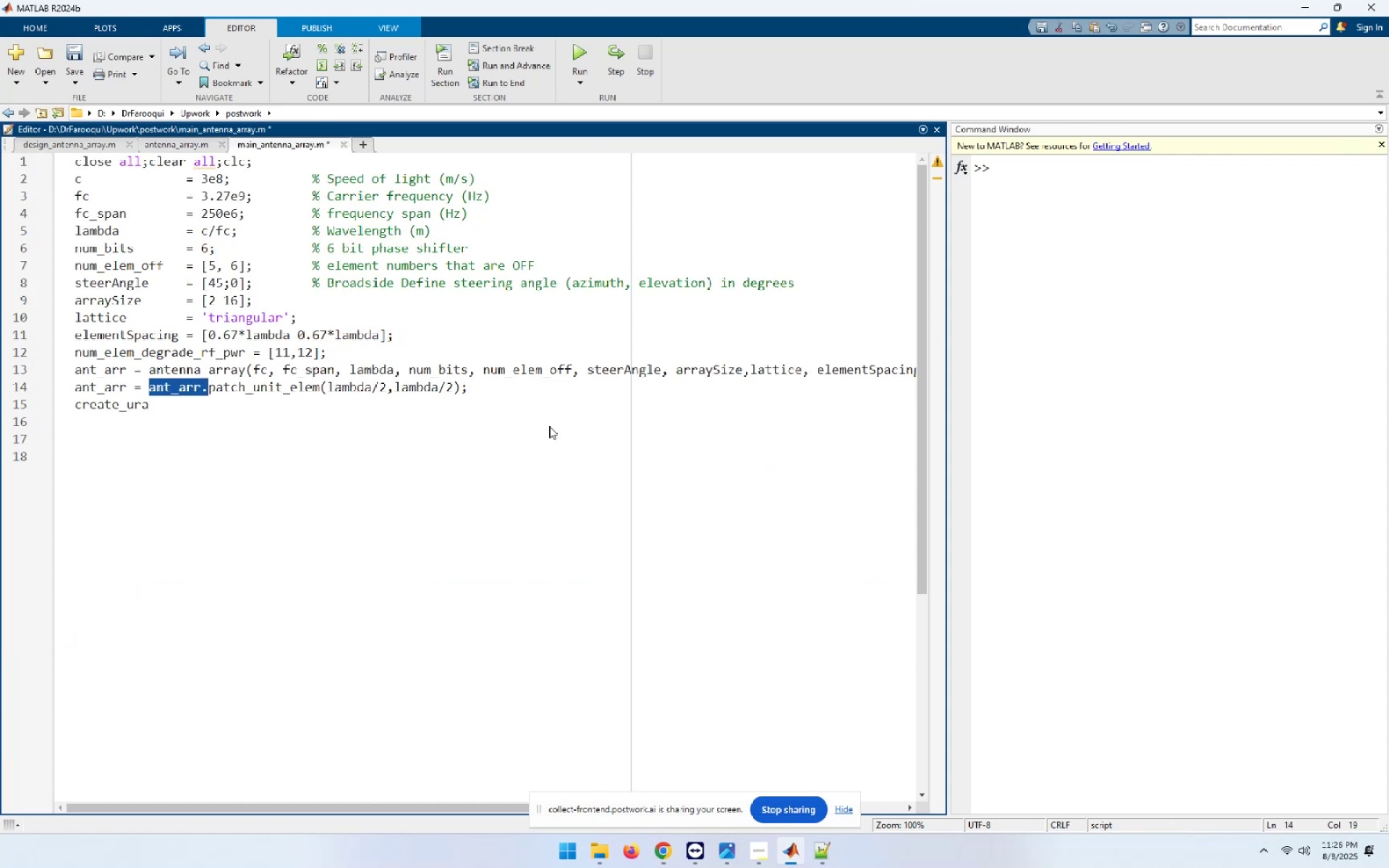 
key(ArrowDown)
 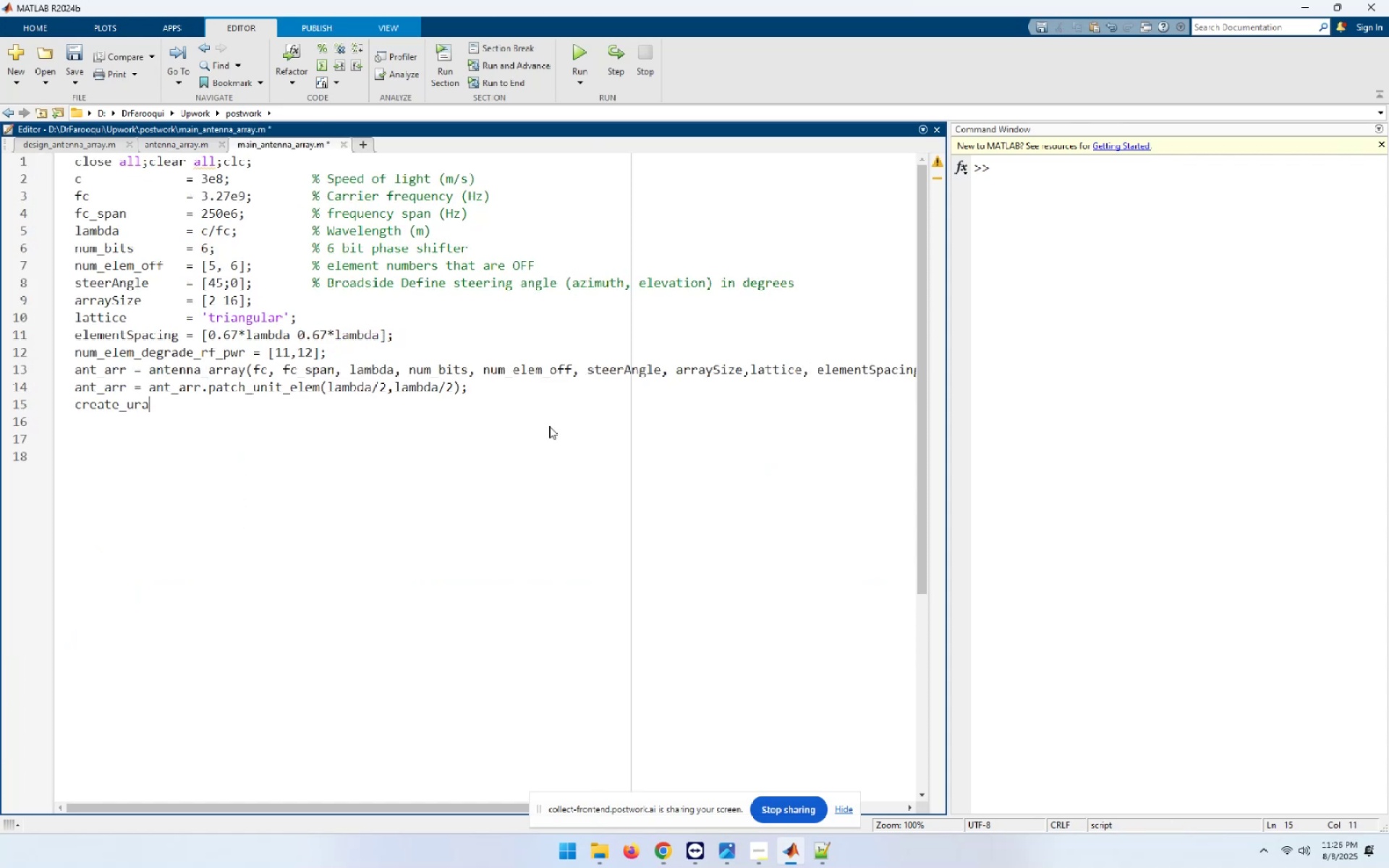 
key(Home)
 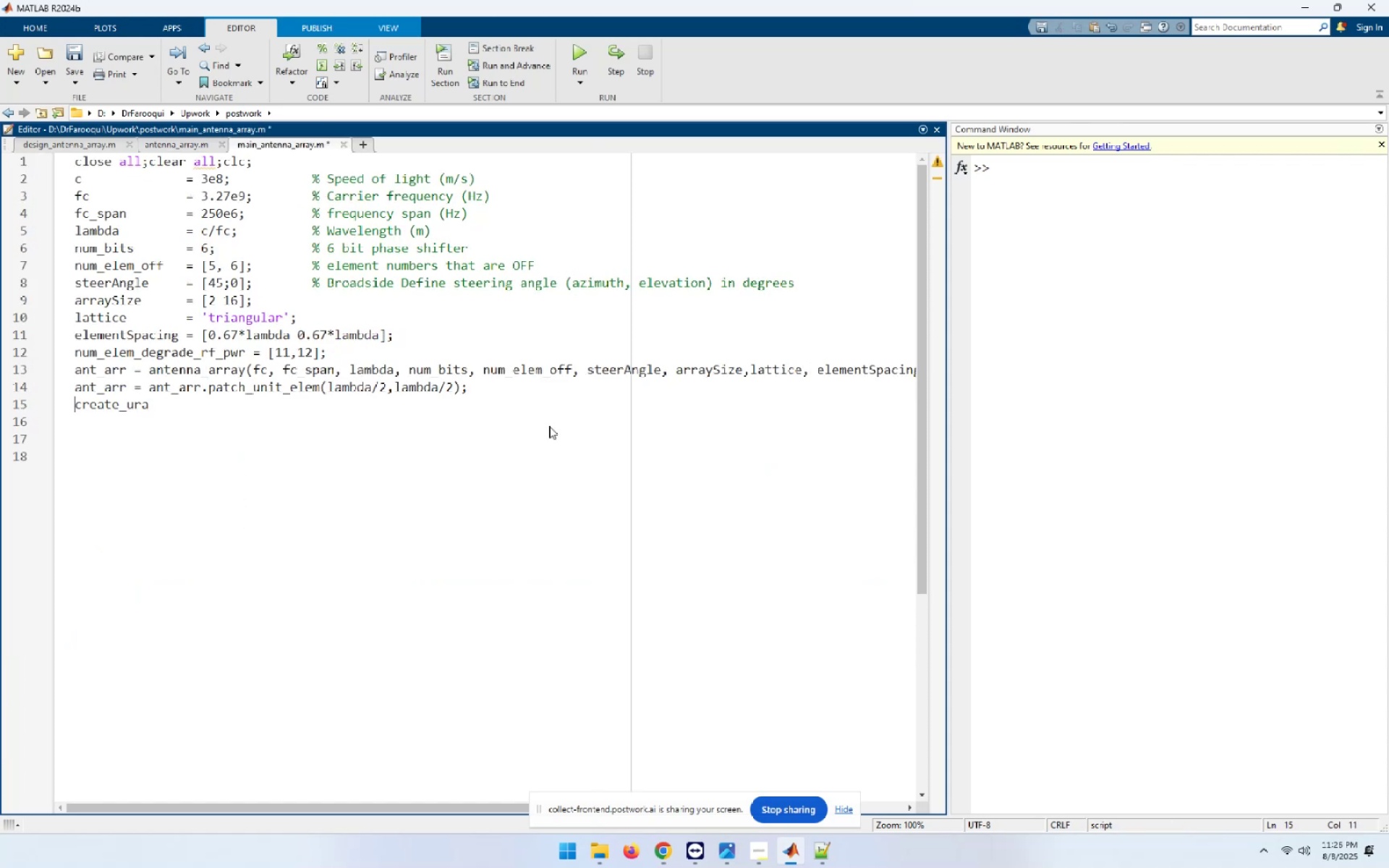 
key(Control+ControlLeft)
 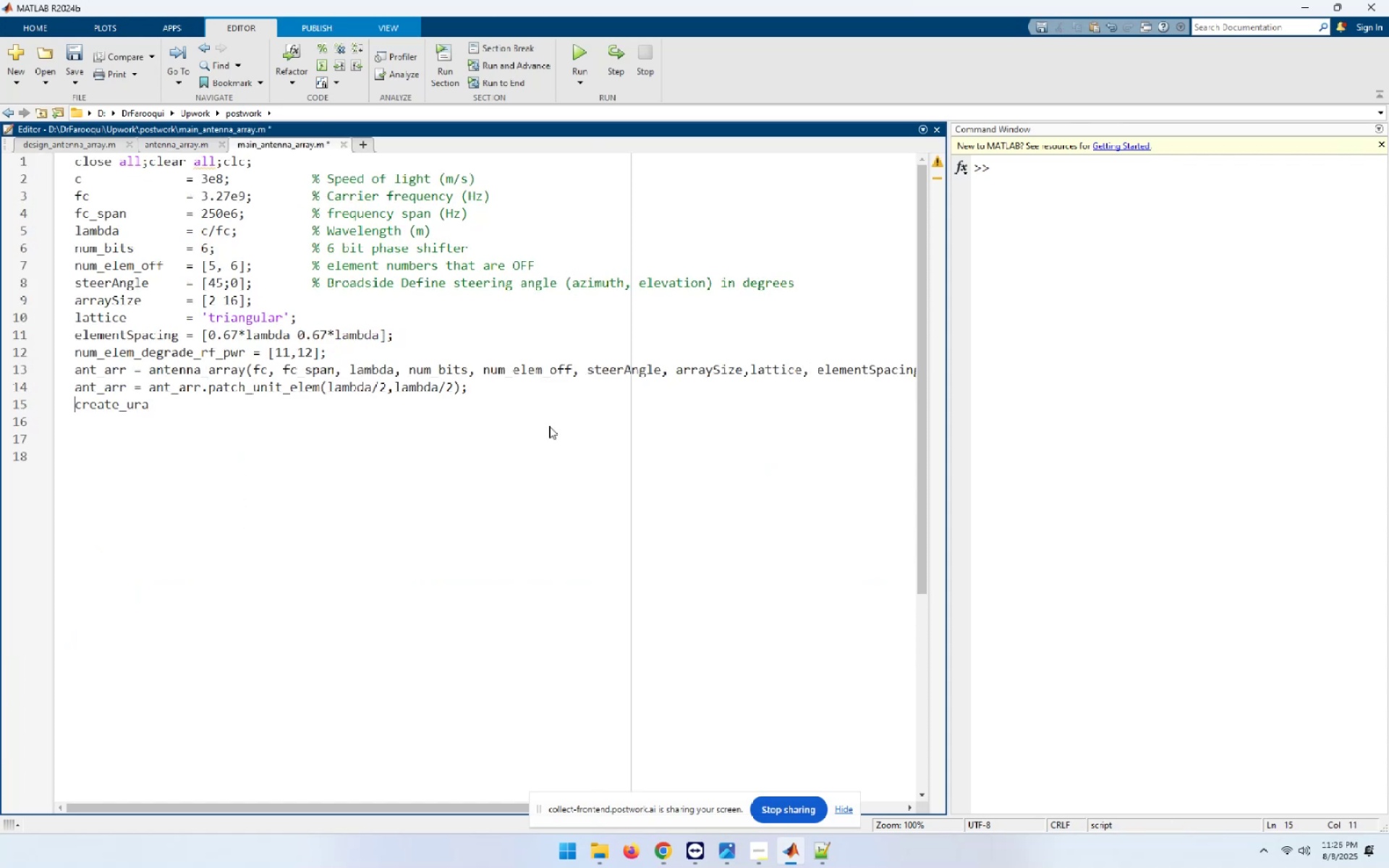 
key(Control+V)
 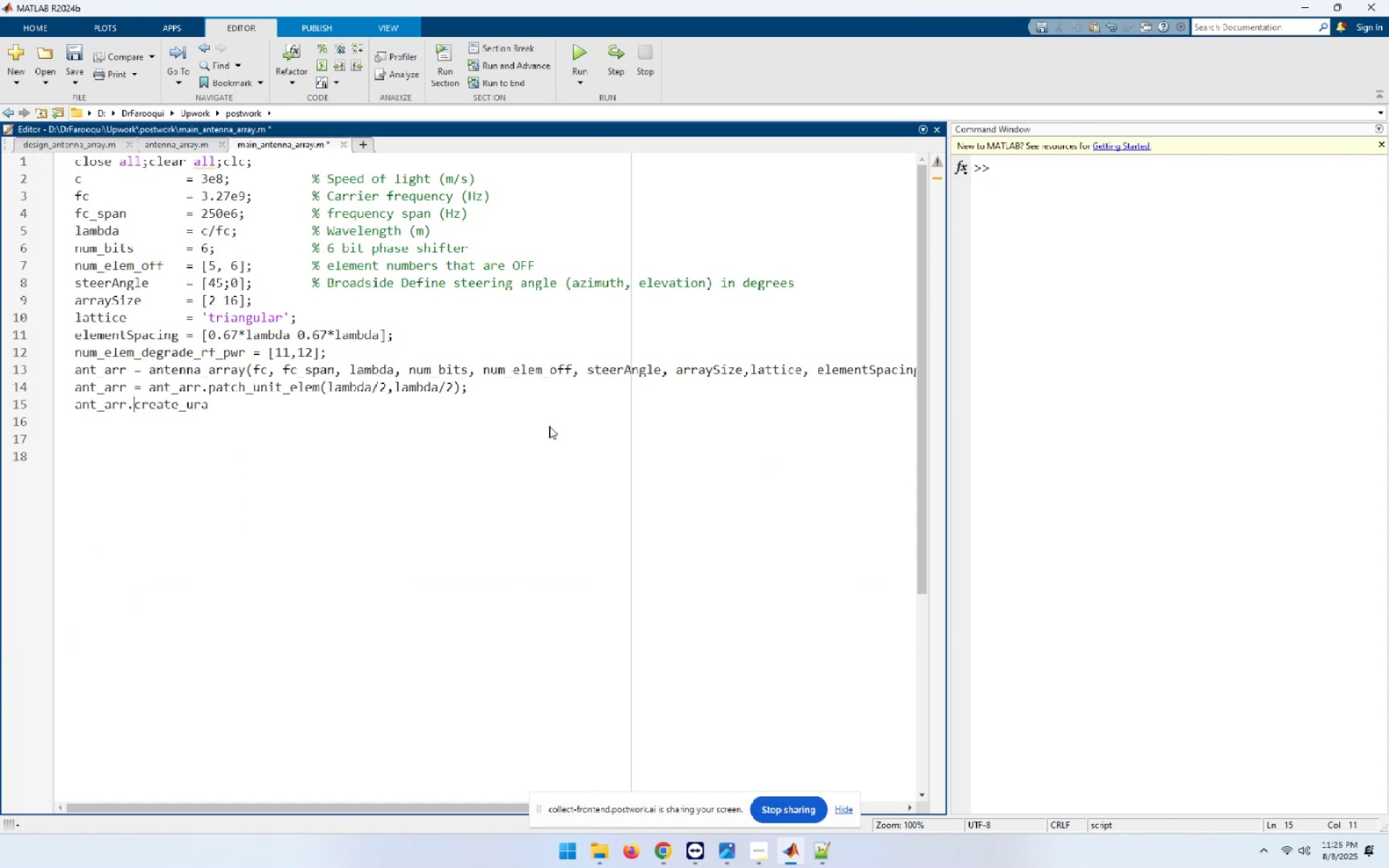 
type([End]();)
 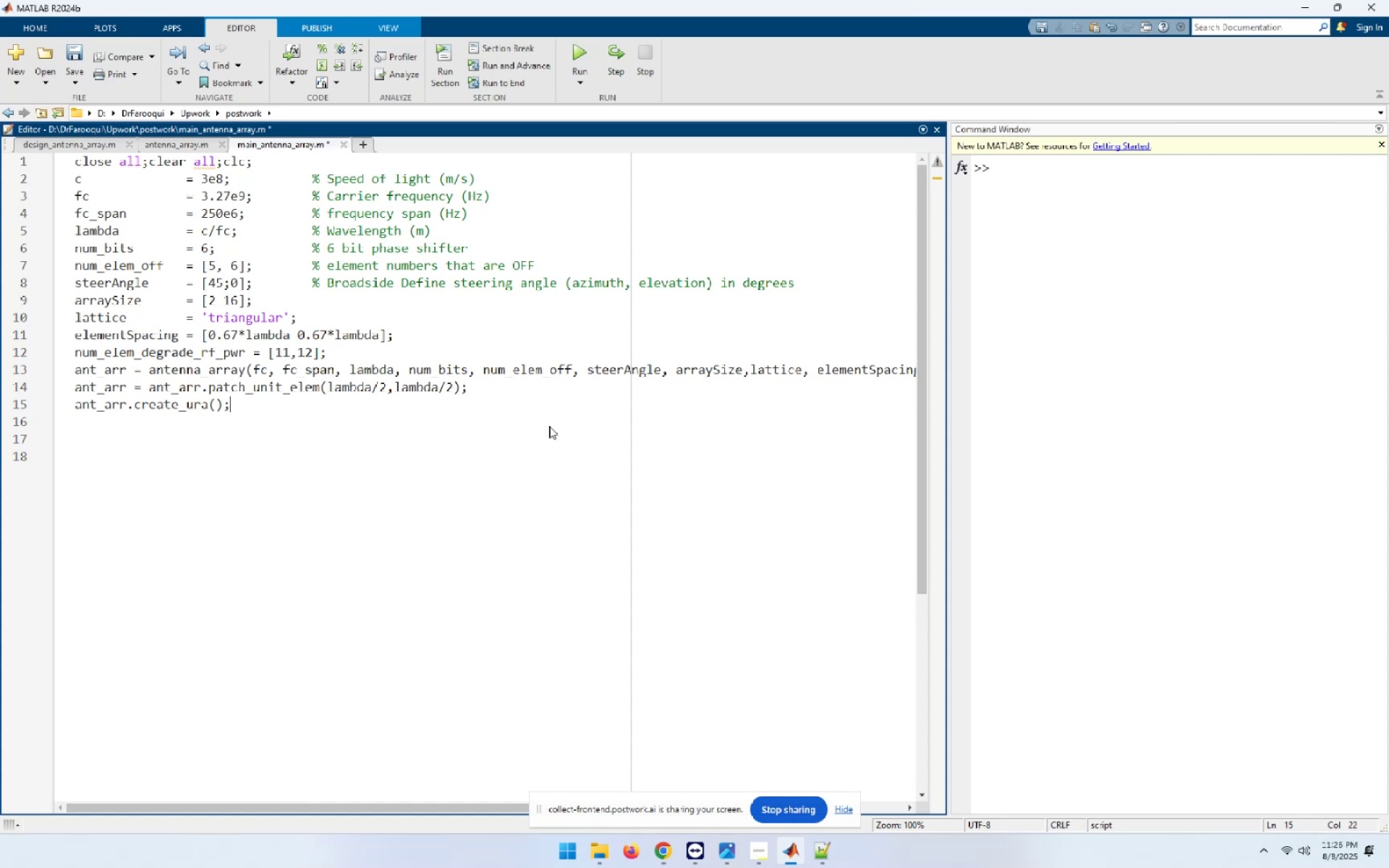 
hold_key(key=ArrowLeft, duration=0.75)
 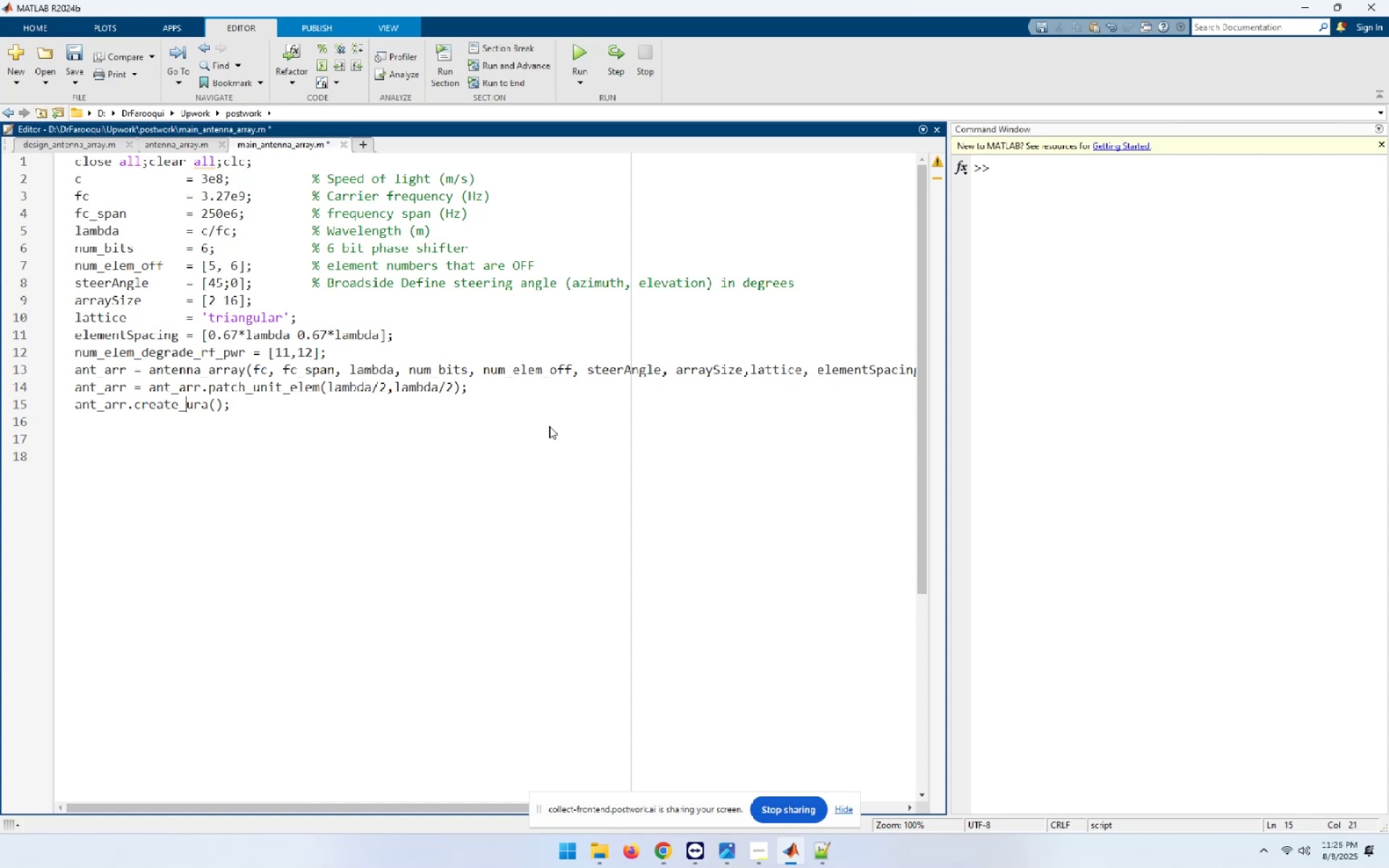 
key(ArrowUp)
 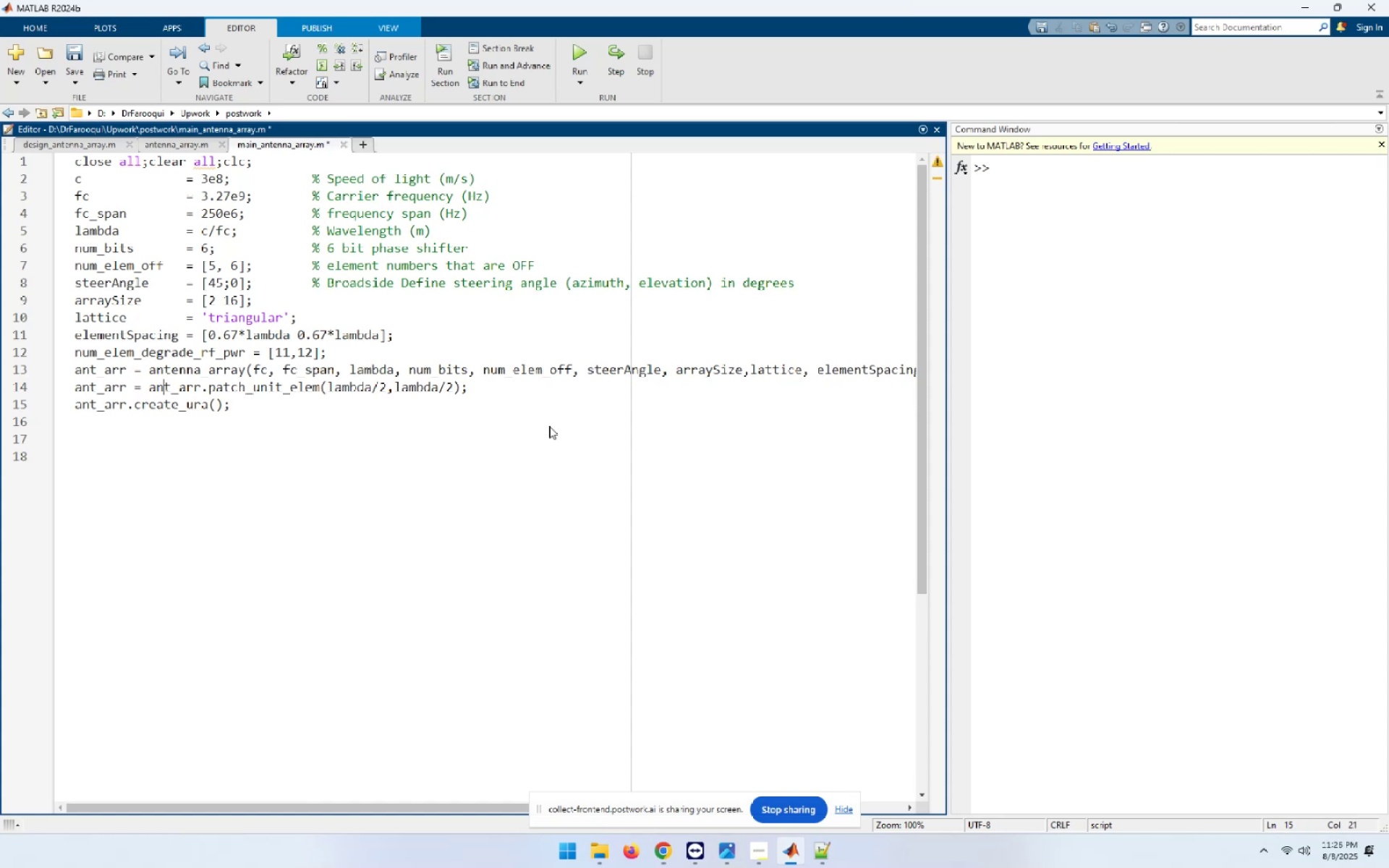 
key(ArrowLeft)
 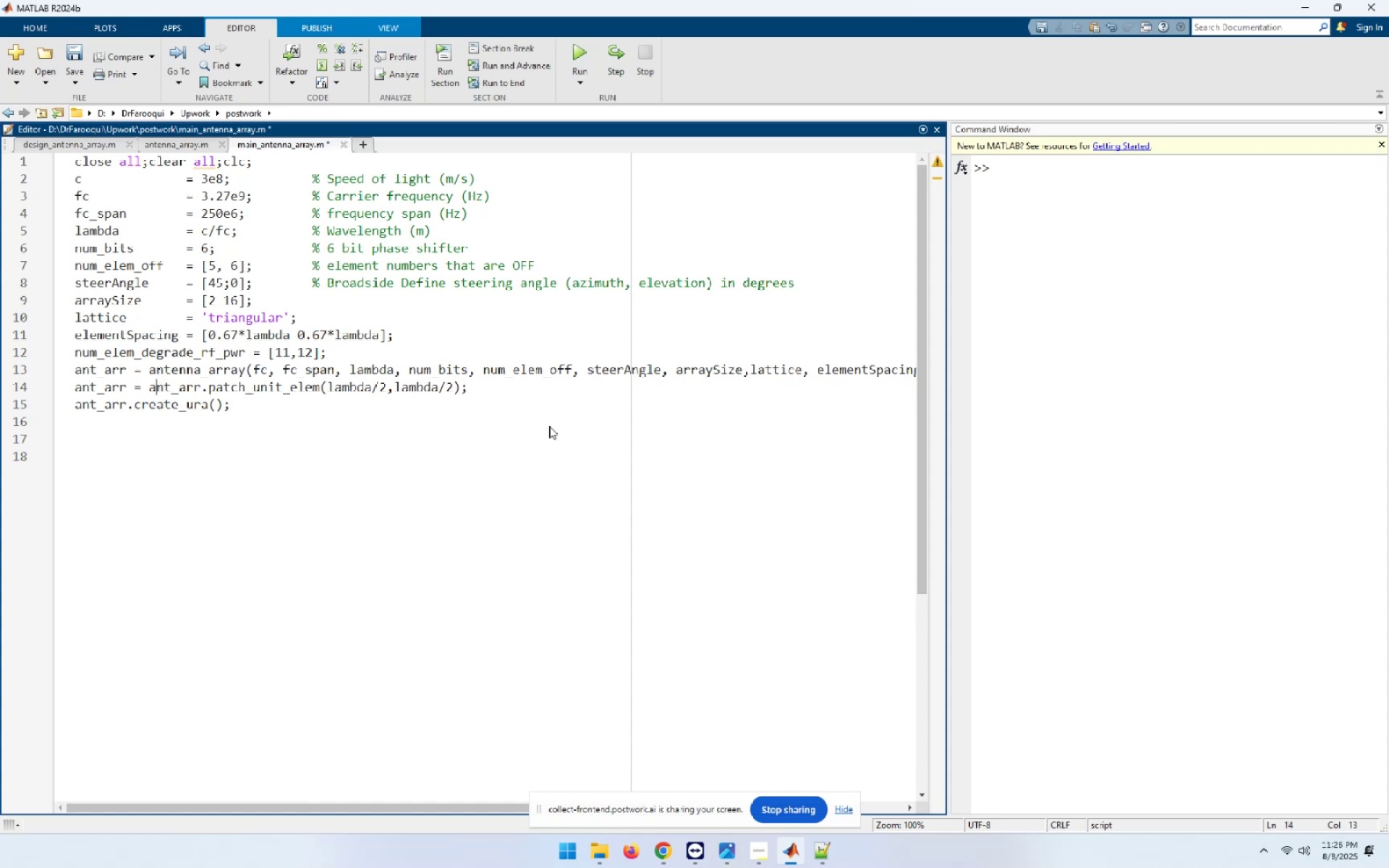 
key(ArrowLeft)
 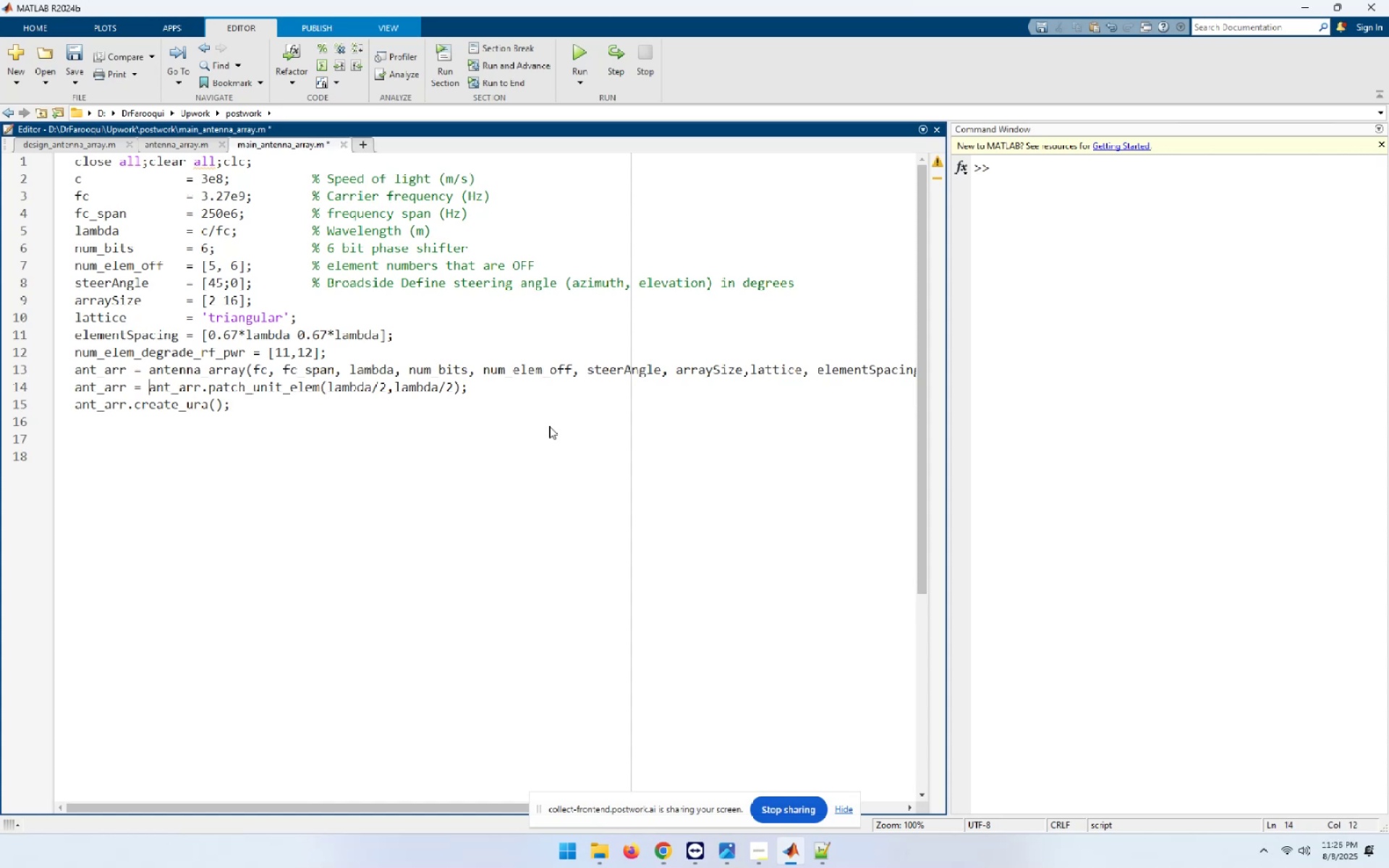 
key(Shift+Home)
 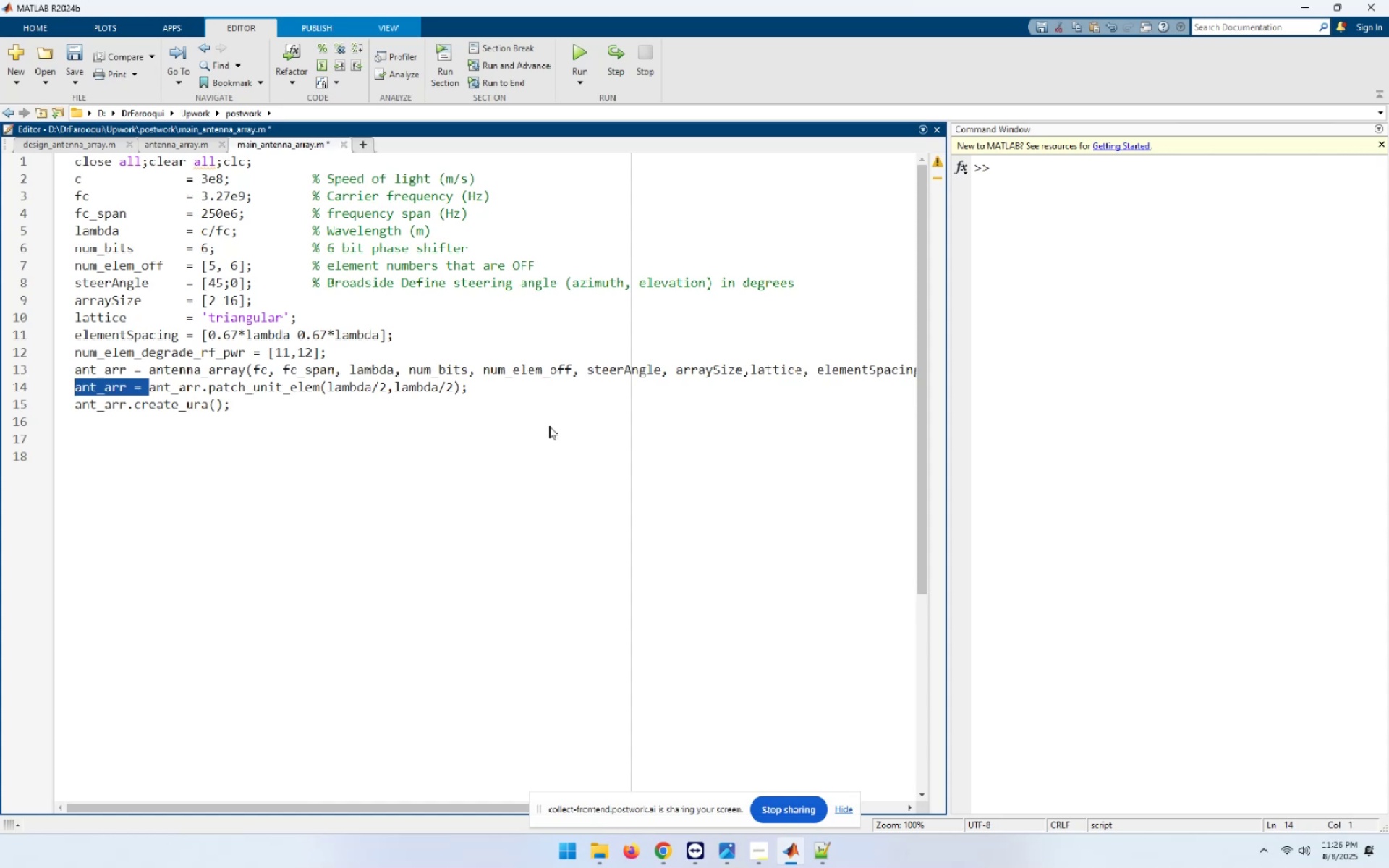 
key(Control+C)
 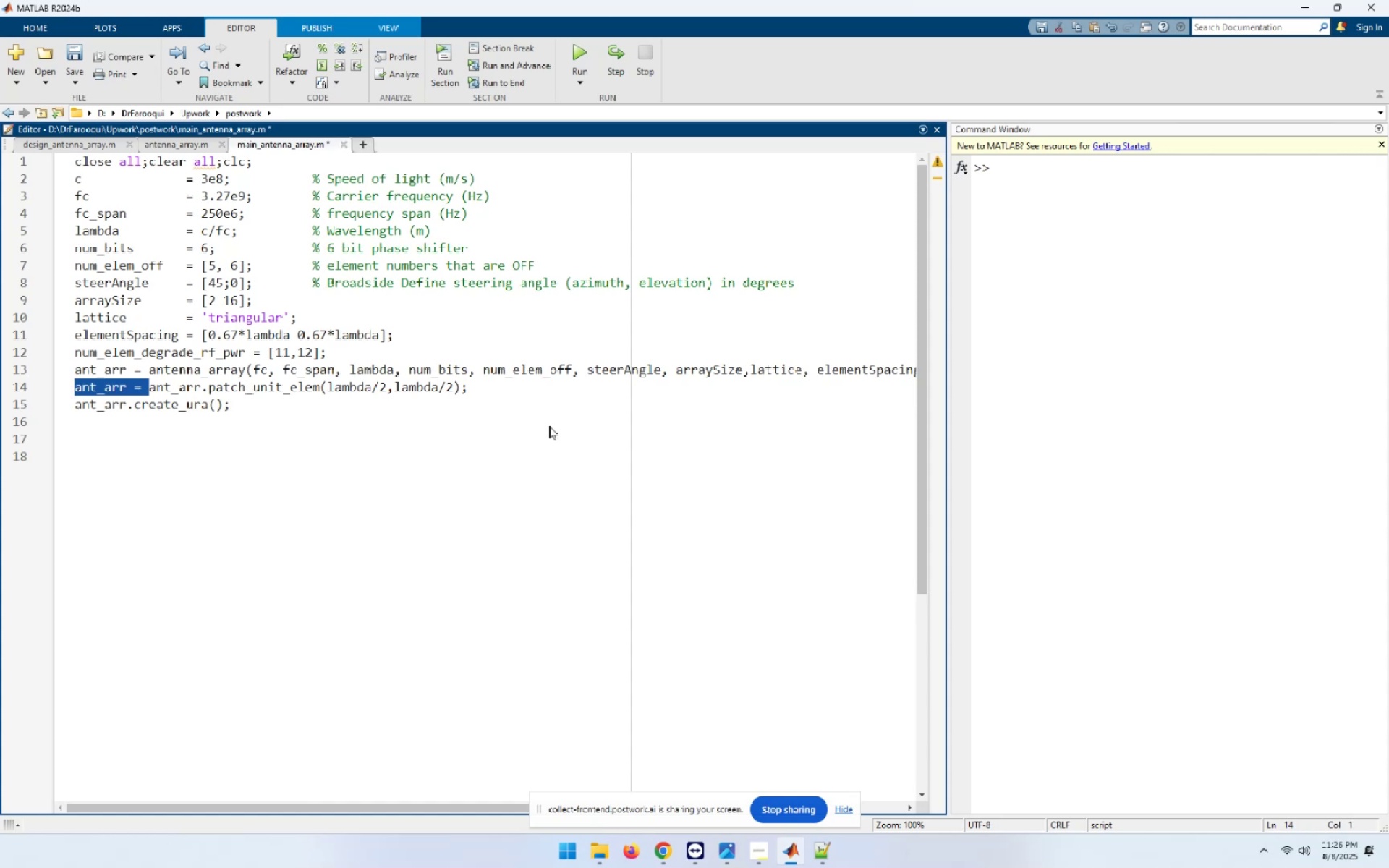 
key(ArrowDown)
 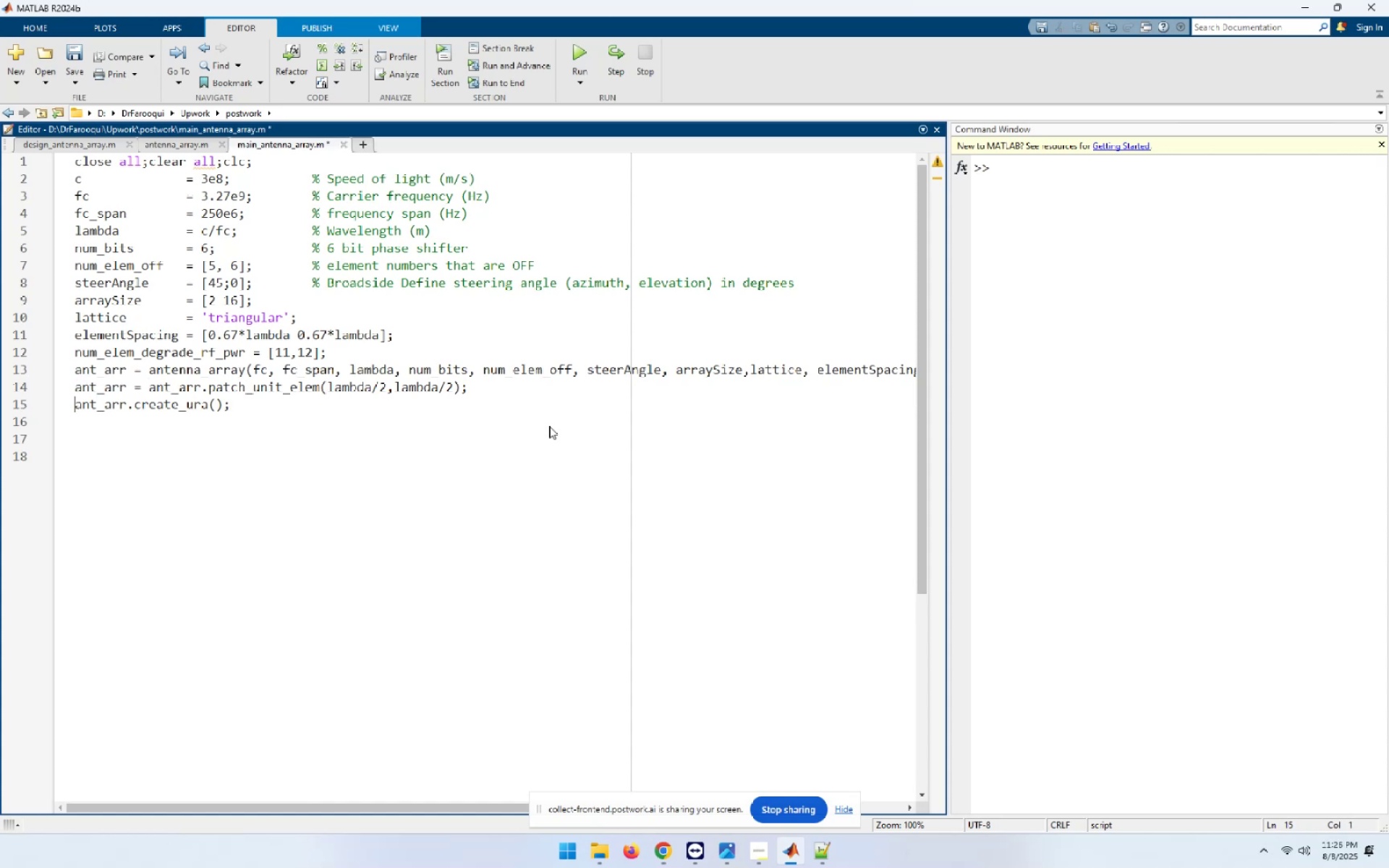 
key(Control+ControlLeft)
 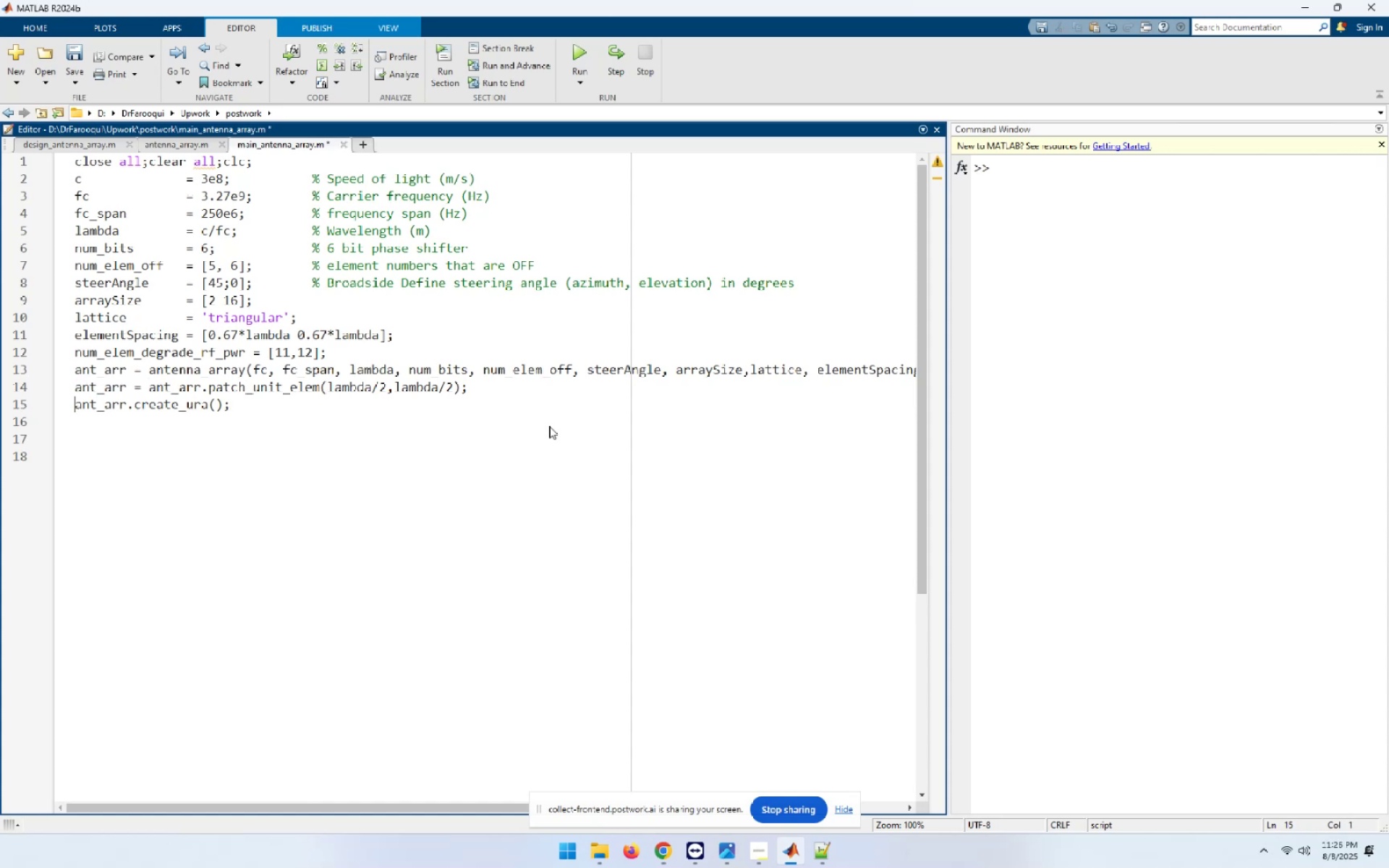 
key(Control+V)
 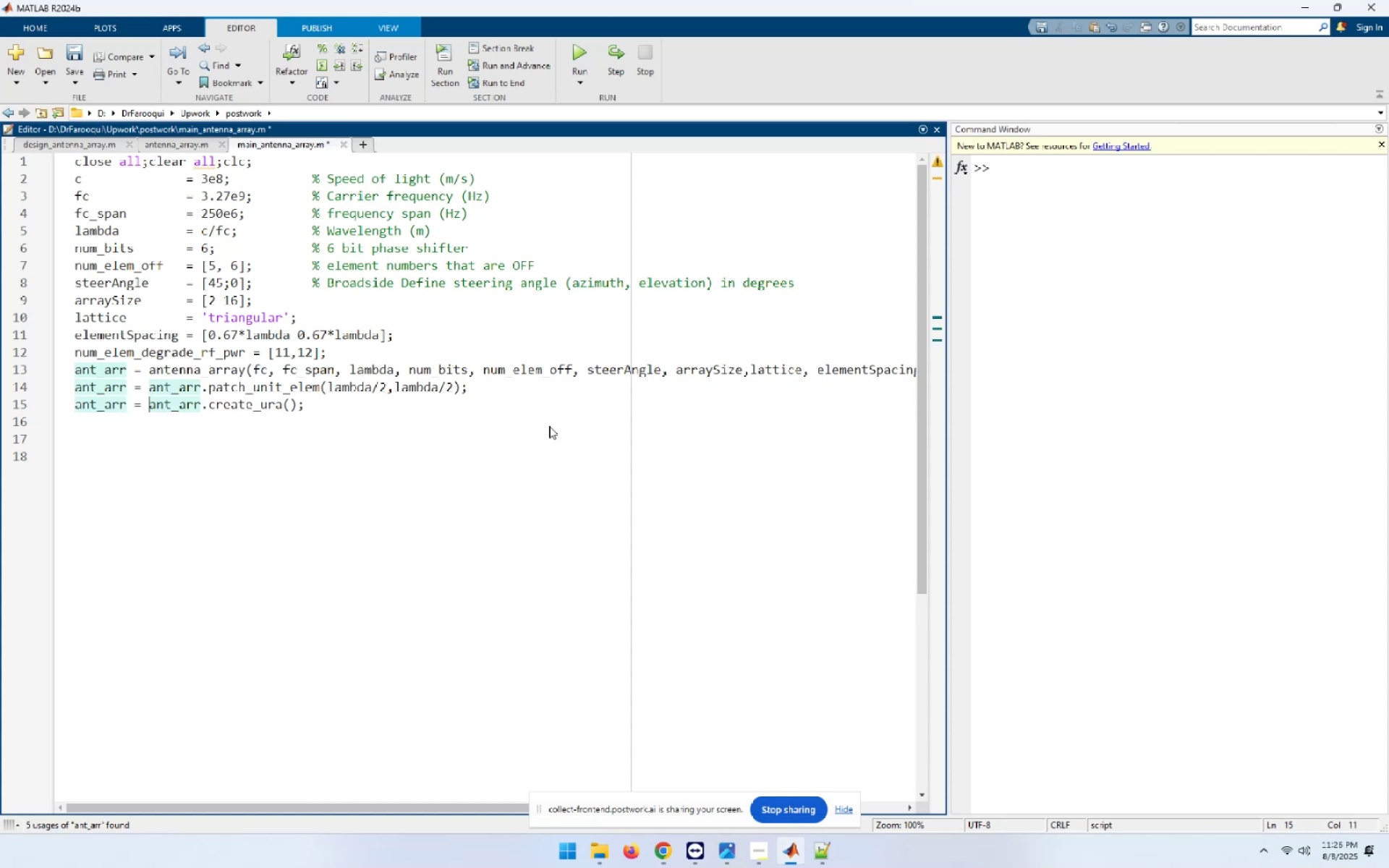 
key(F5)
 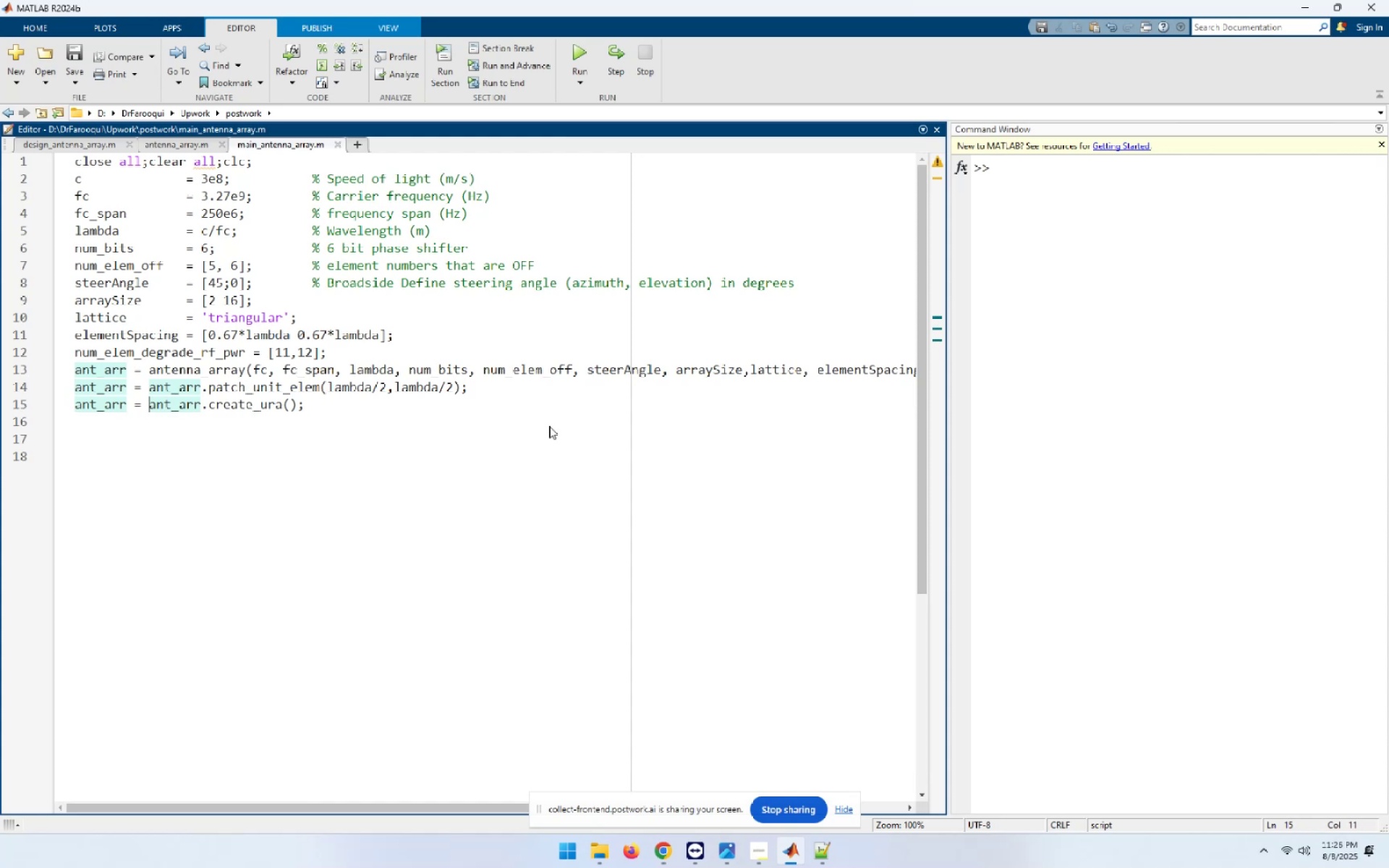 
key(Home)
 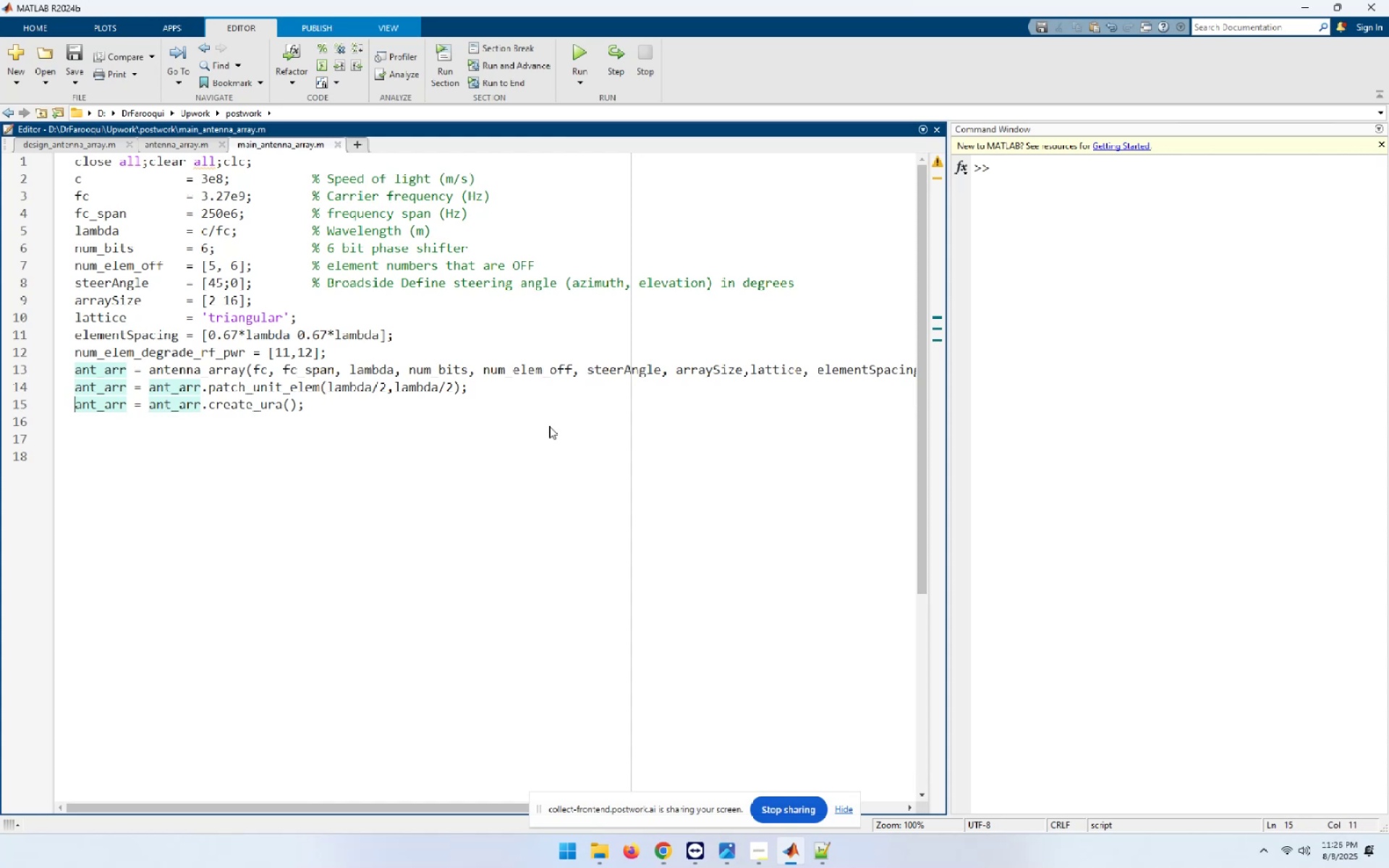 
hold_key(key=ShiftLeft, duration=1.47)
 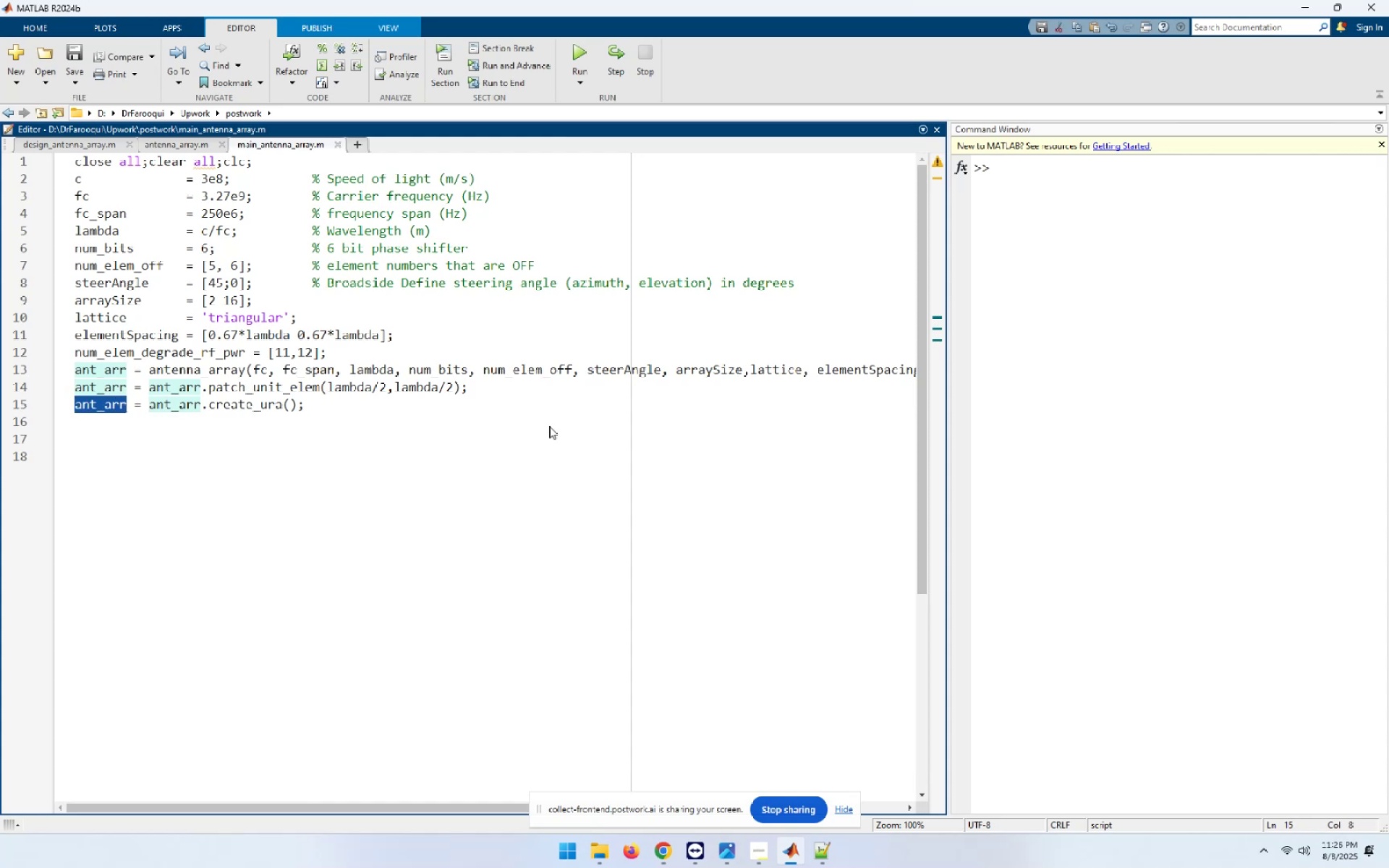 
hold_key(key=ArrowRight, duration=0.7)
 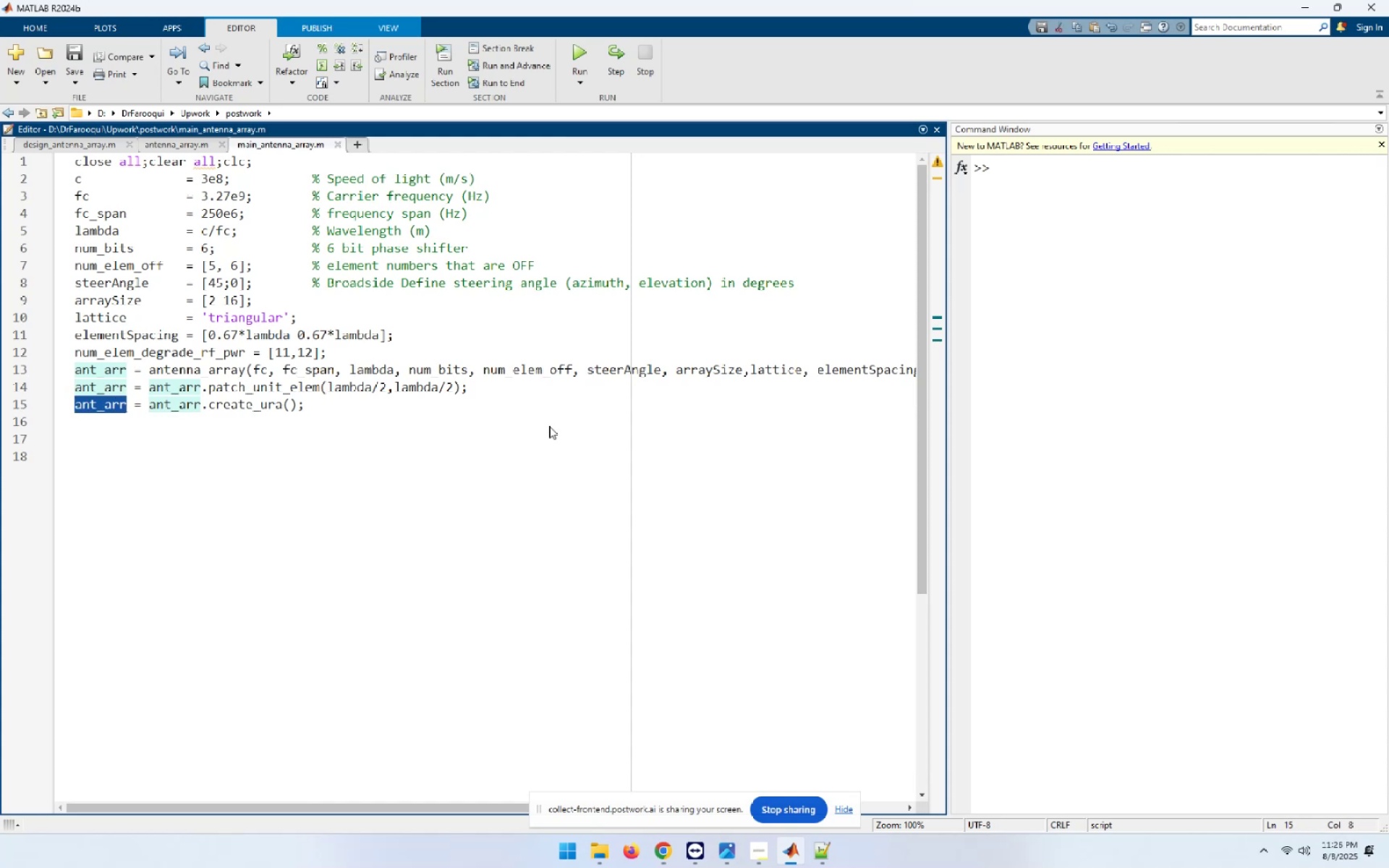 
key(F9)
 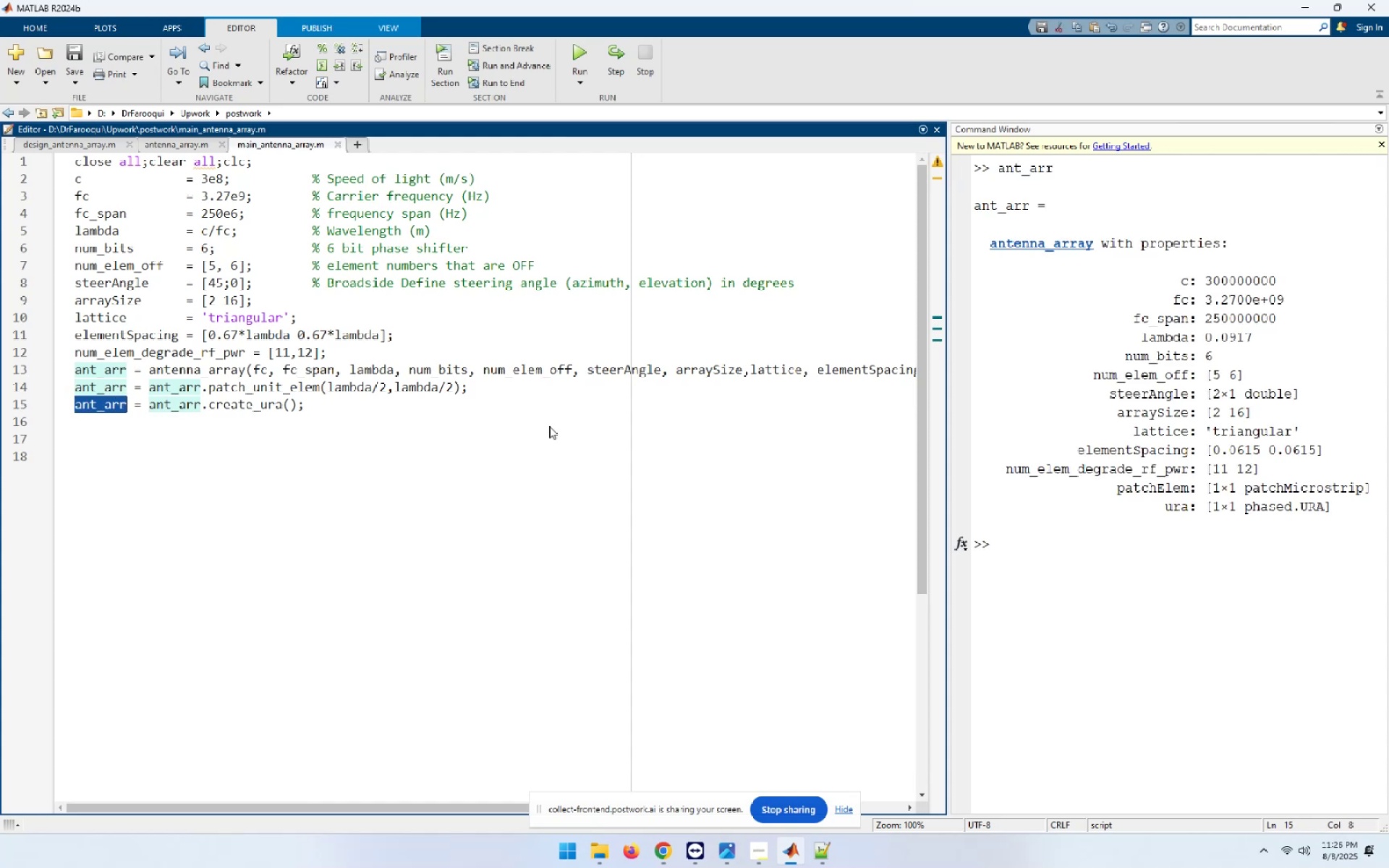 
left_click([174, 145])
 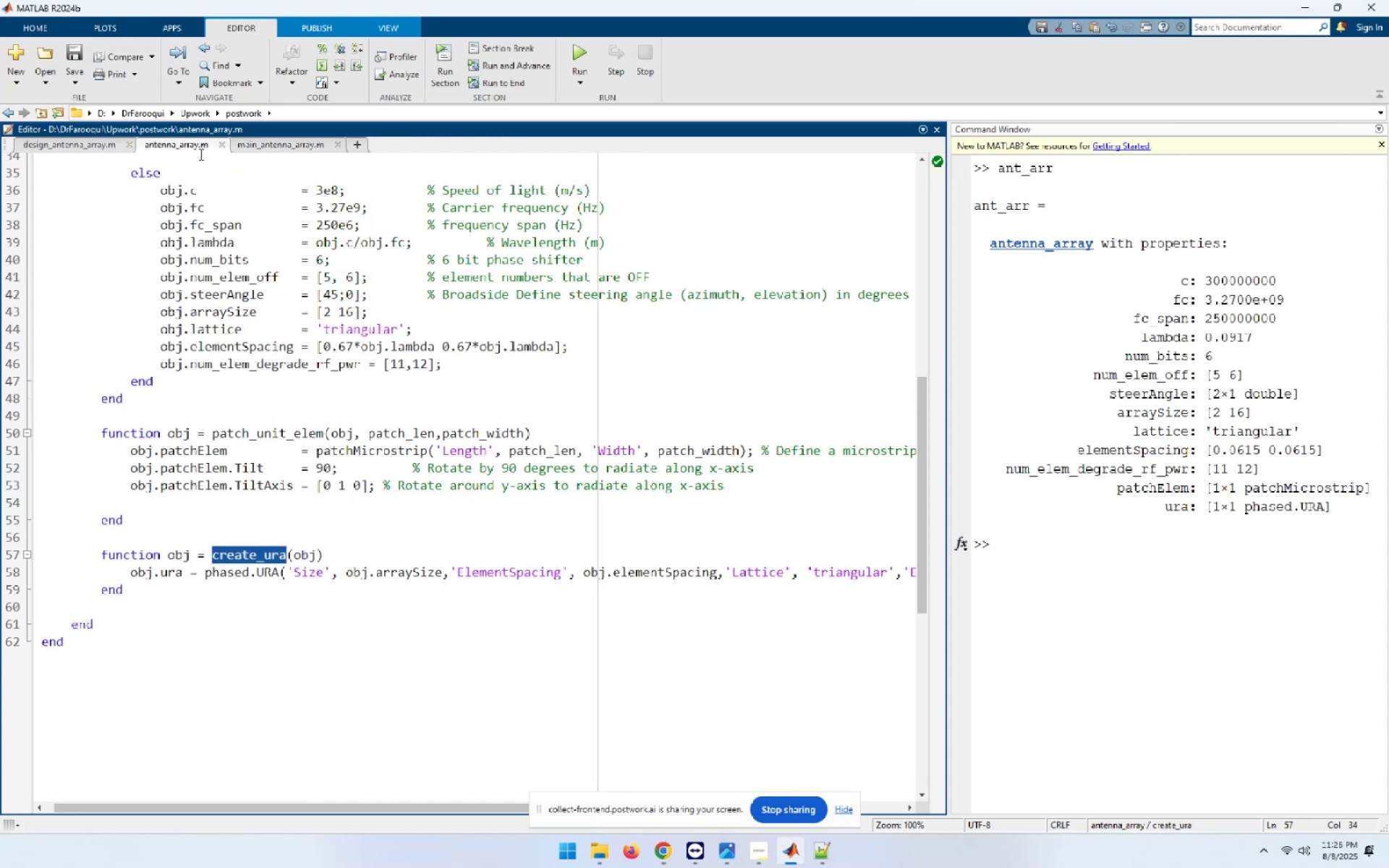 
left_click([88, 145])
 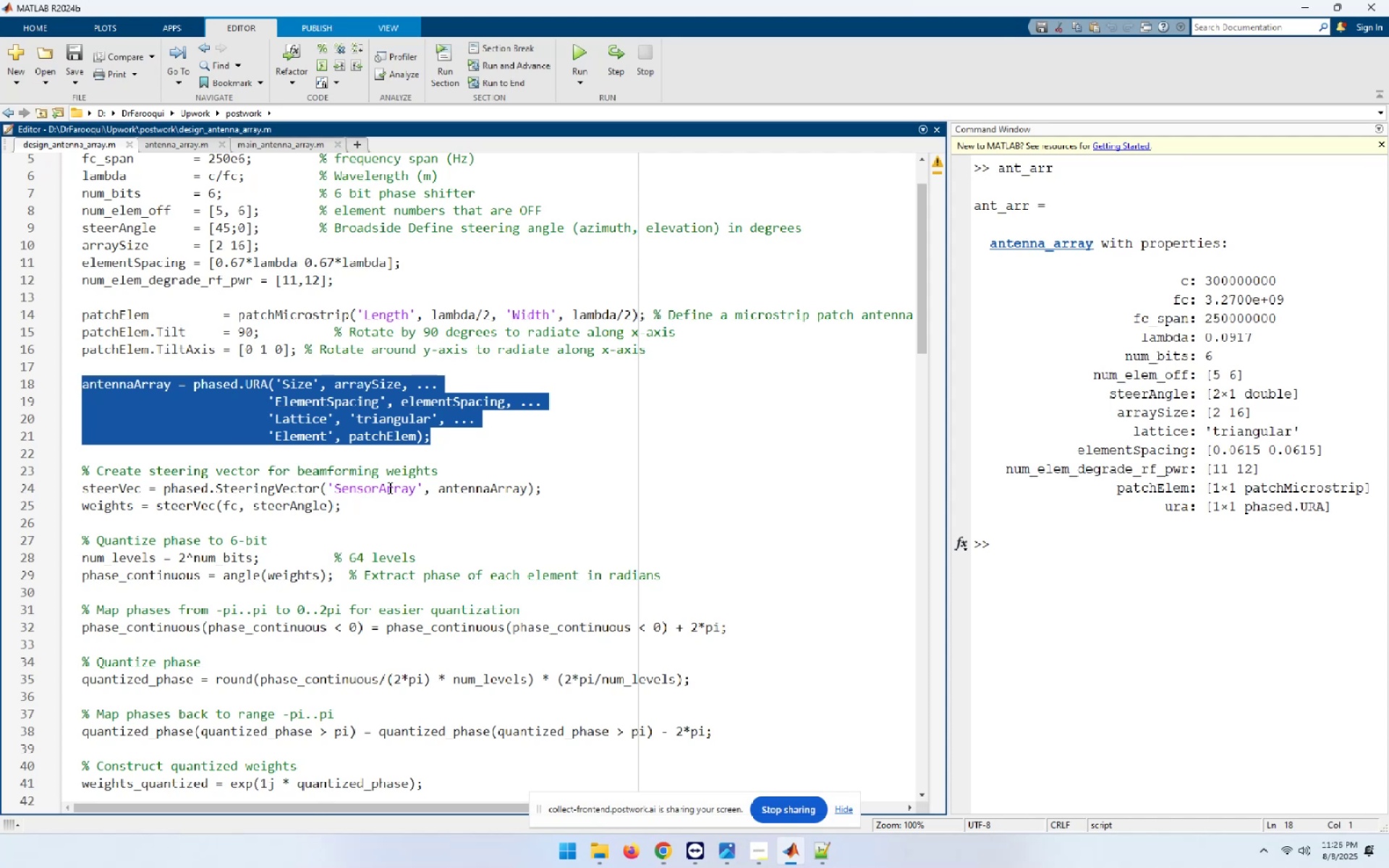 
scroll: coordinate [388, 488], scroll_direction: down, amount: 1.0
 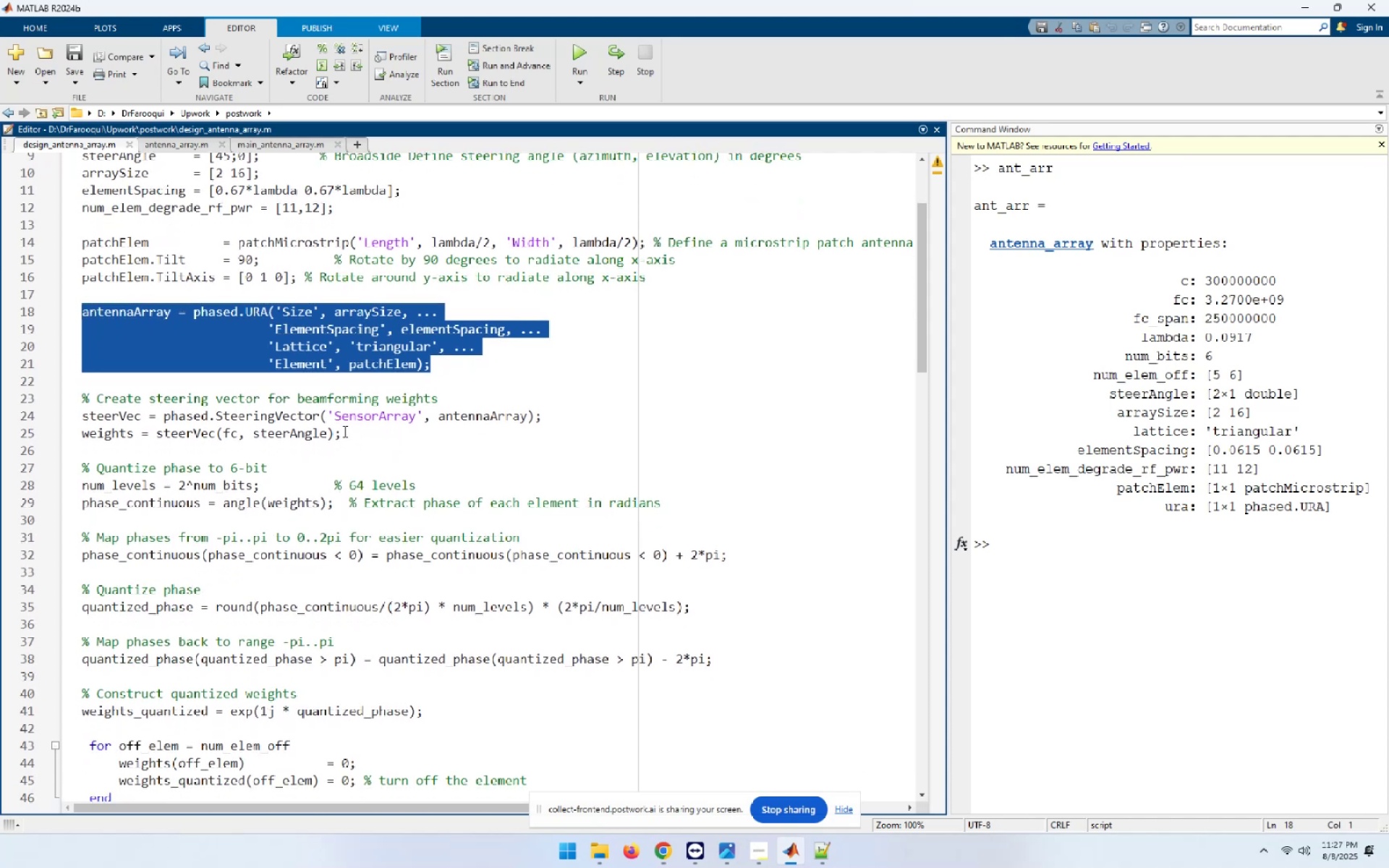 
wait(13.27)
 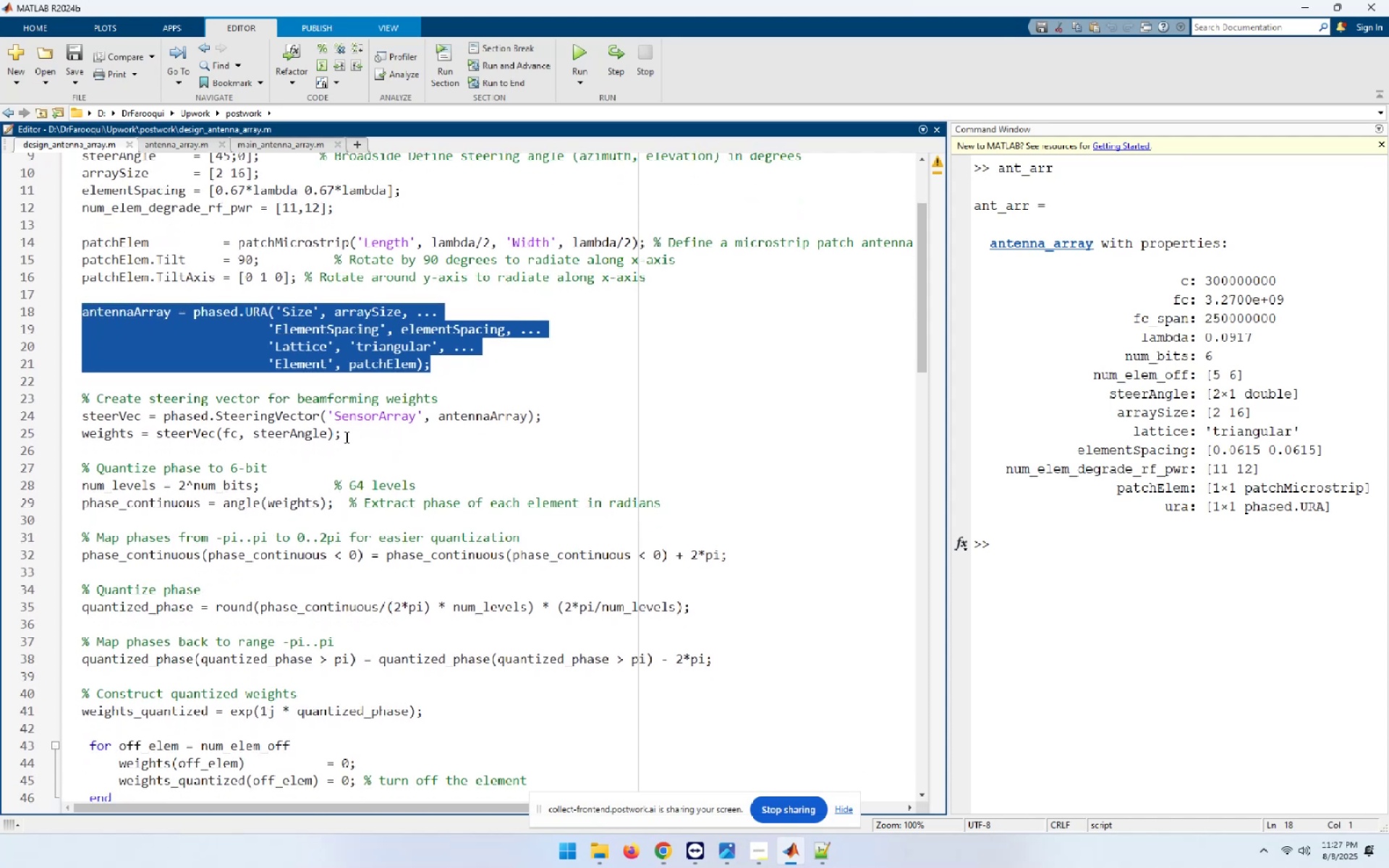 
key(Control+C)
 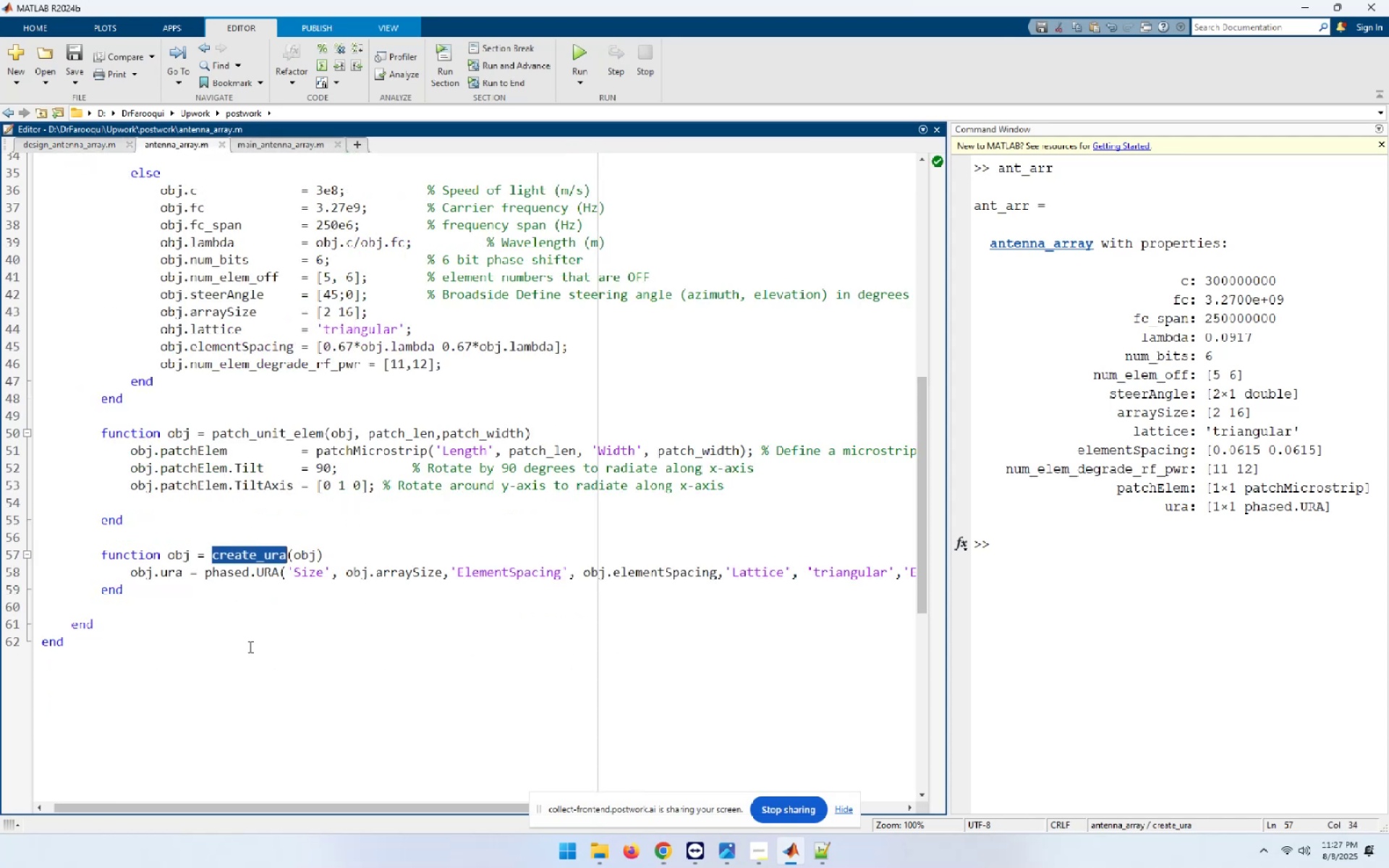 
left_click([140, 594])
 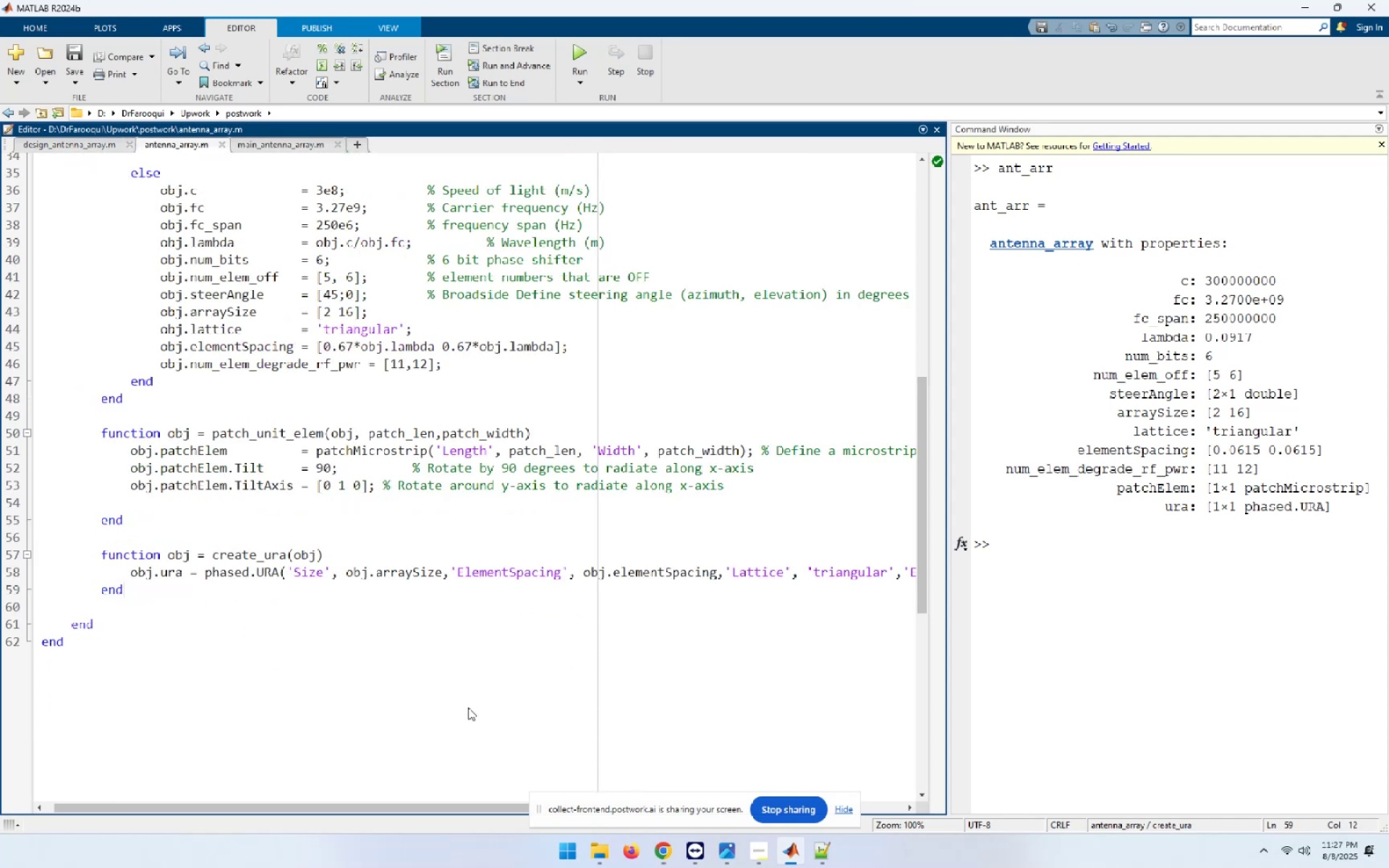 
key(Enter)
 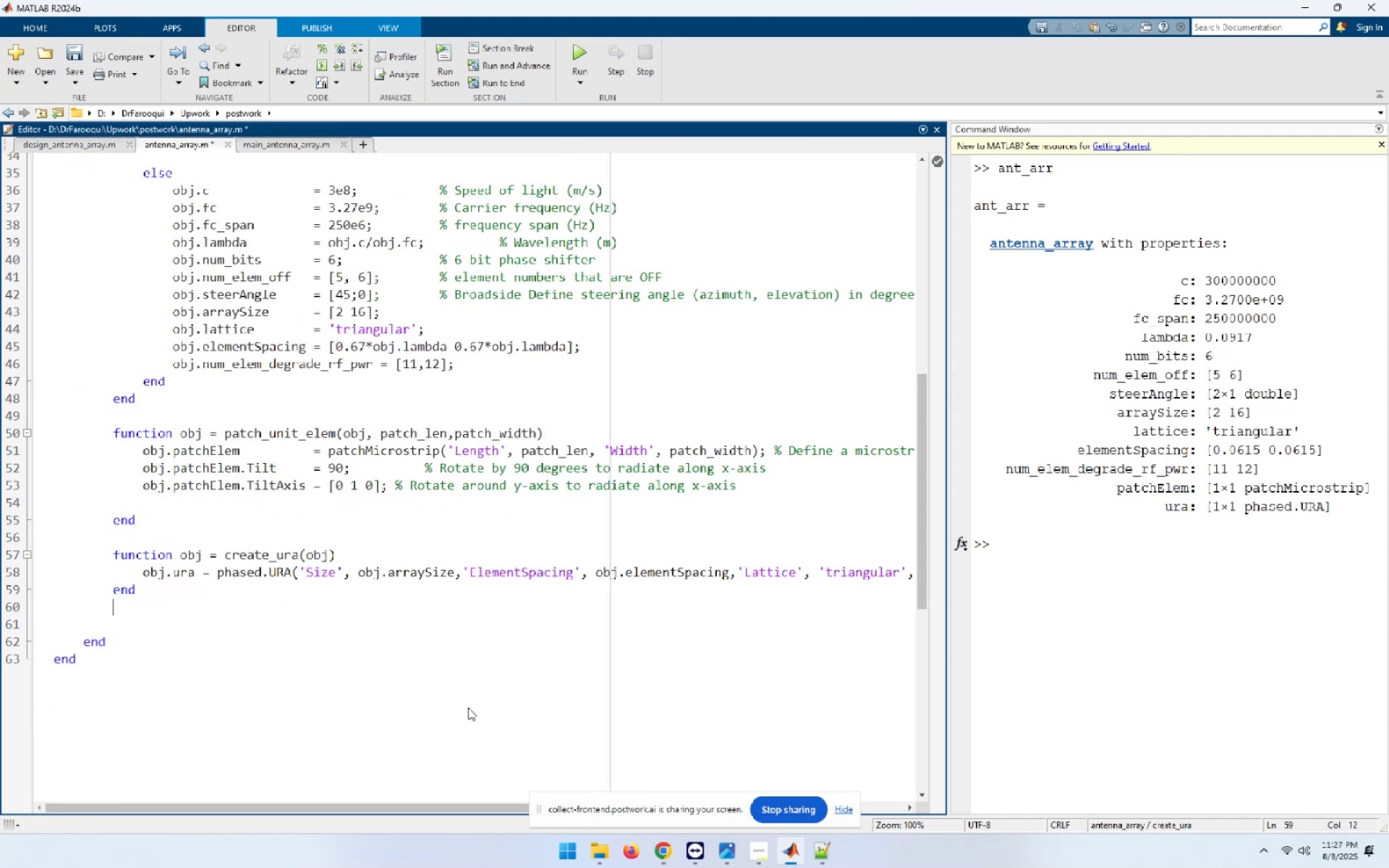 
key(Enter)
 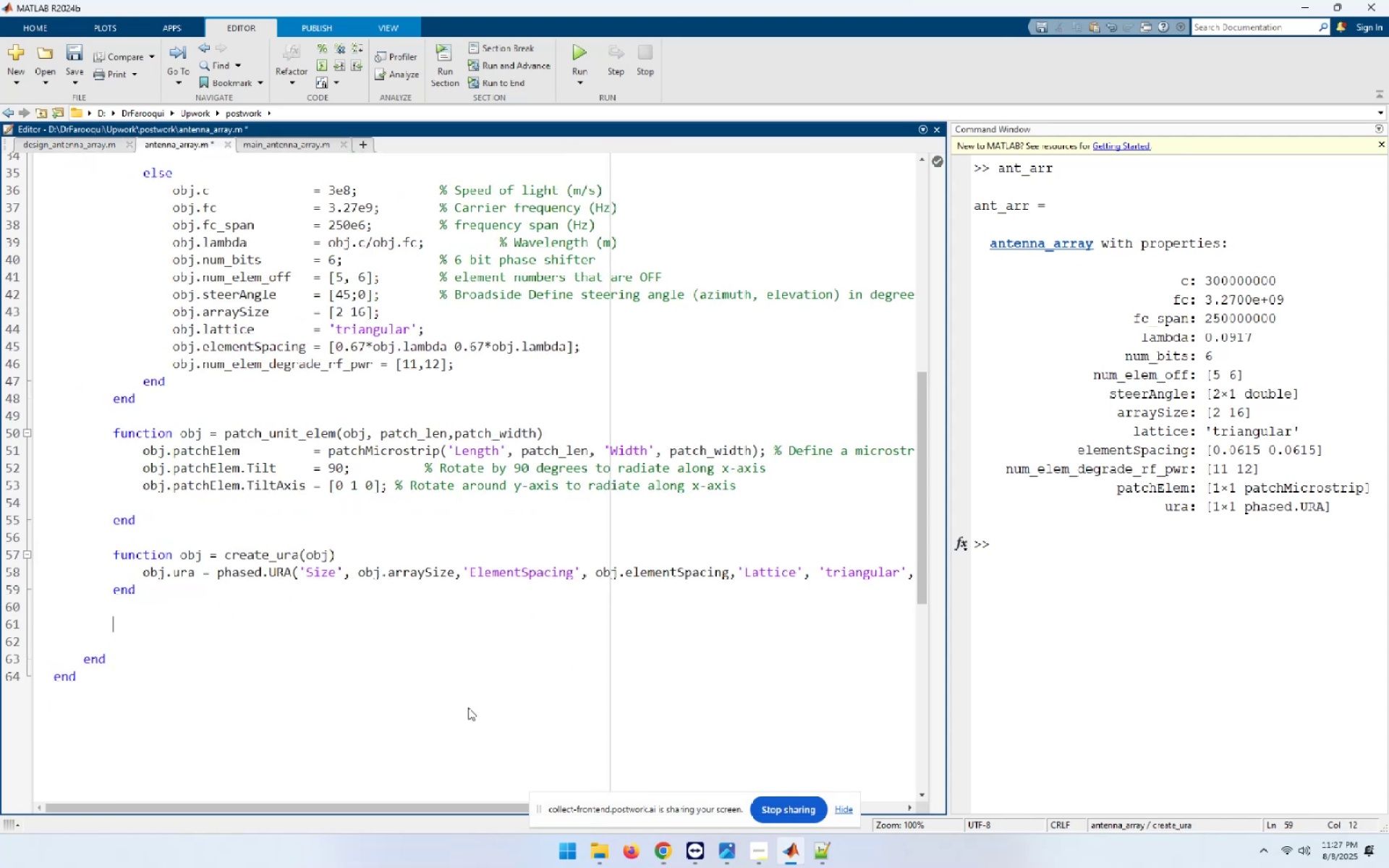 
type(fimct)
key(Backspace)
key(Backspace)
key(Backspace)
key(Backspace)
type(unction )
 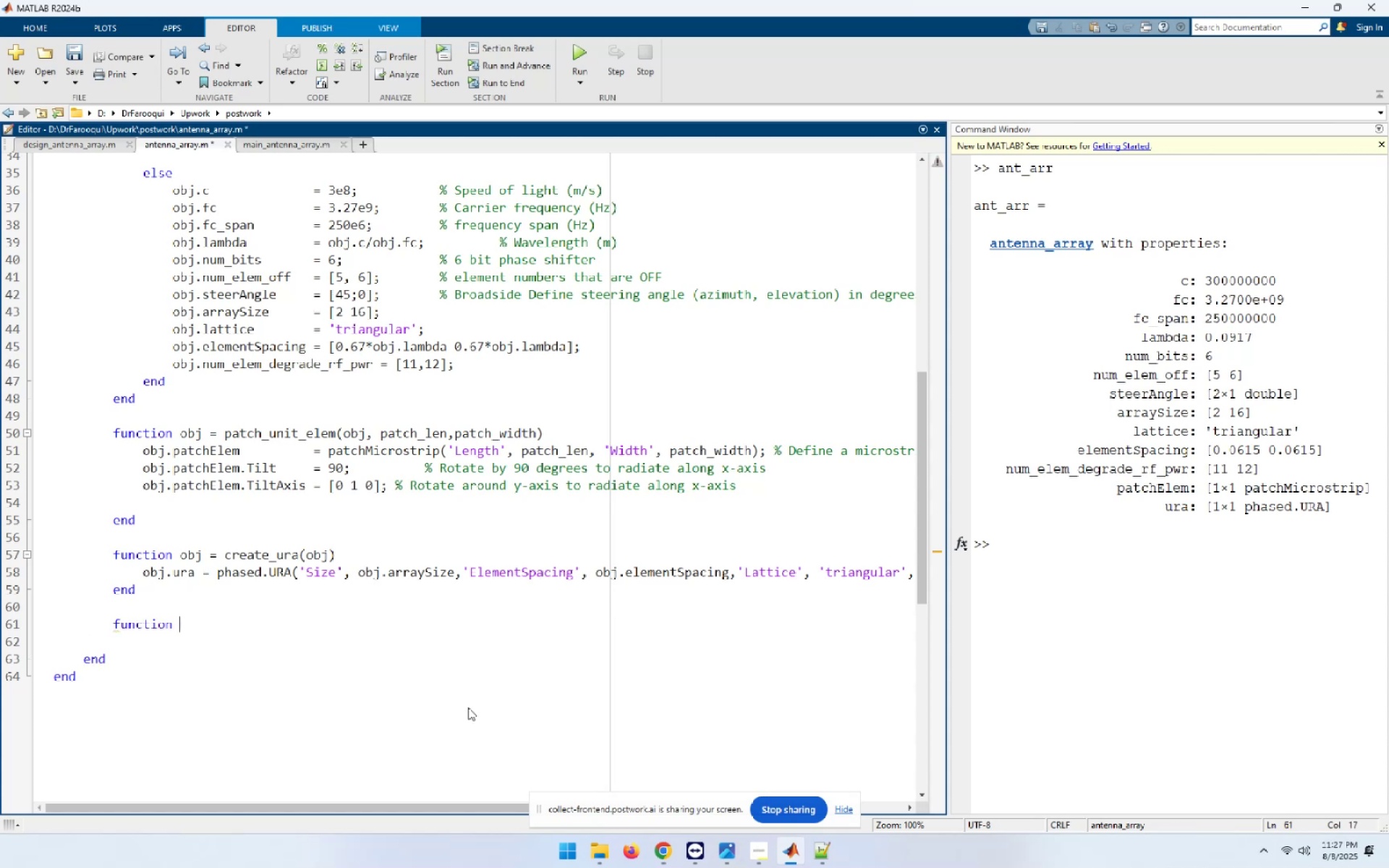 
key(Enter)
 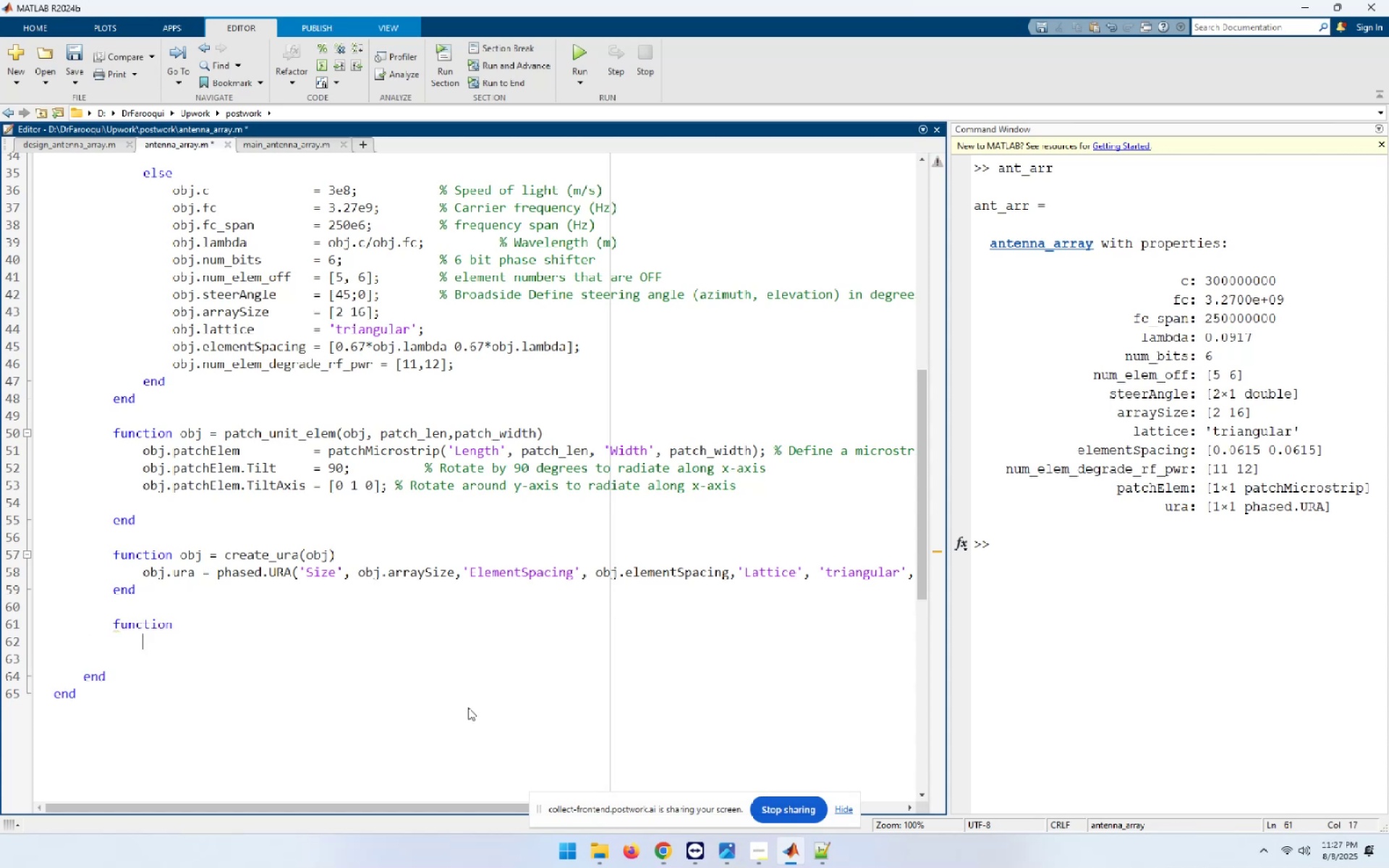 
type(end)
 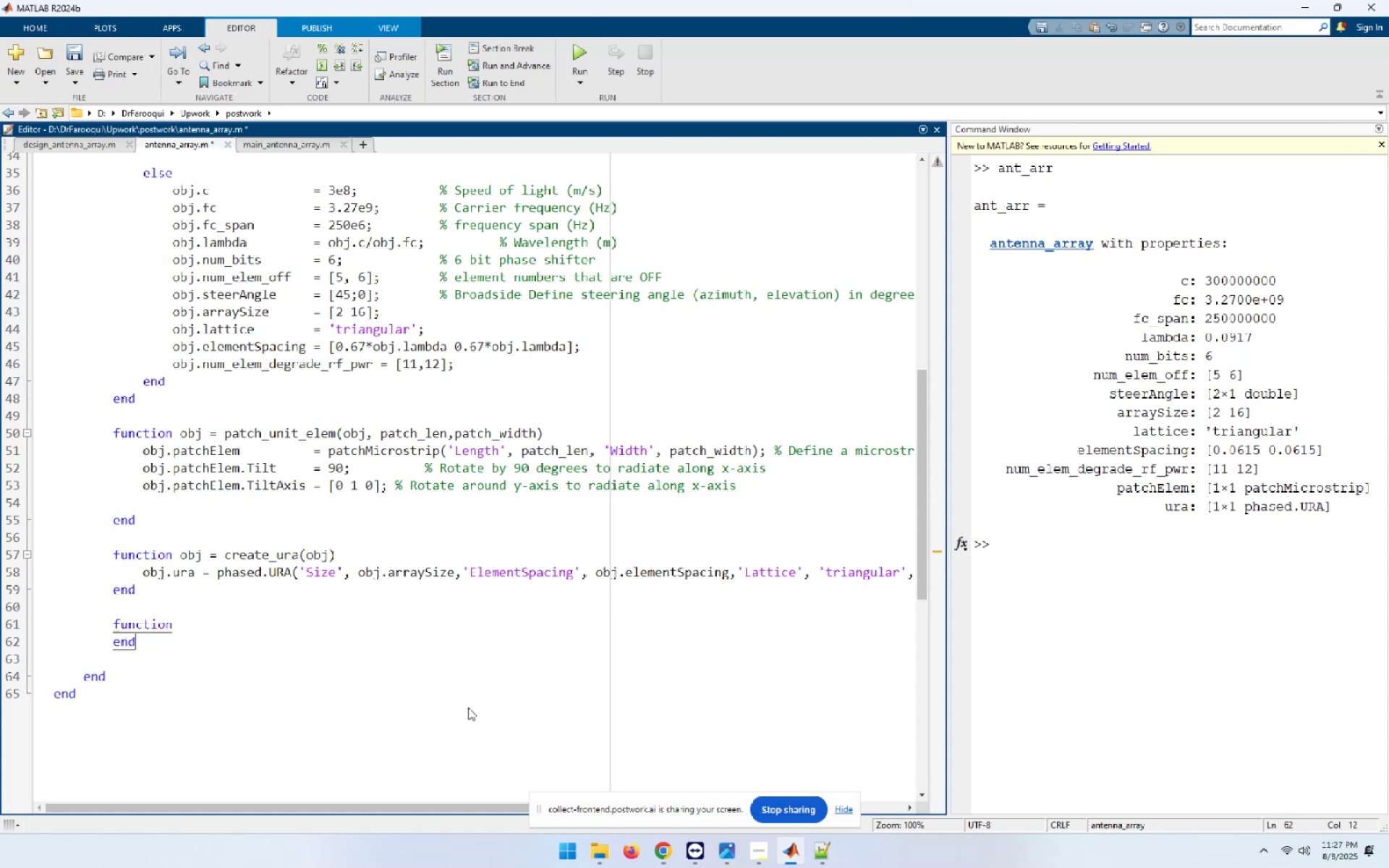 
key(ArrowUp)
 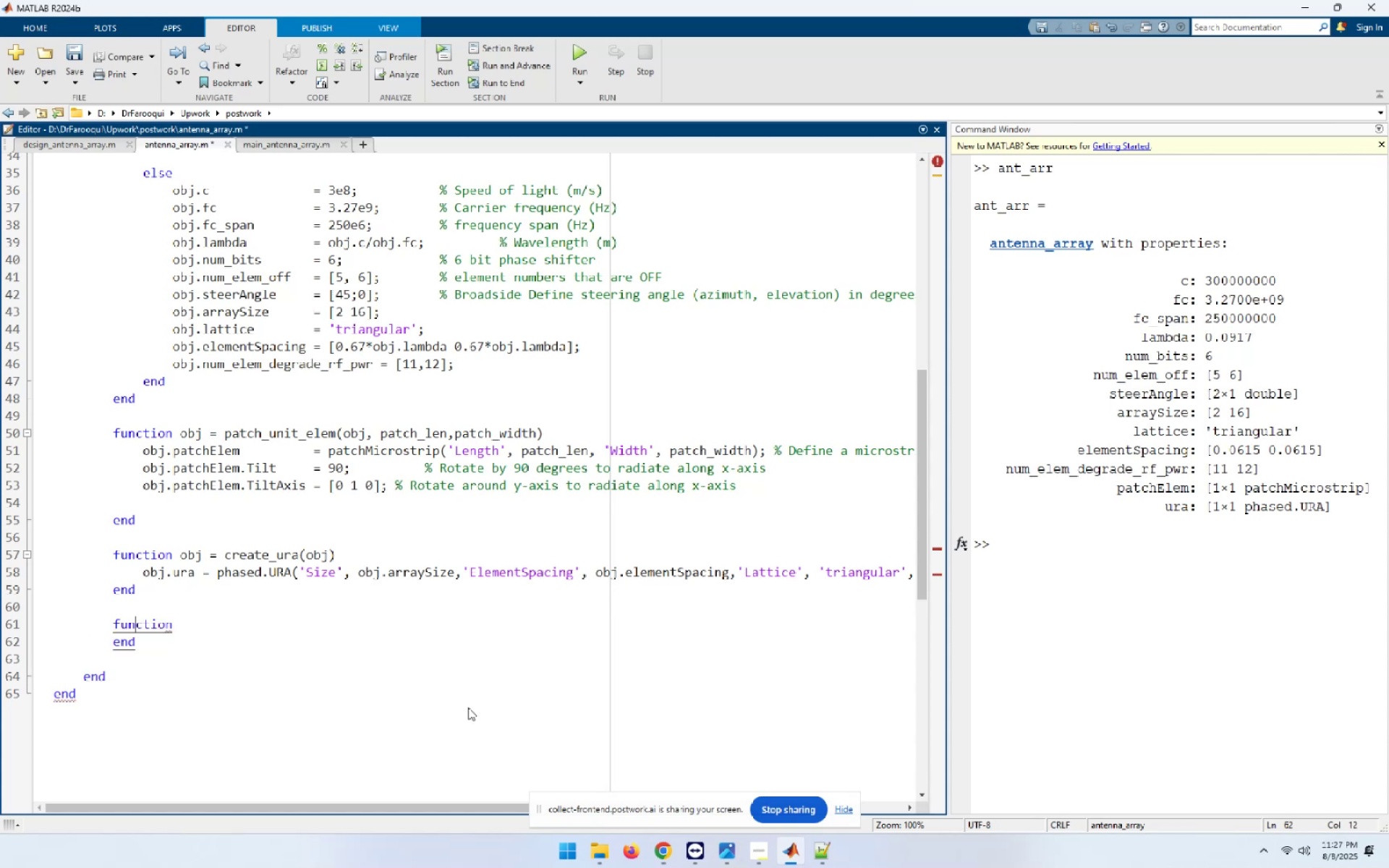 
key(End)
 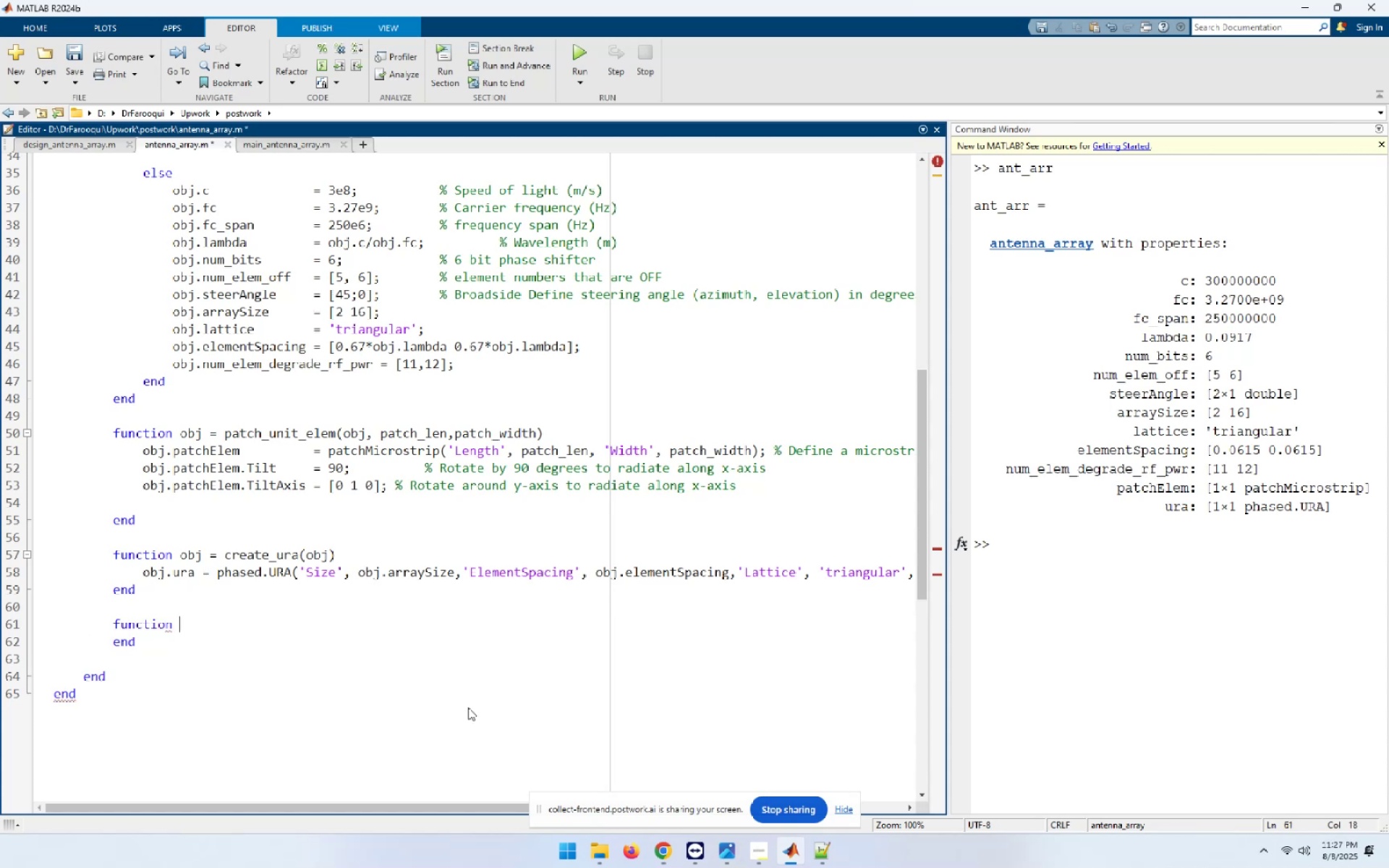 
key(NumpadEnter)
 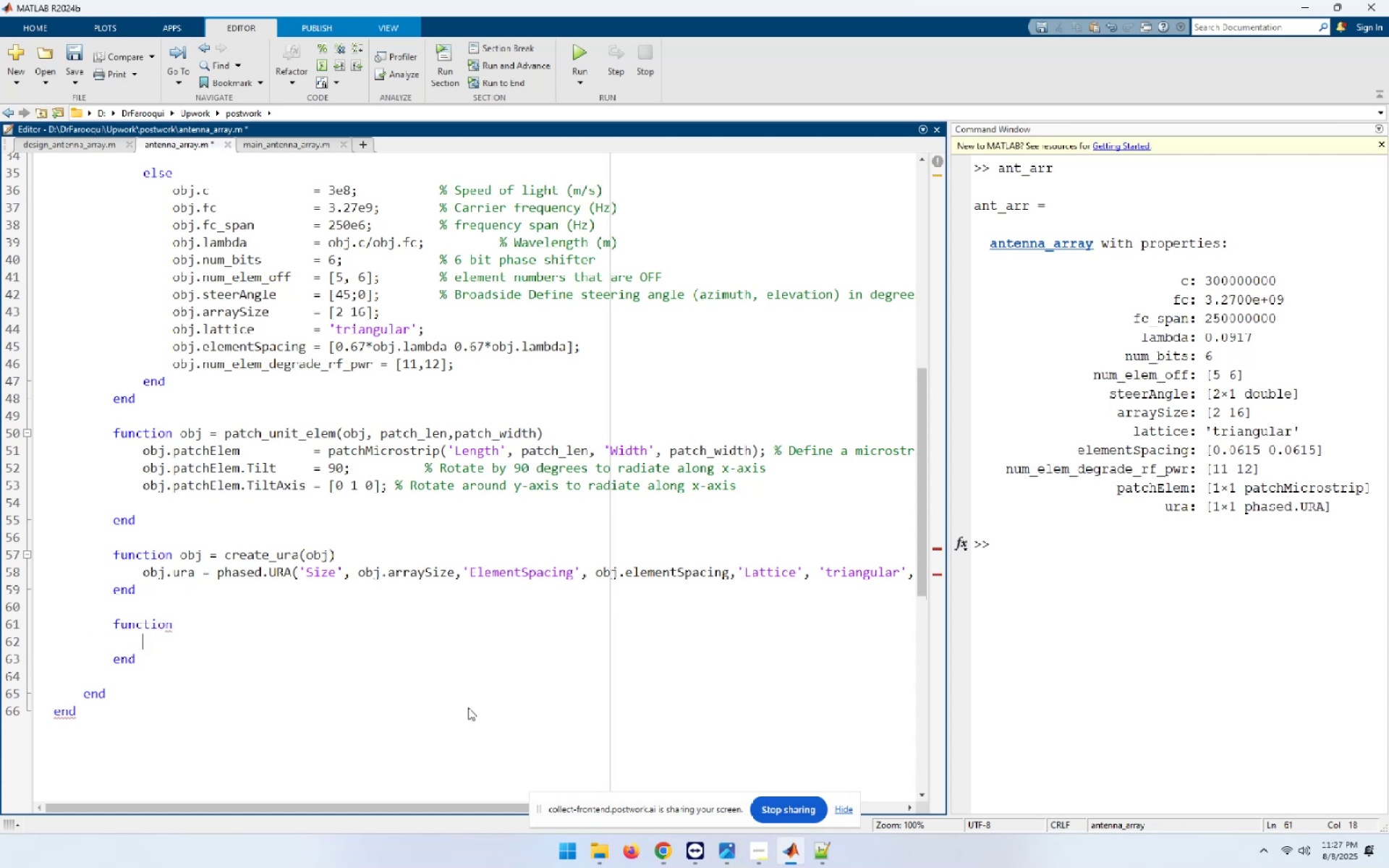 
key(Control+ControlLeft)
 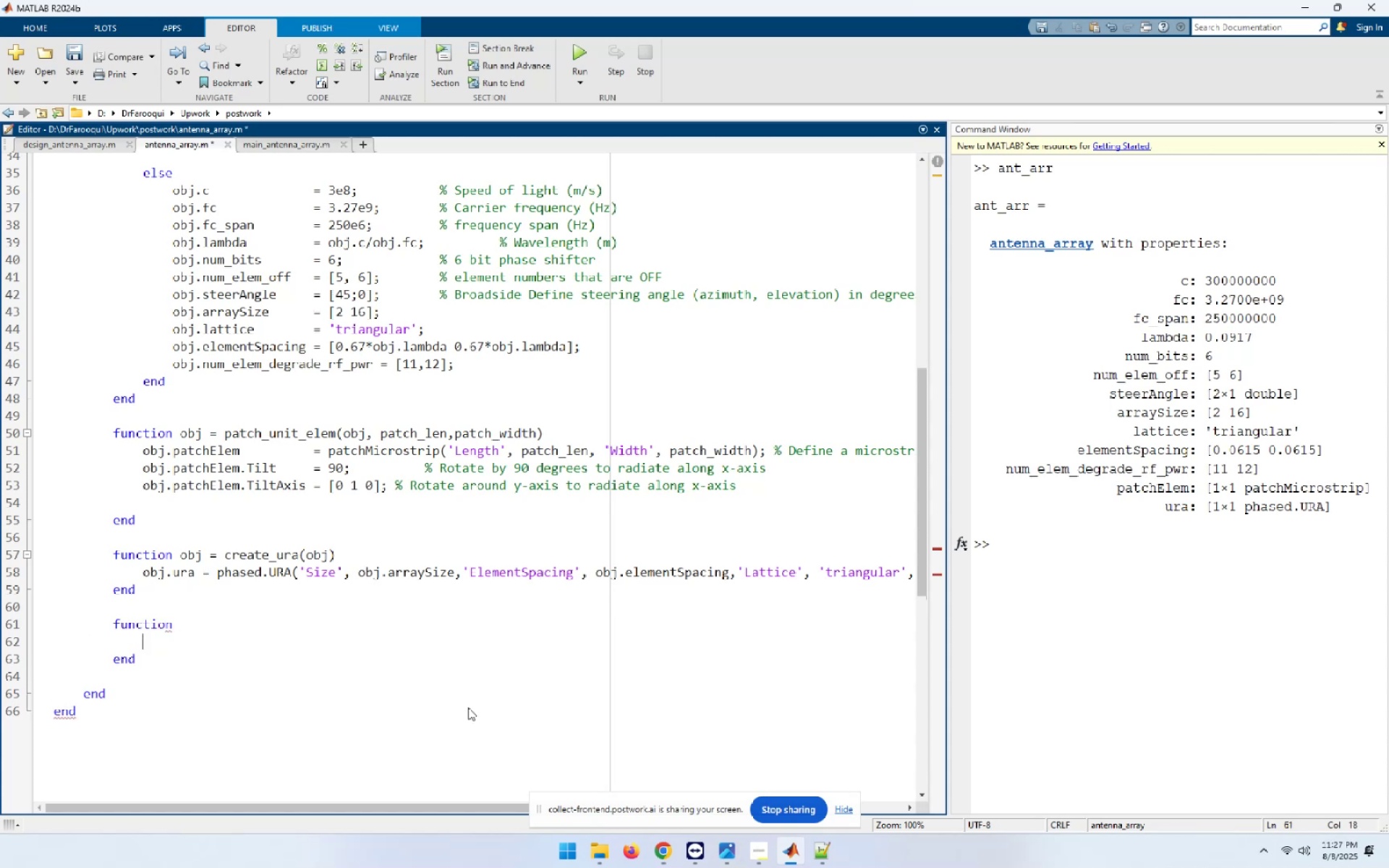 
key(Control+V)
 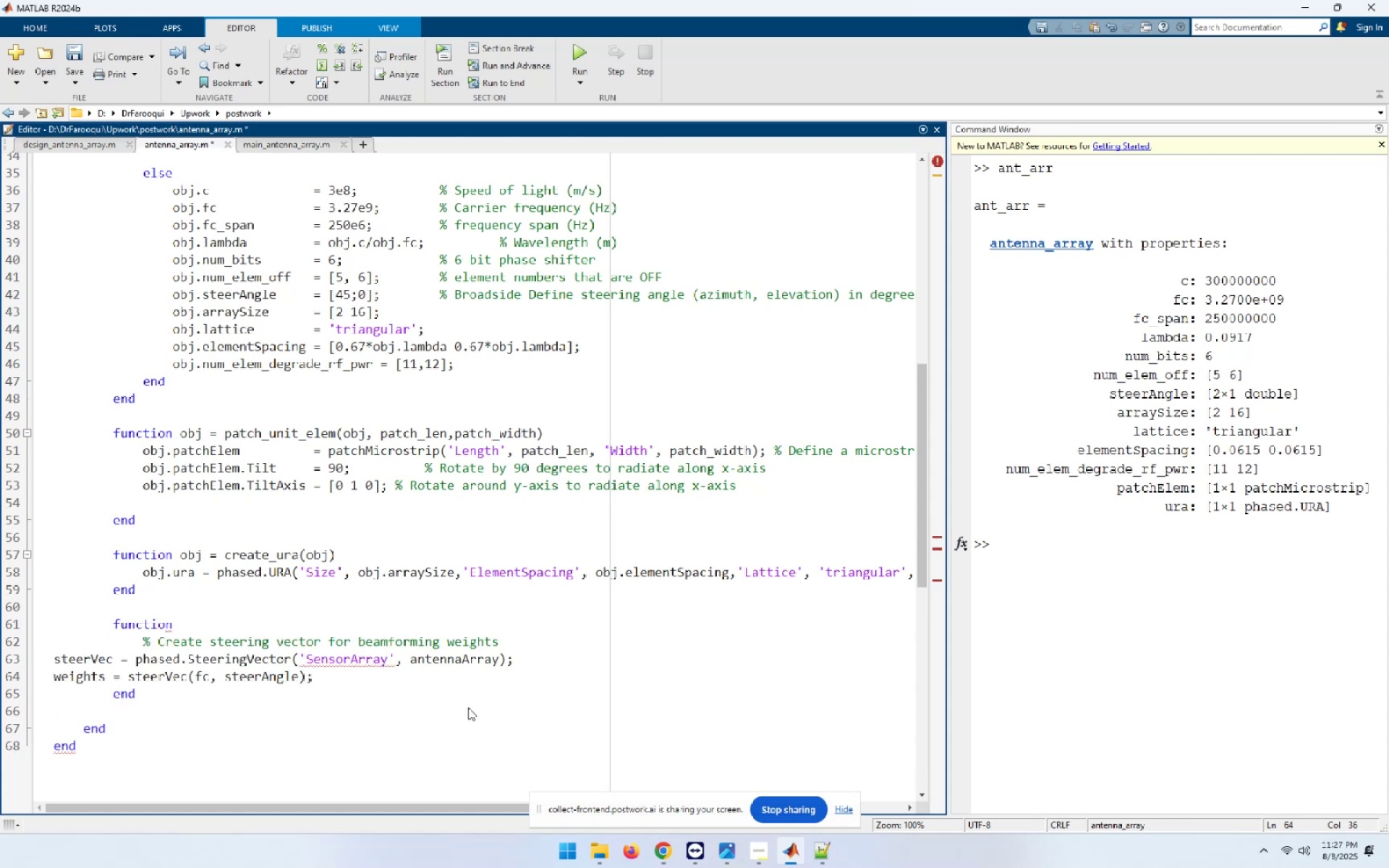 
key(Shift+ArrowUp)
 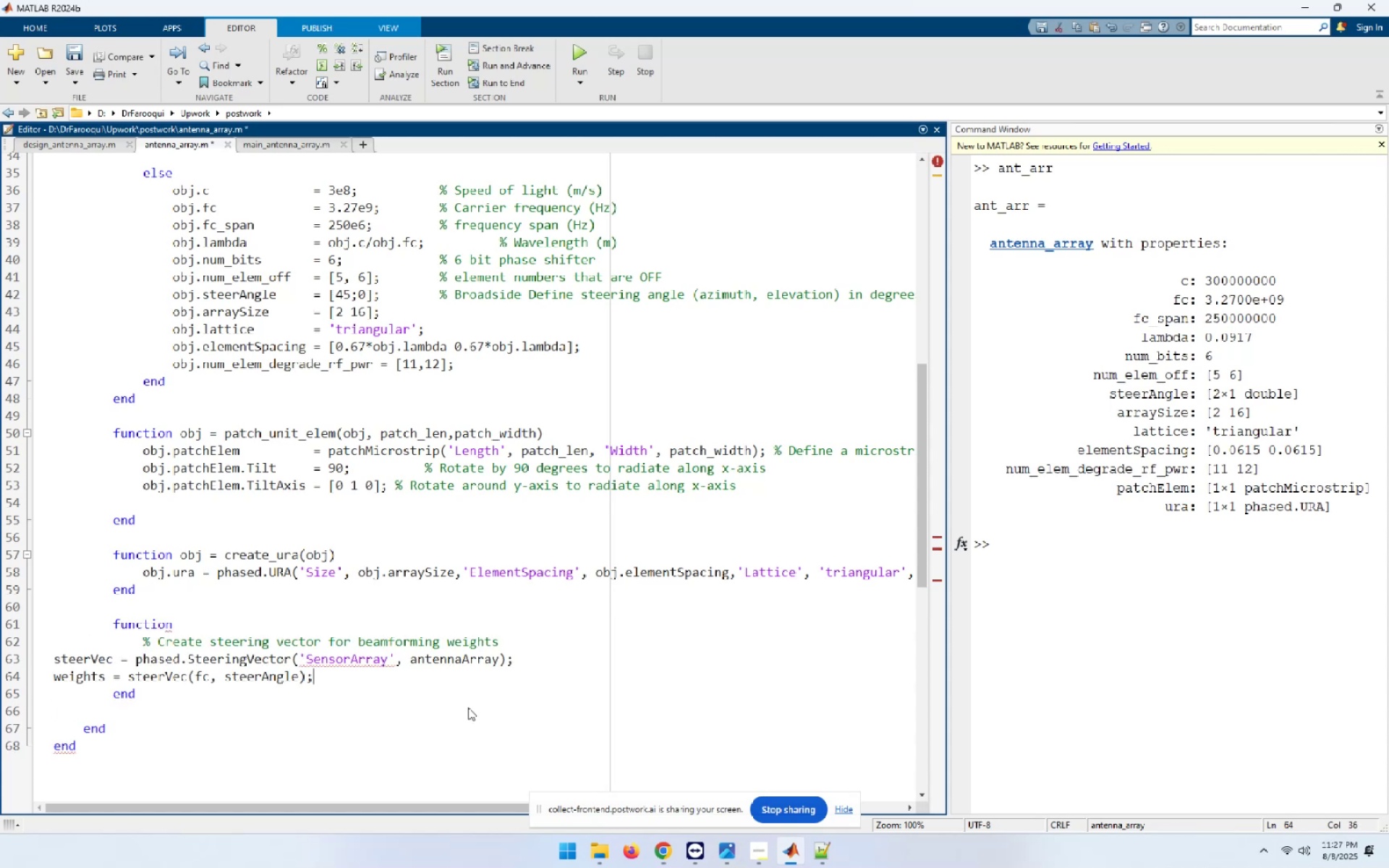 
key(Shift+ArrowUp)
 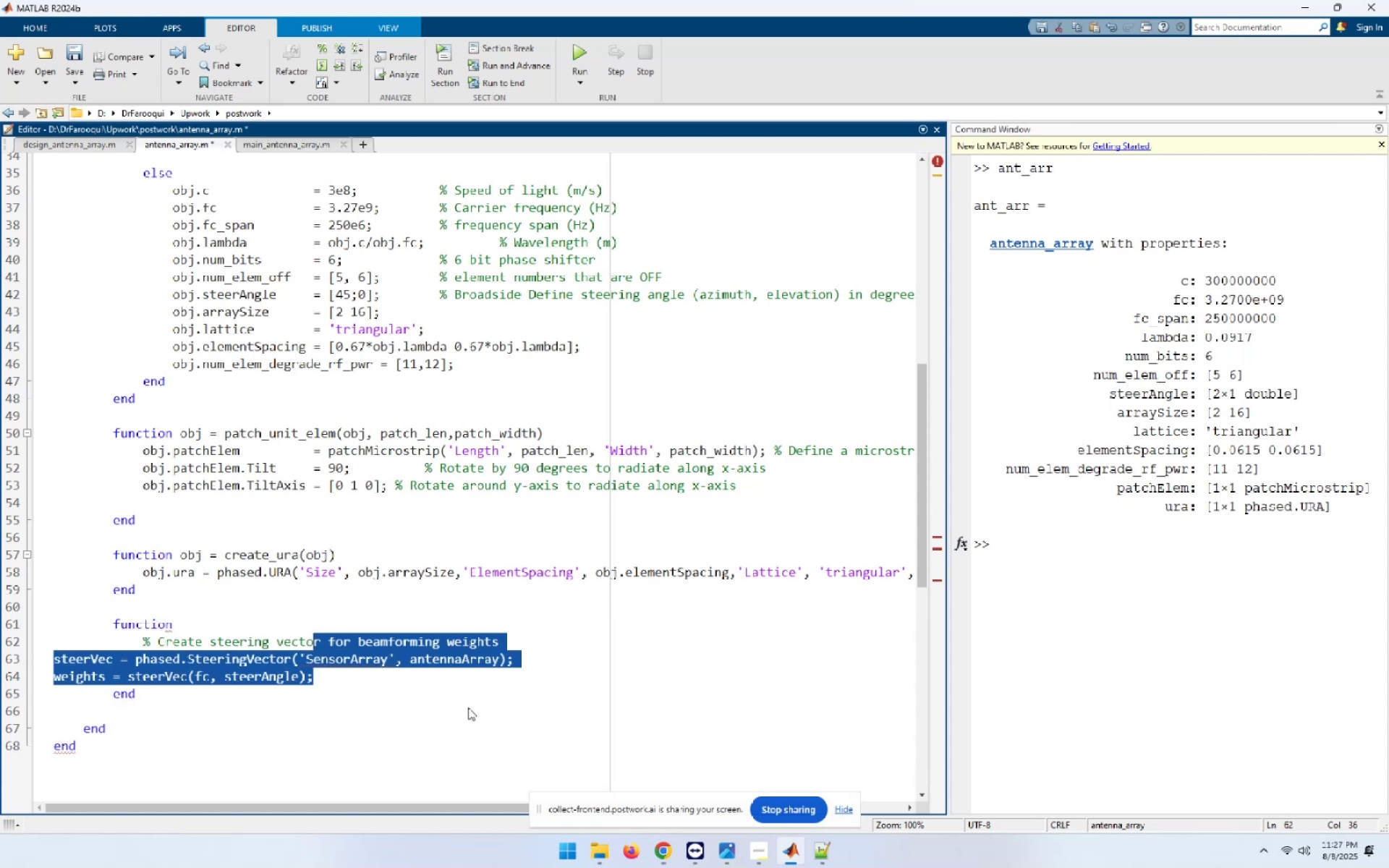 
key(Control+I)
 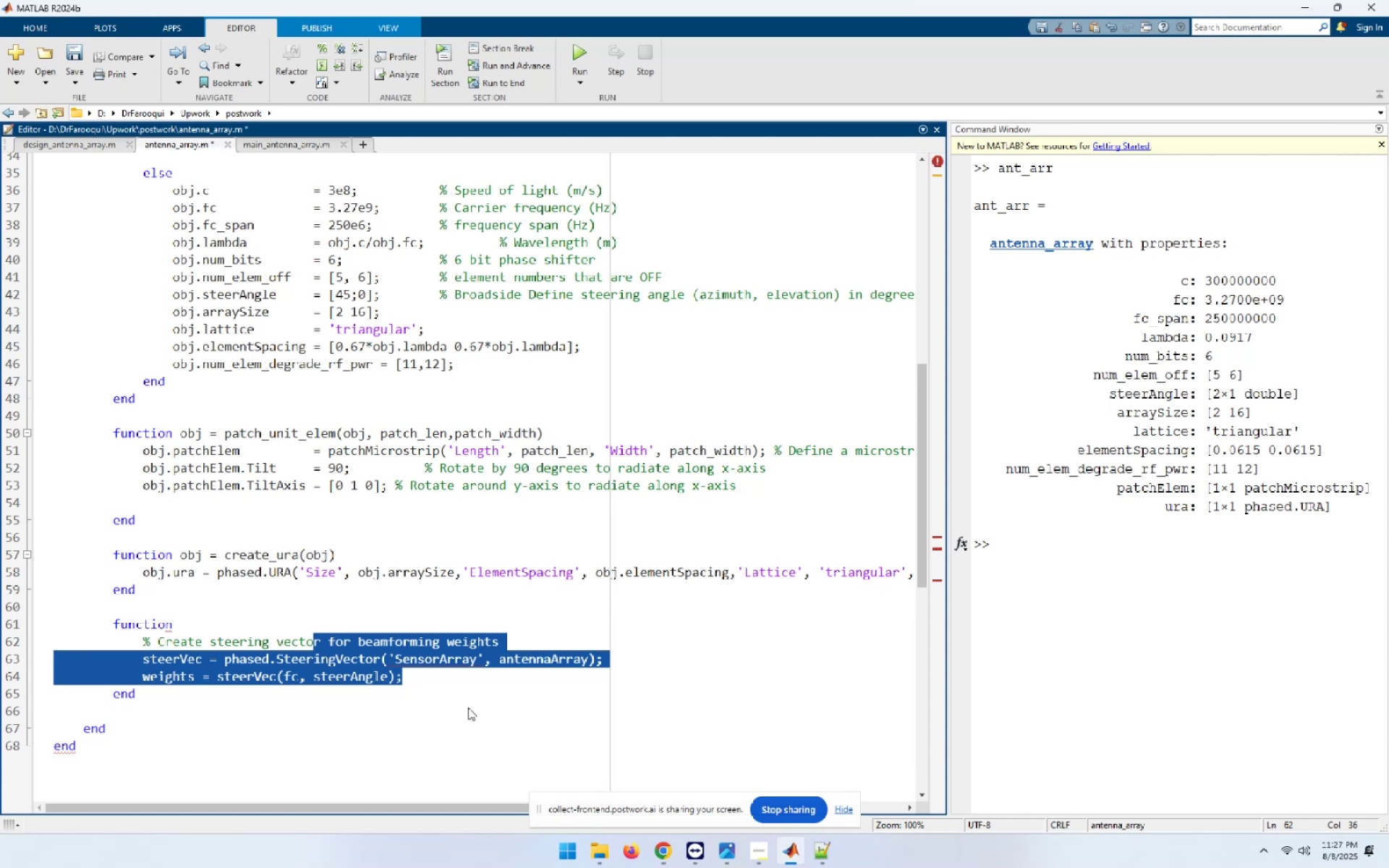 
key(ArrowDown)
 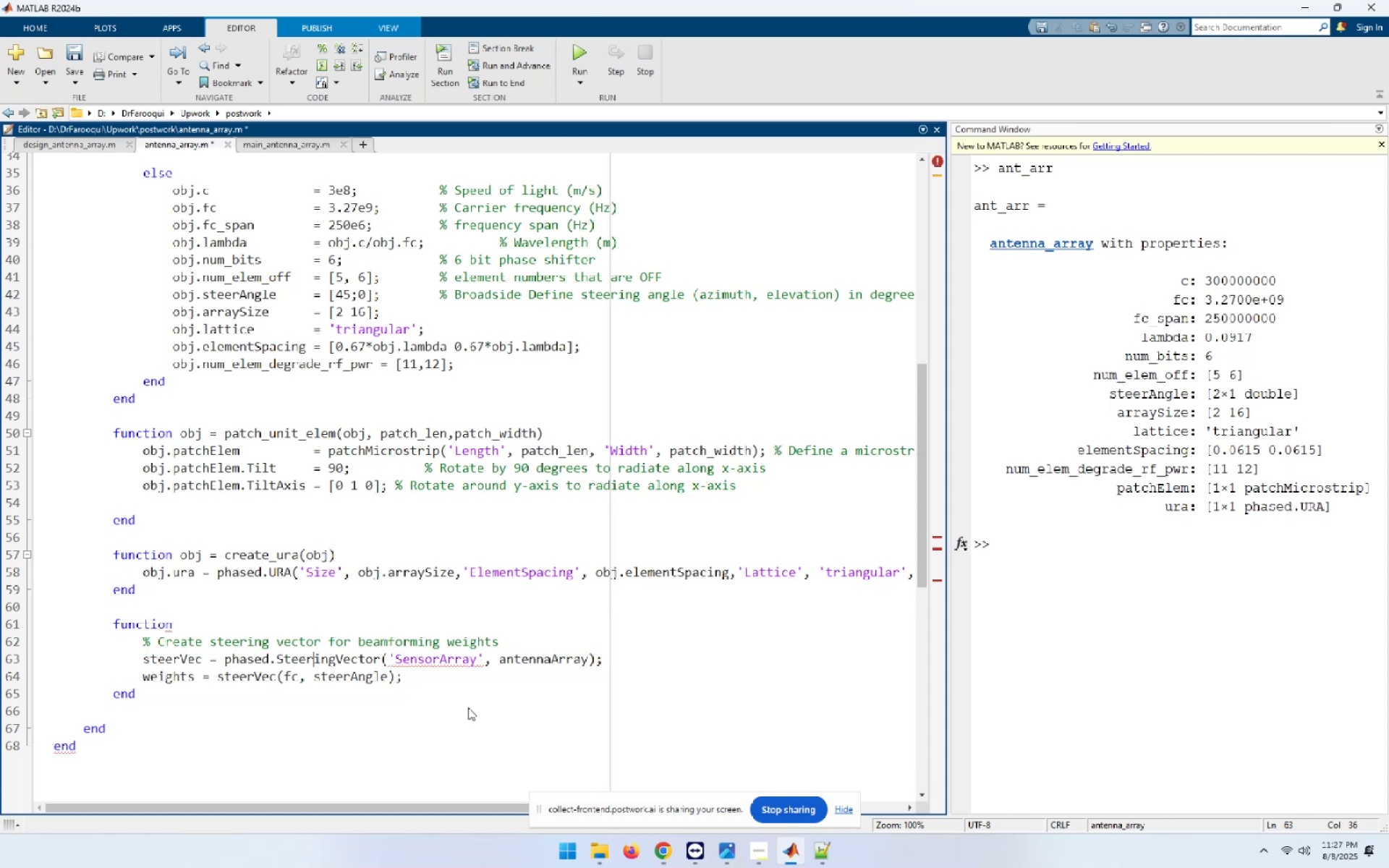 
key(ArrowUp)
 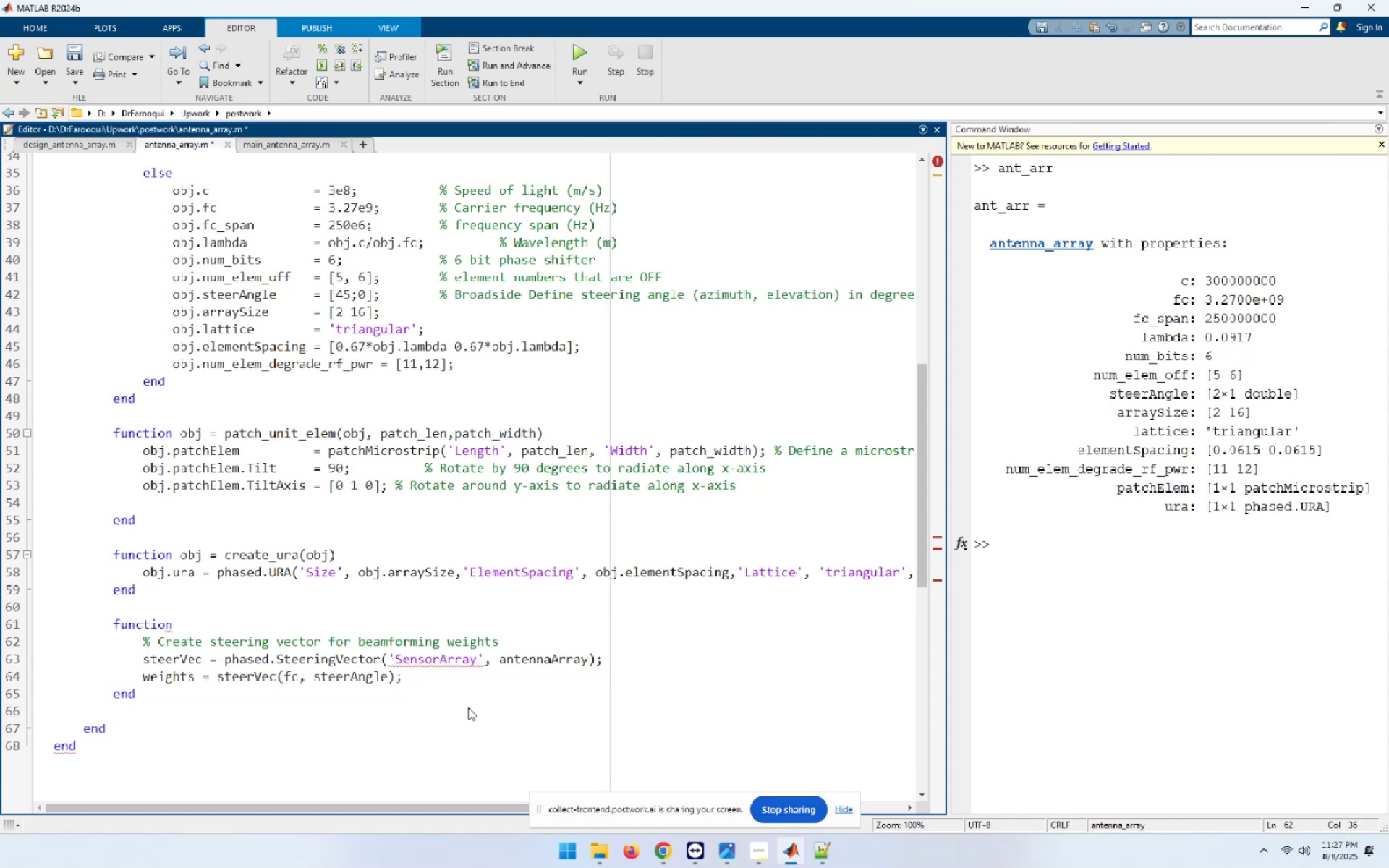 
key(ArrowRight)
 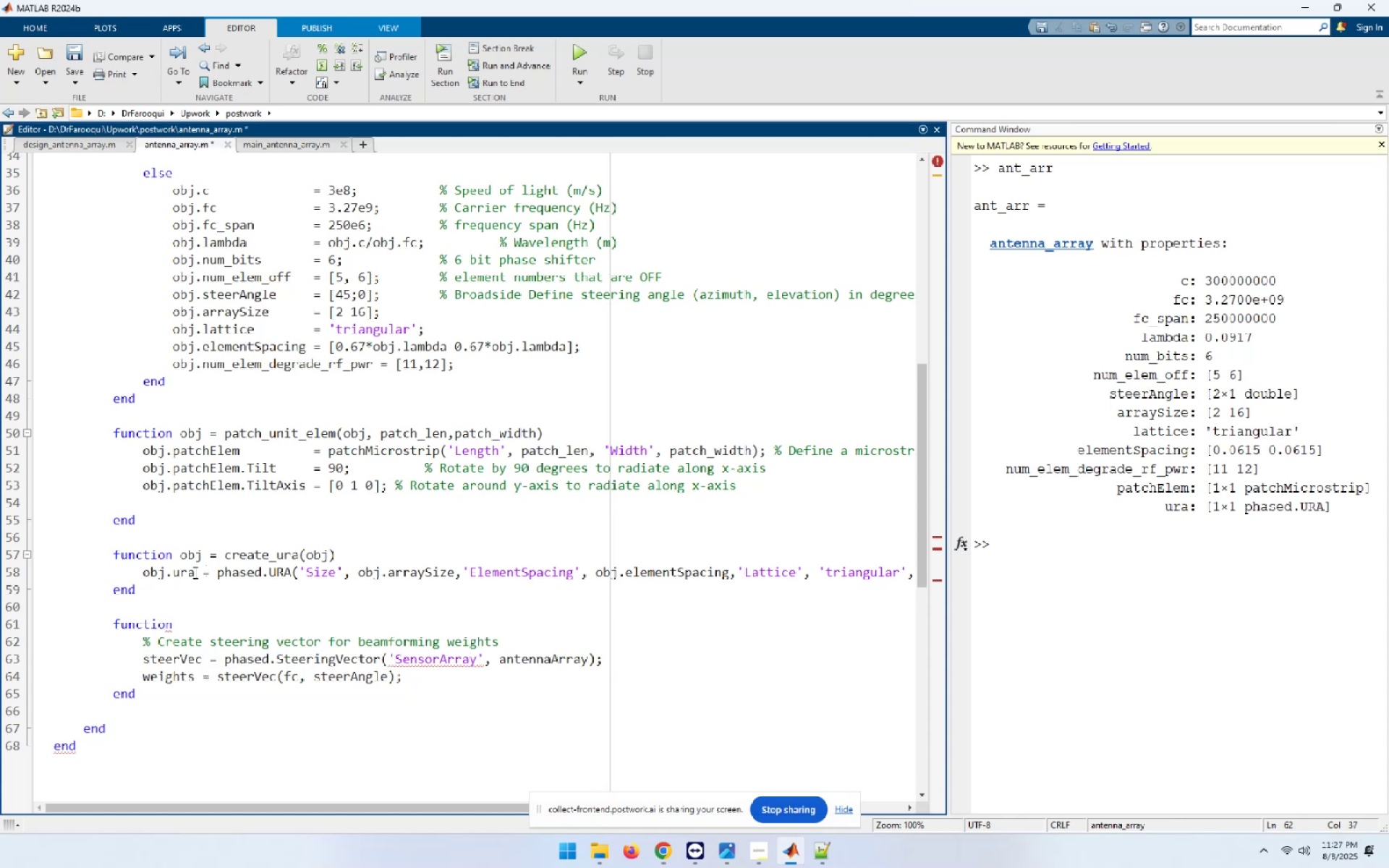 
wait(5.1)
 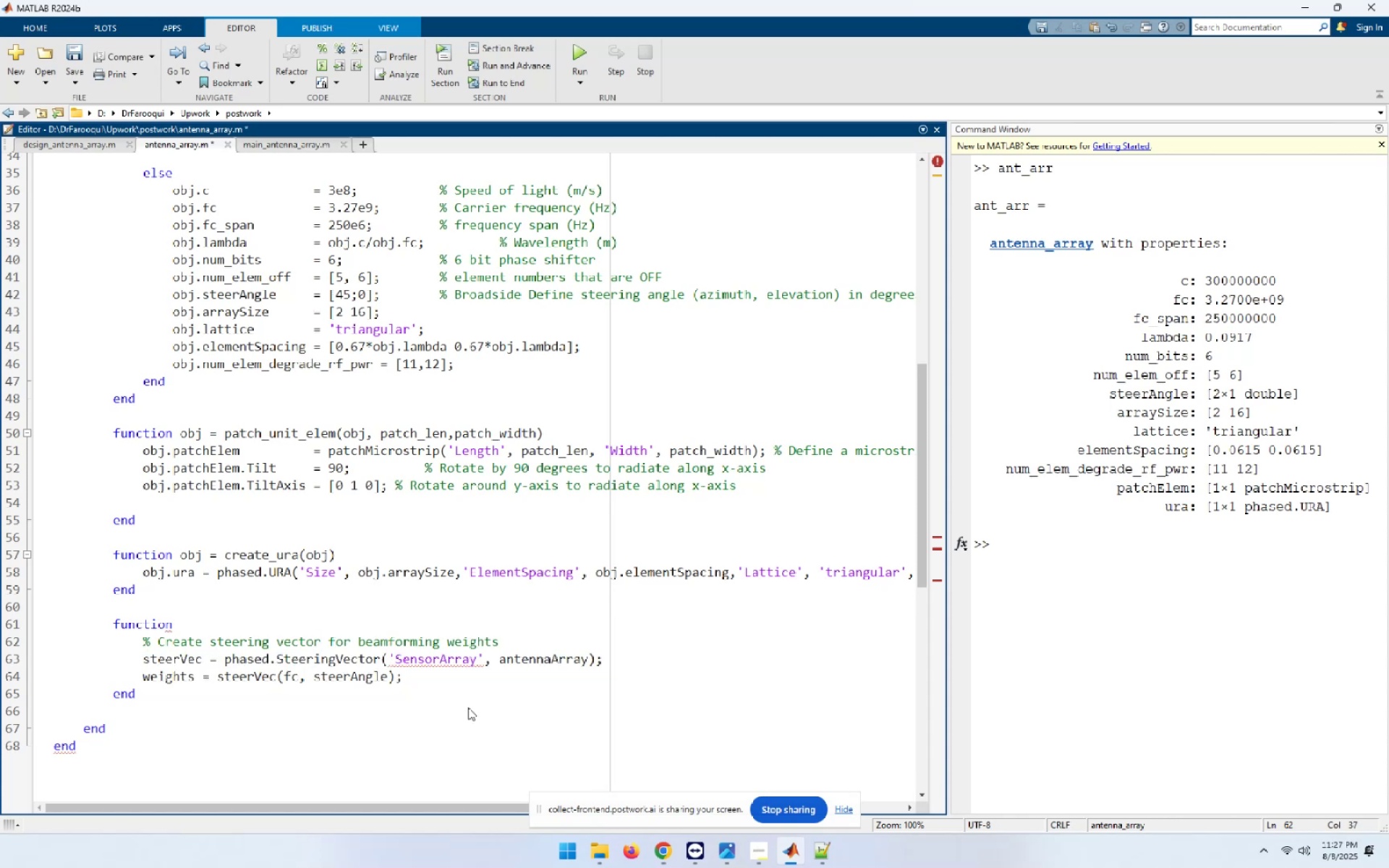 
key(Control+C)
 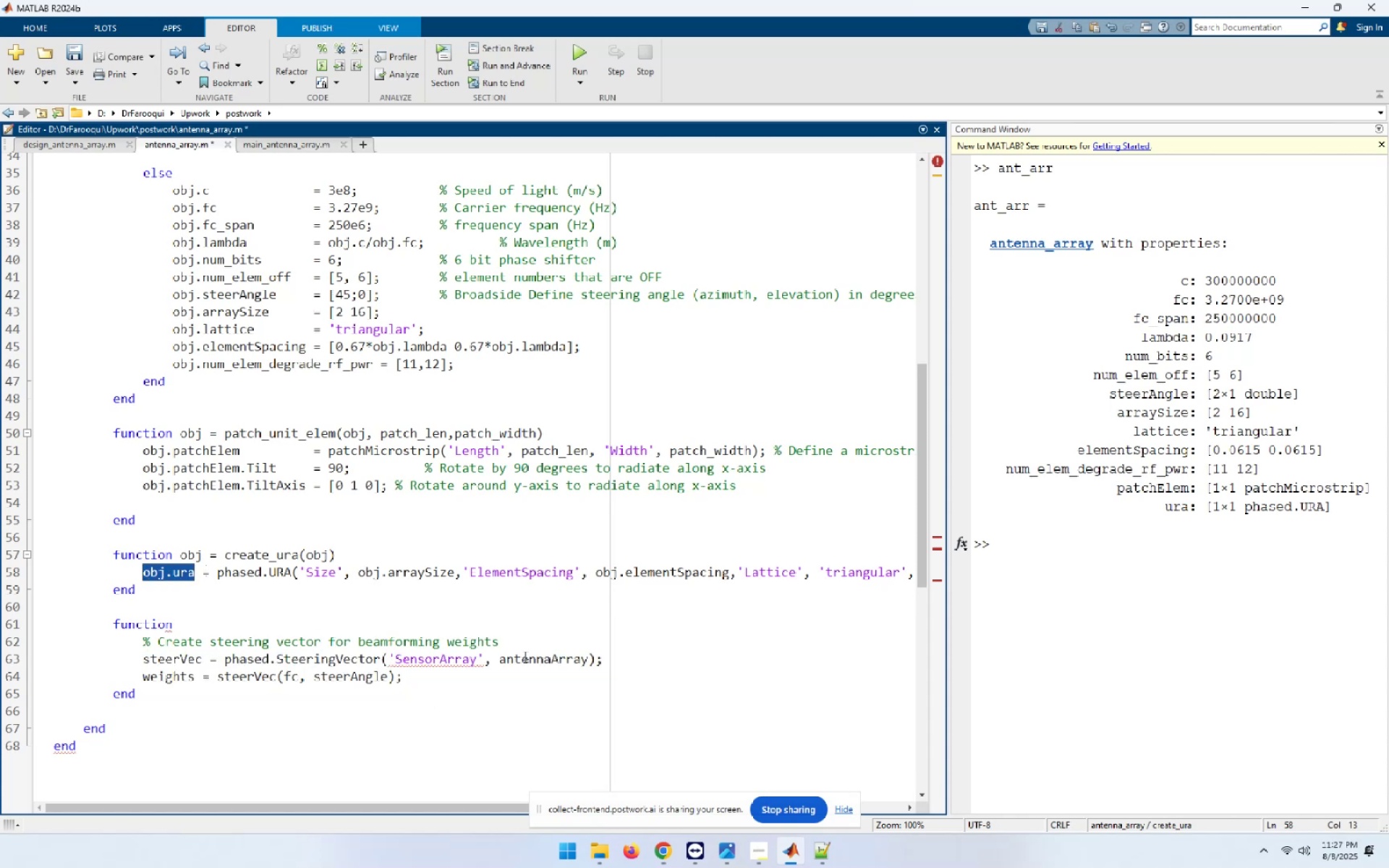 
double_click([524, 656])
 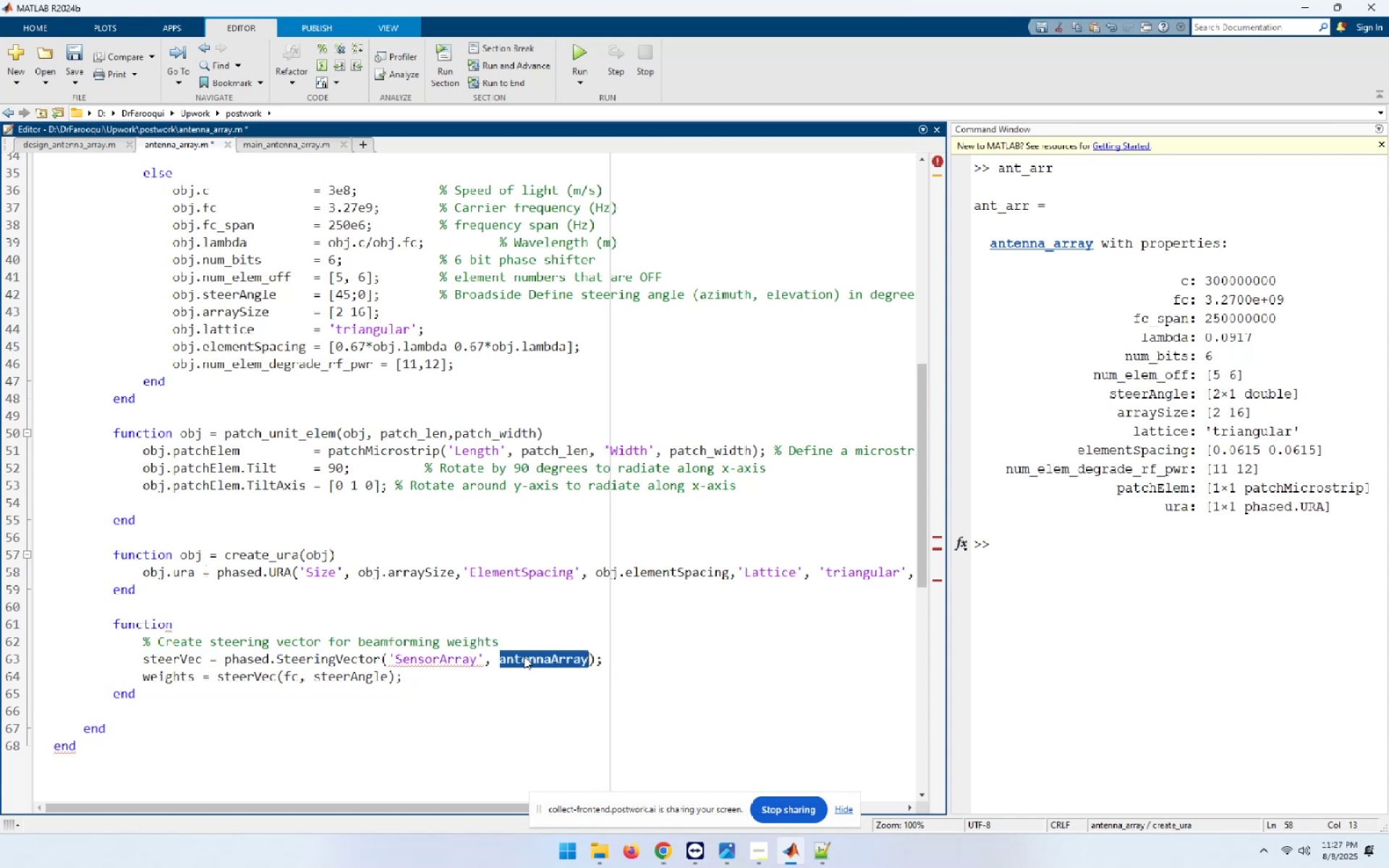 
key(Control+ControlLeft)
 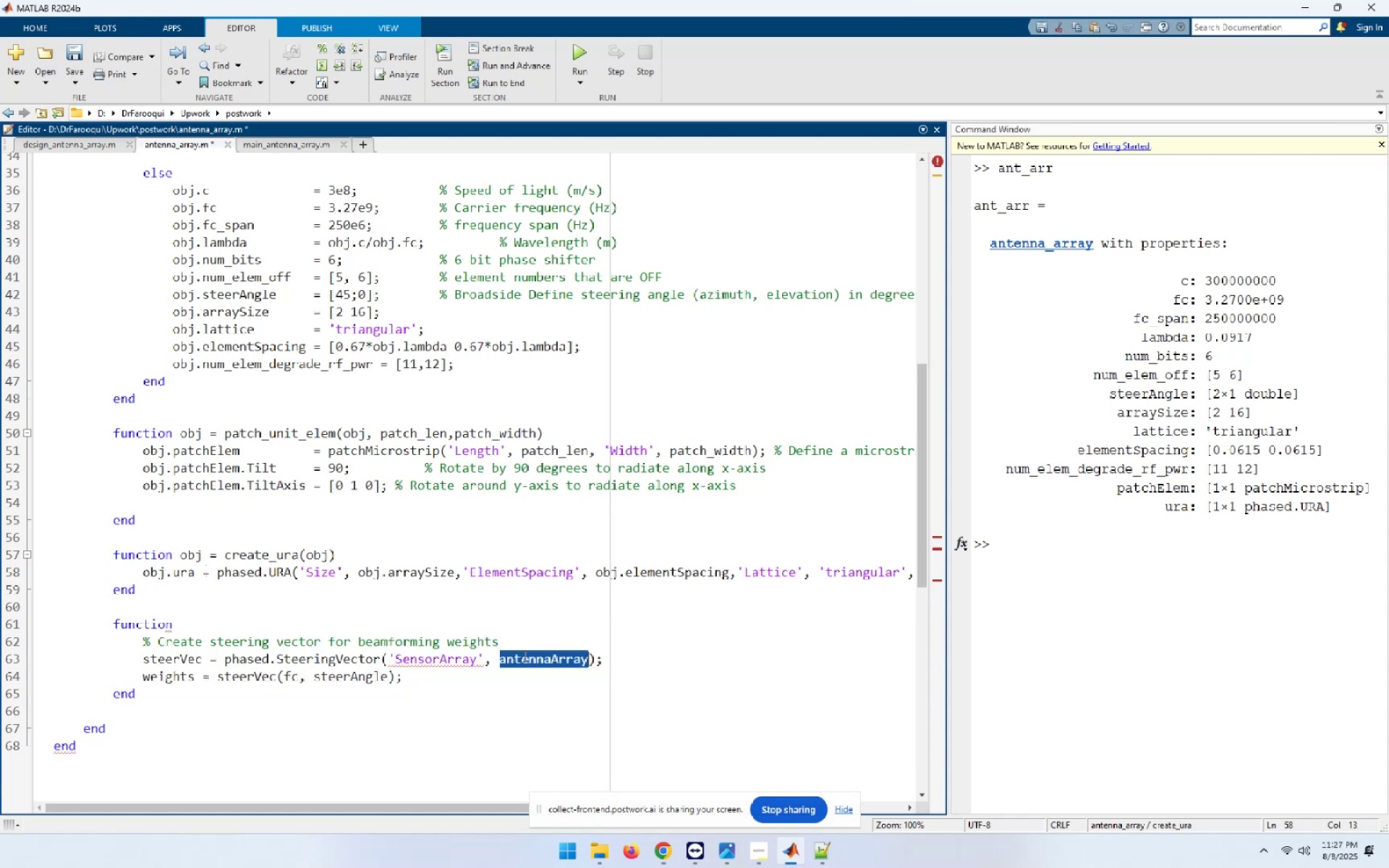 
key(Control+V)
 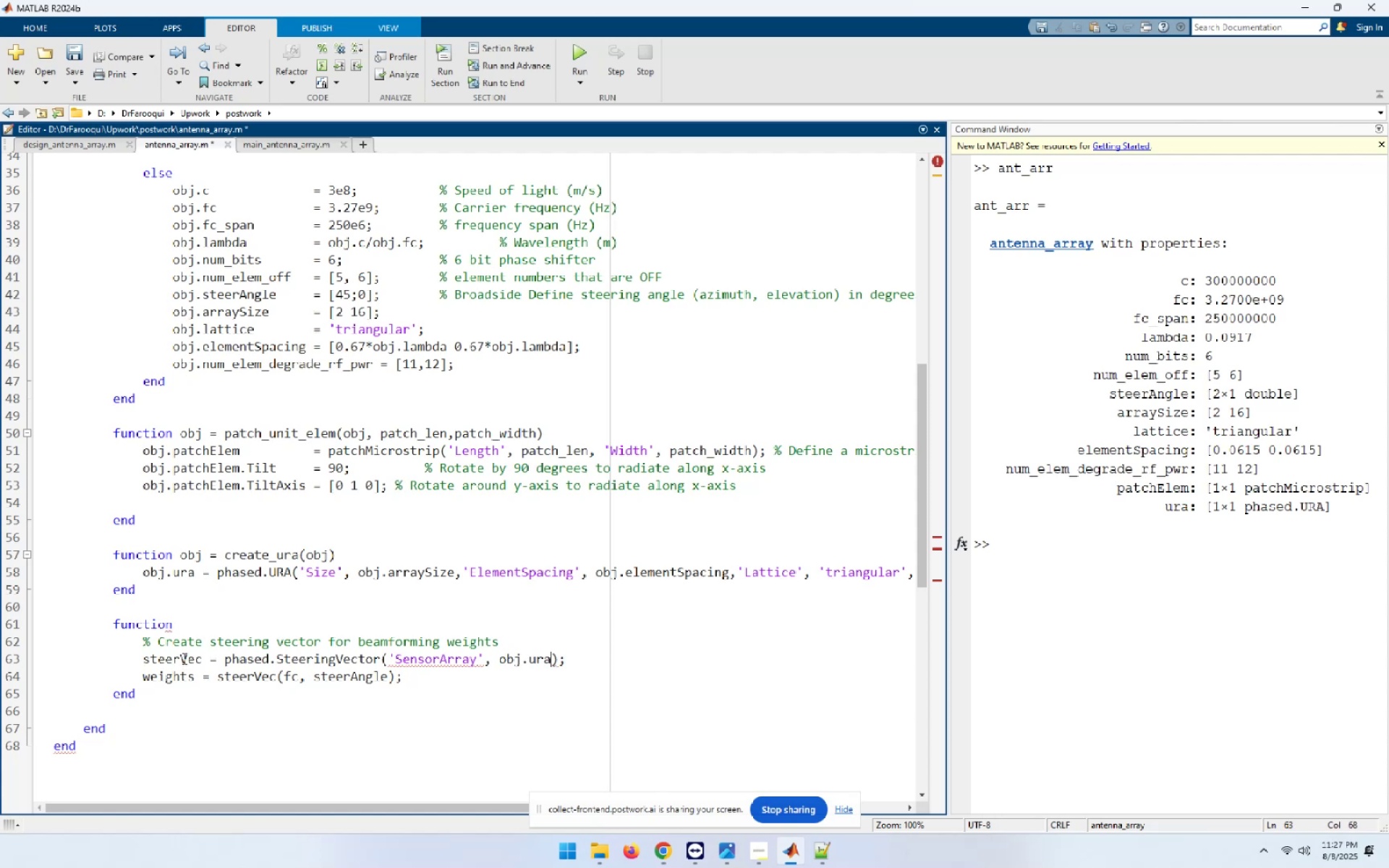 
double_click([183, 658])
 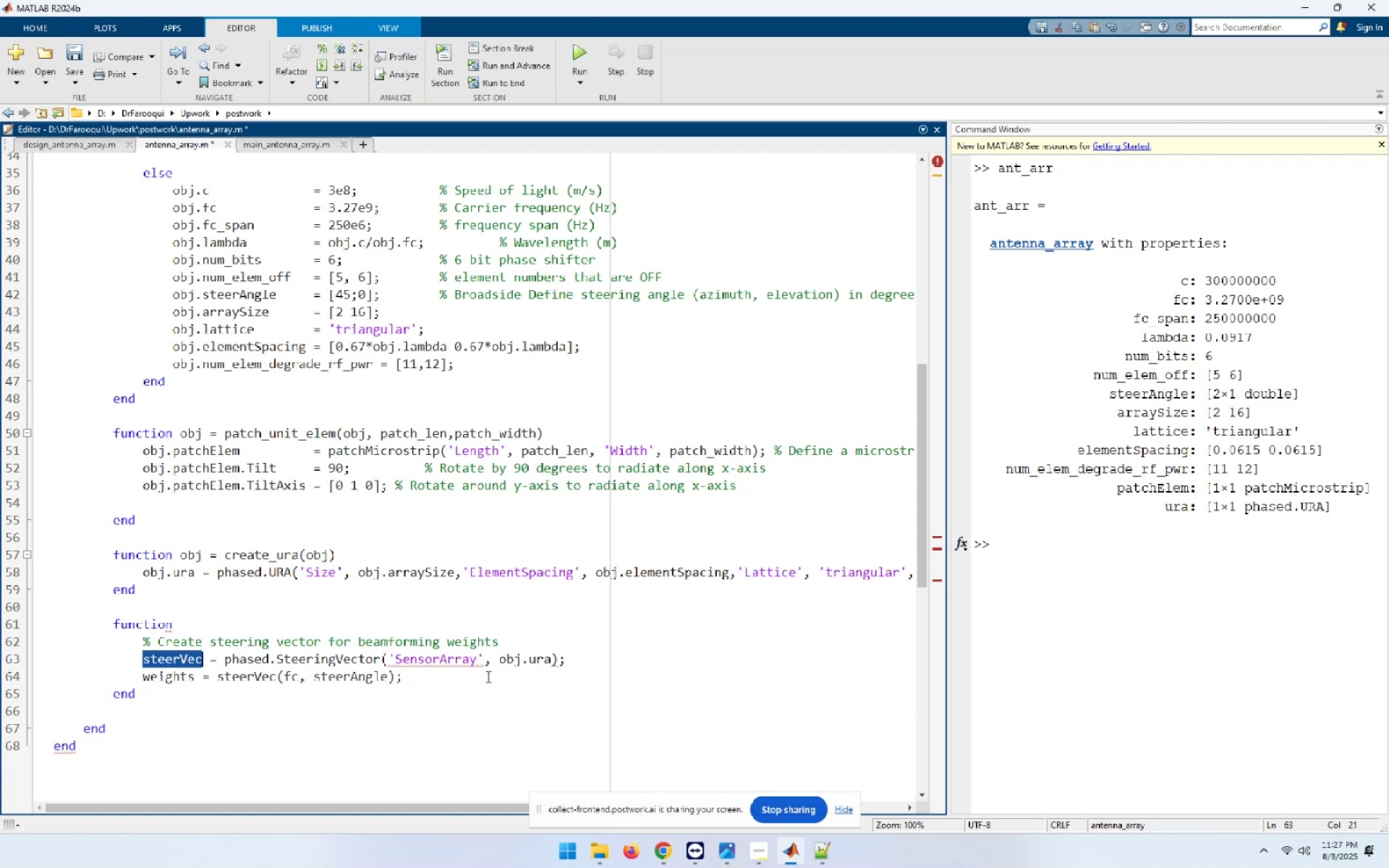 
wait(5.78)
 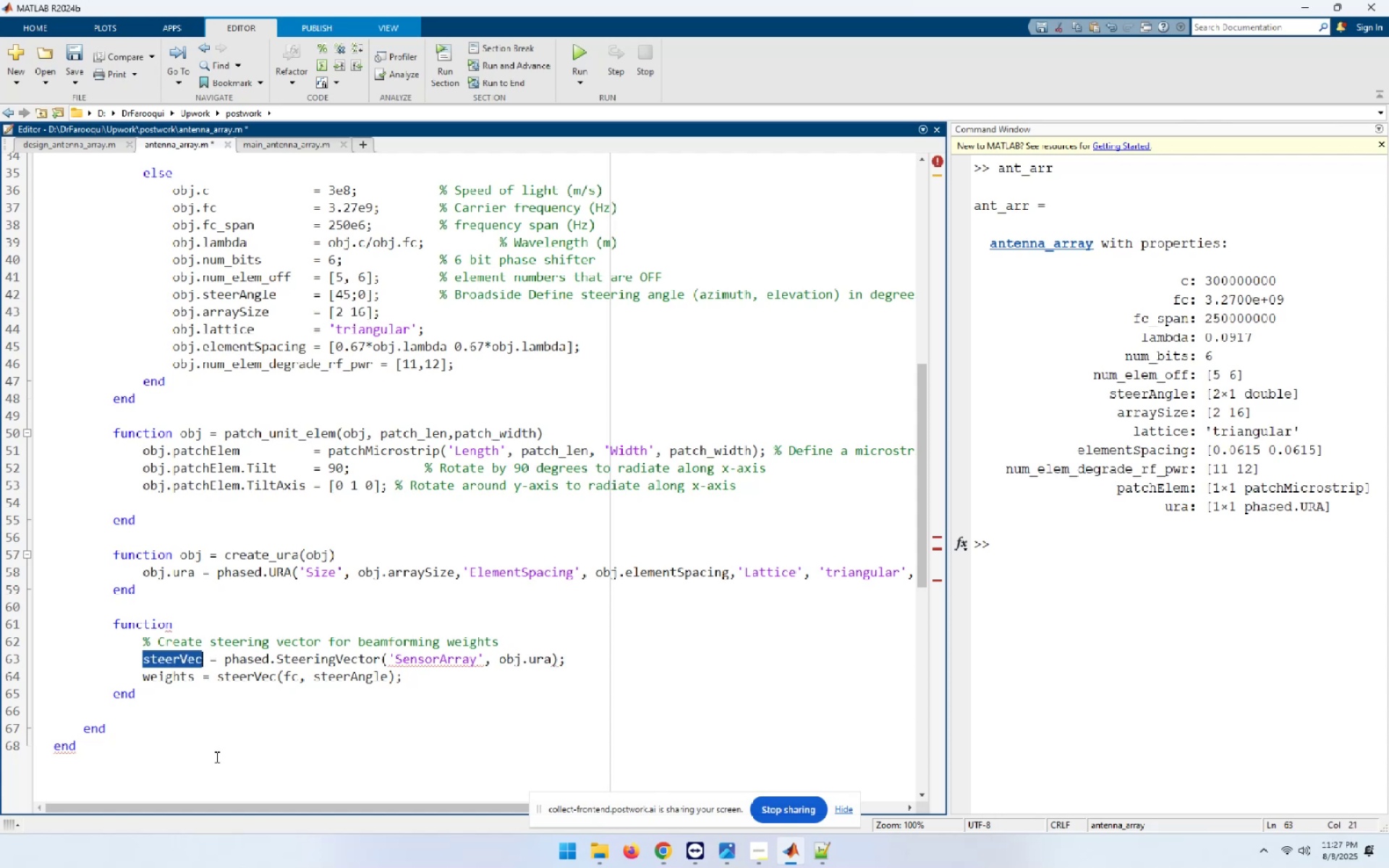 
left_click([528, 669])
 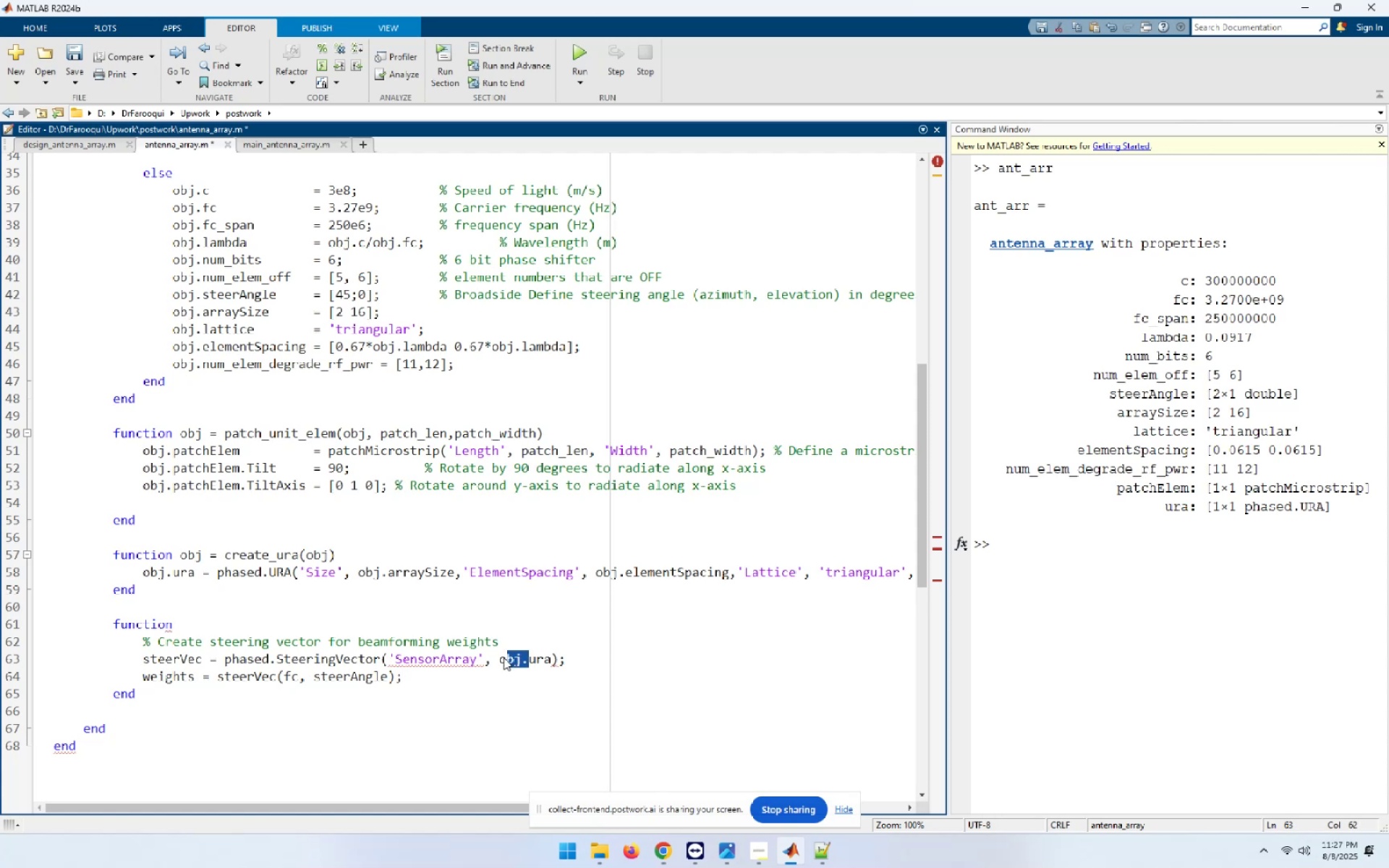 
key(Control+C)
 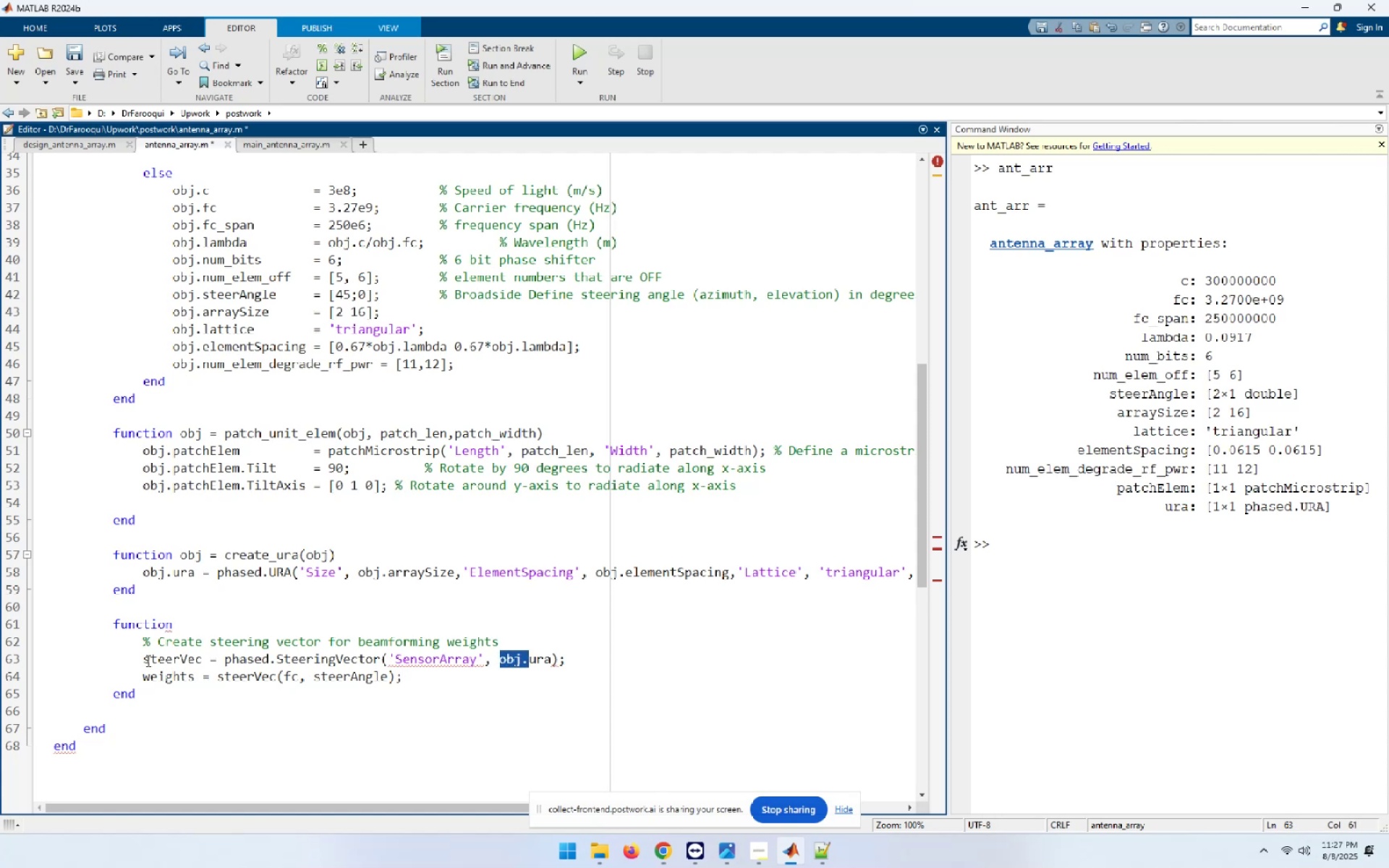 
left_click([145, 660])
 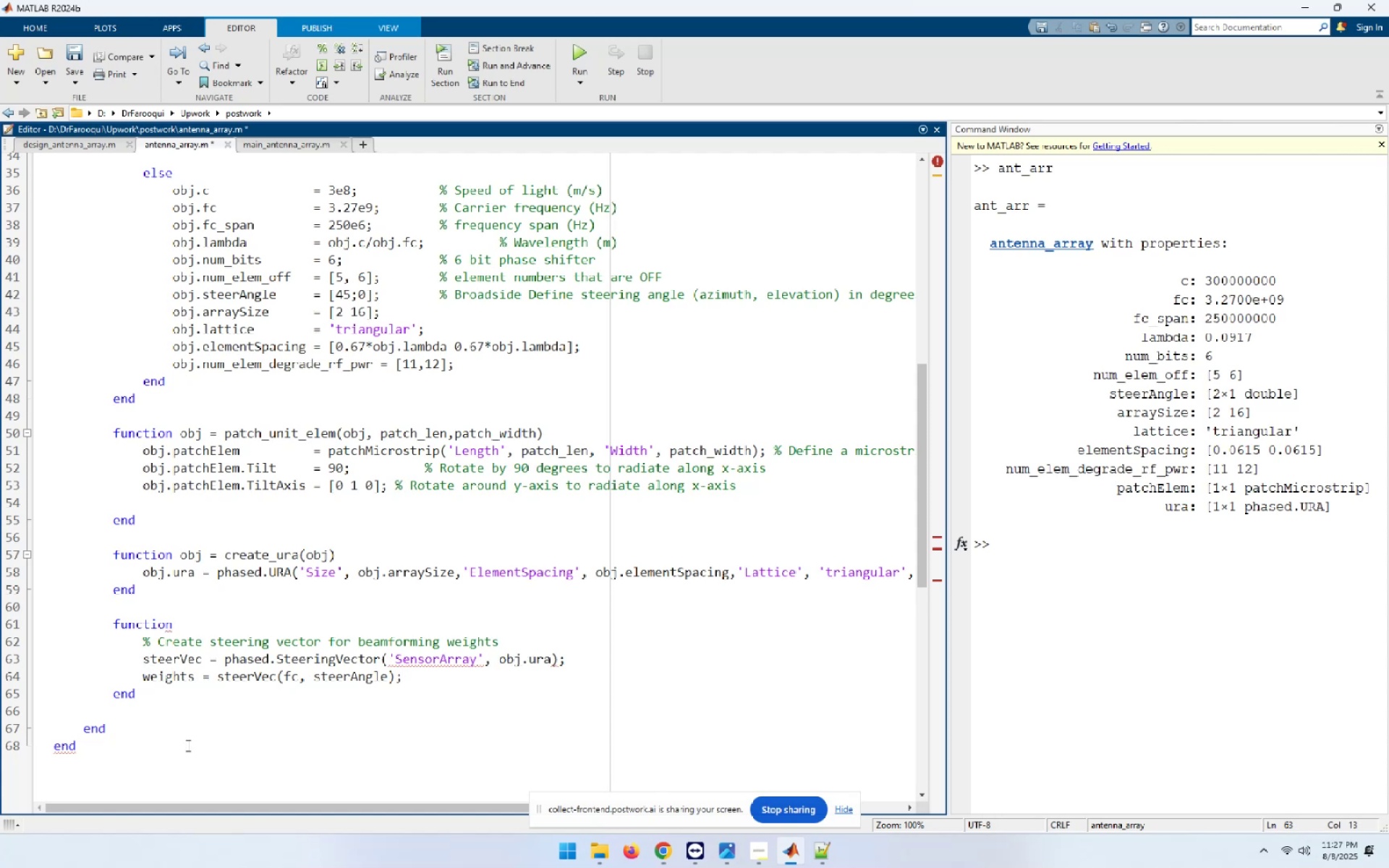 
key(Control+ControlLeft)
 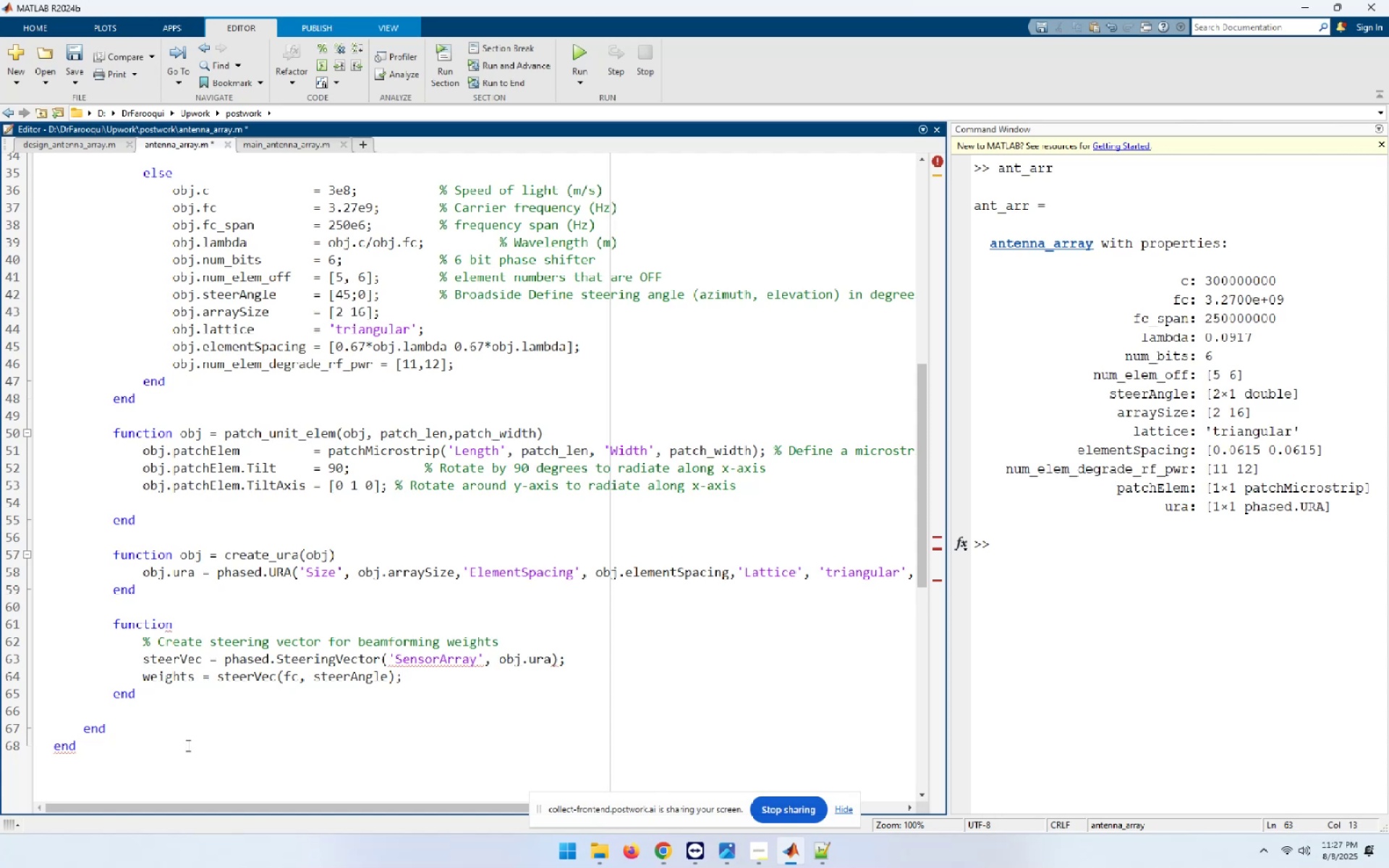 
key(Control+V)
 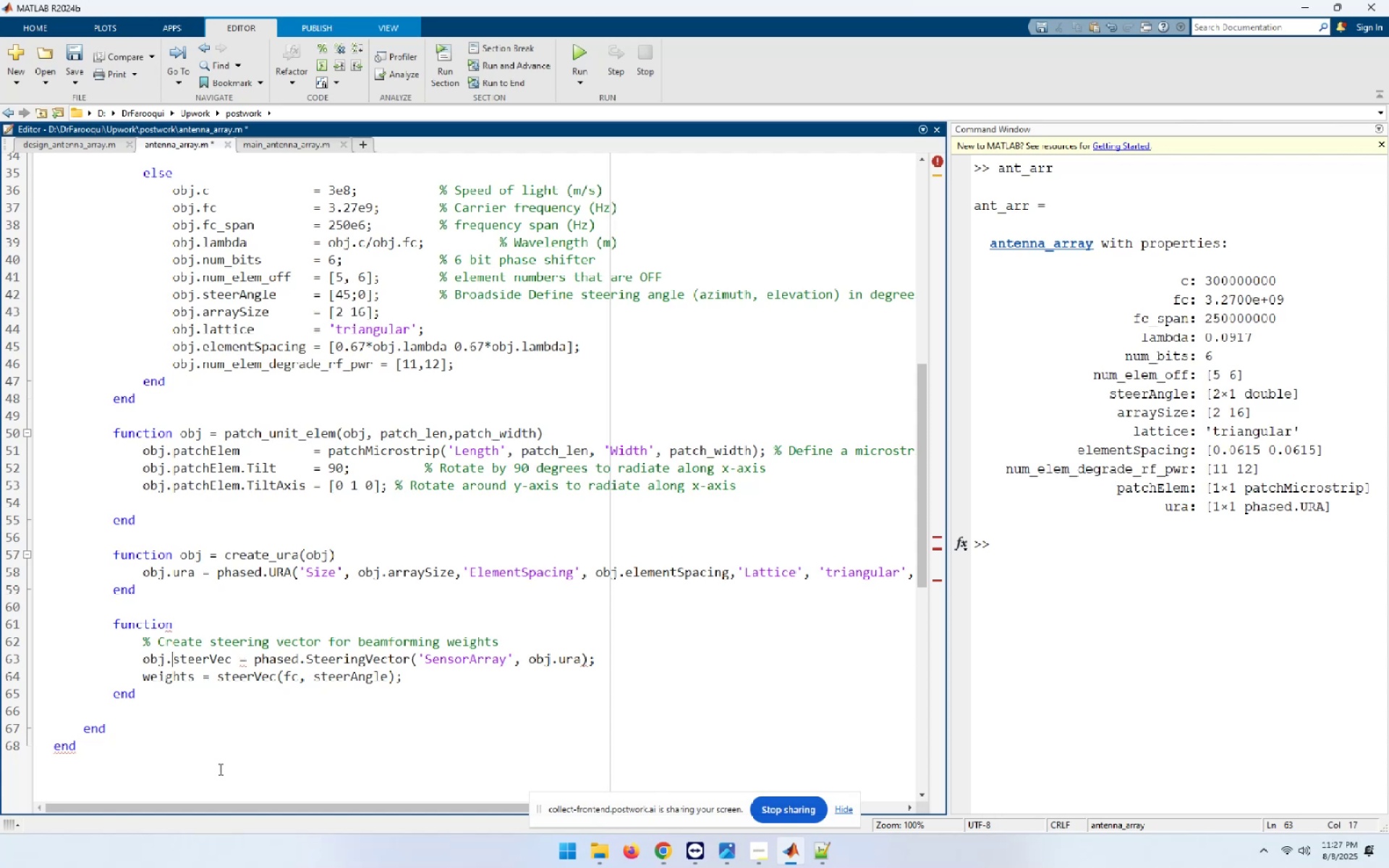 
wait(7.1)
 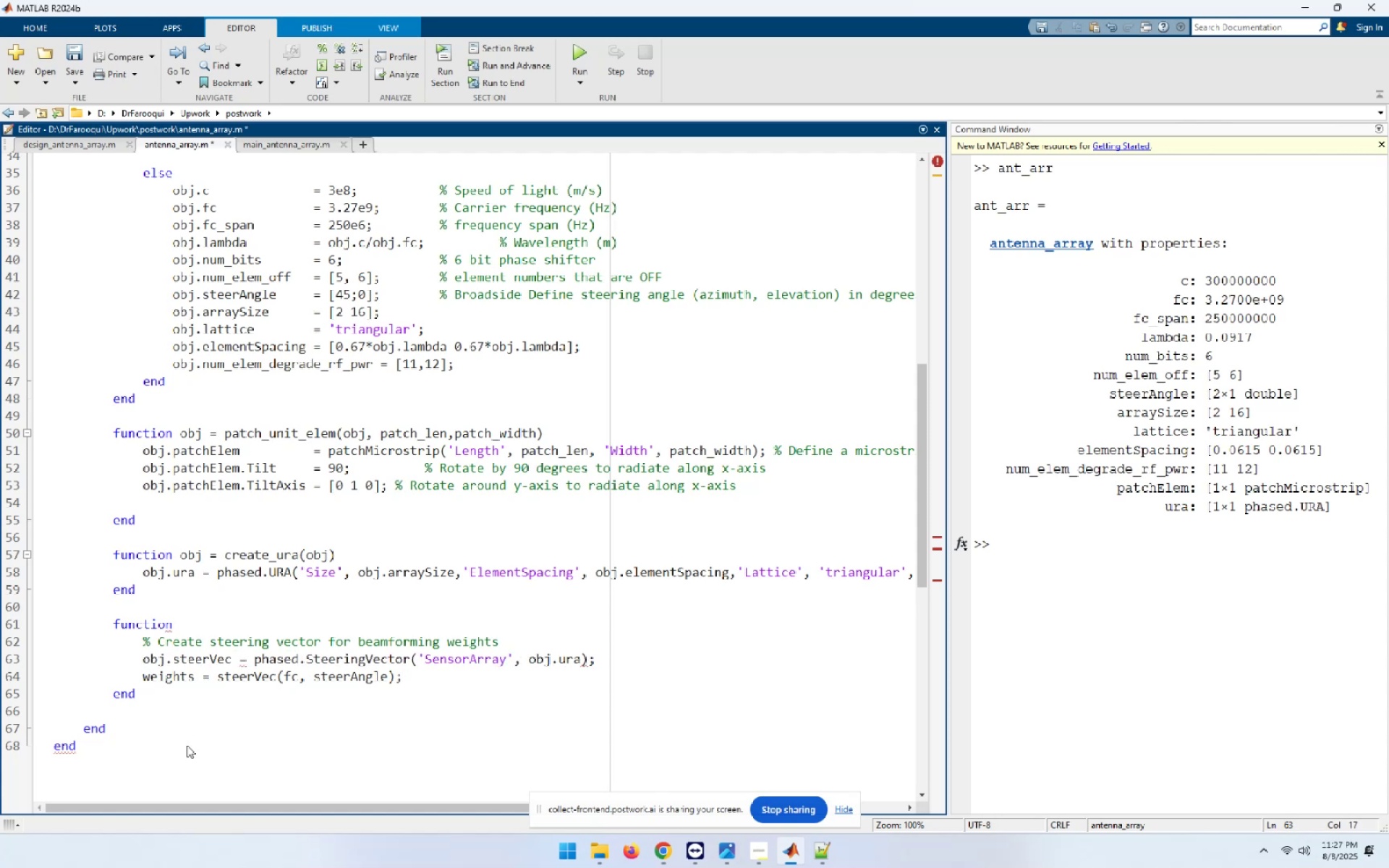 
left_click([217, 675])
 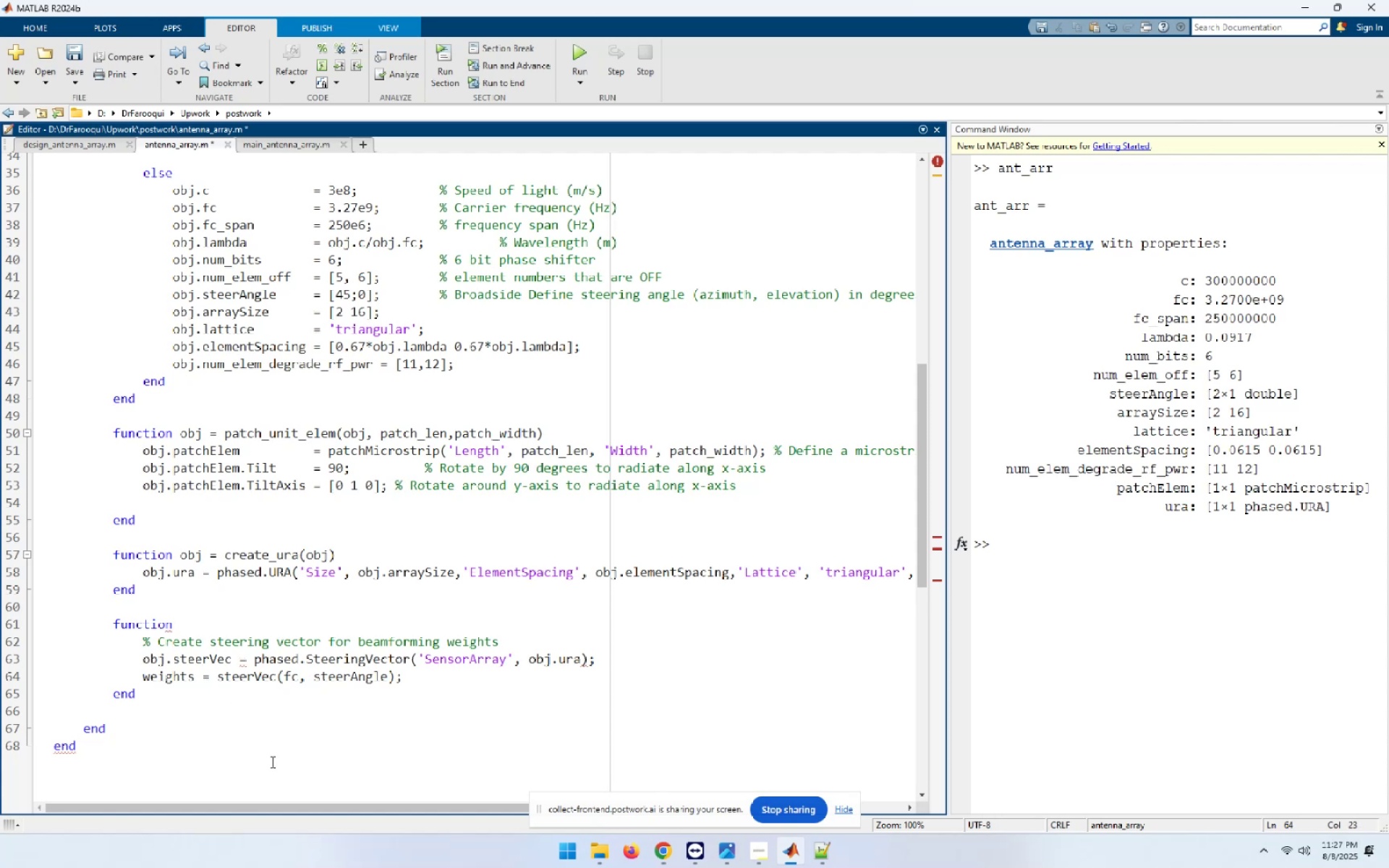 
key(Control+V)
 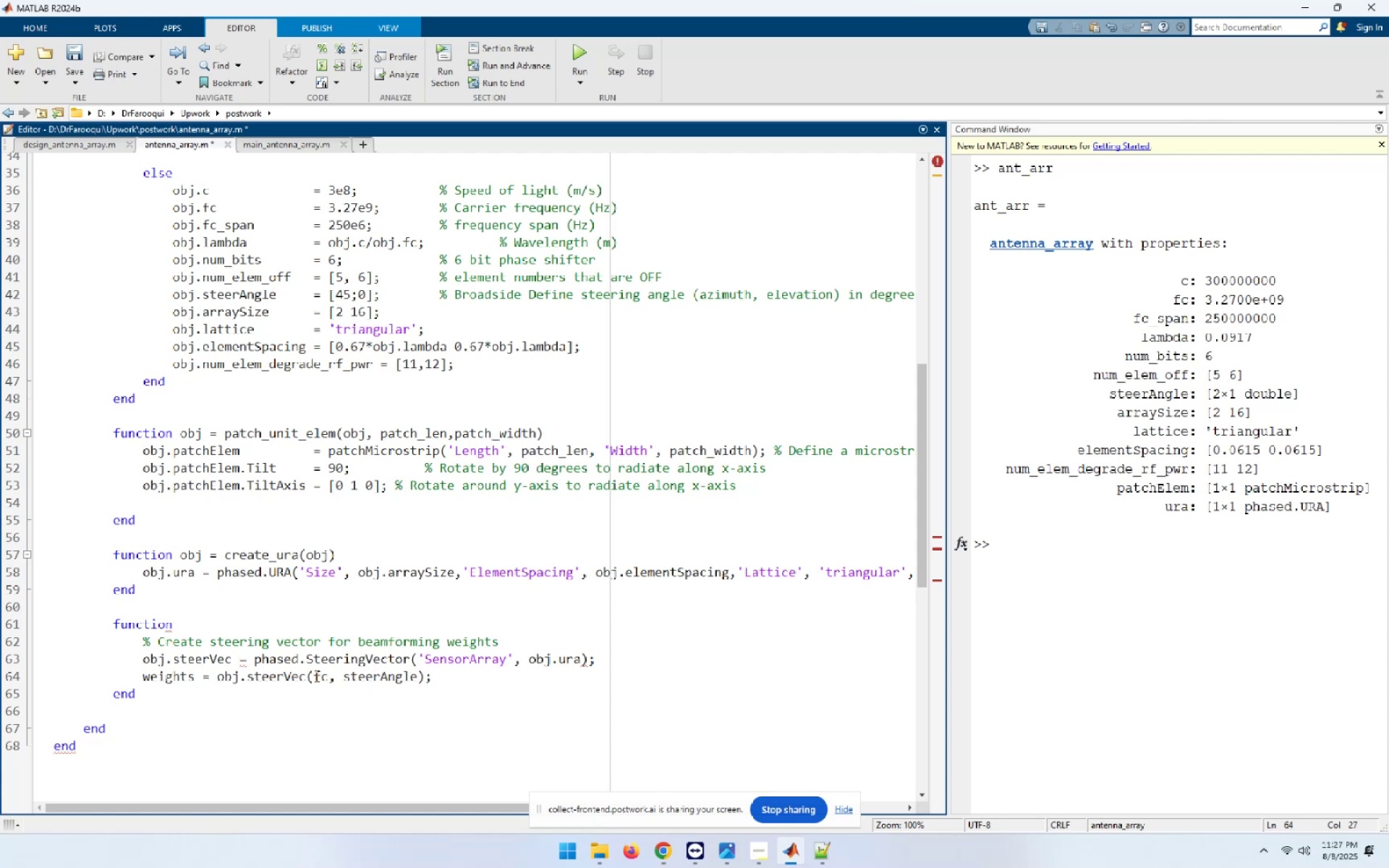 
left_click([315, 674])
 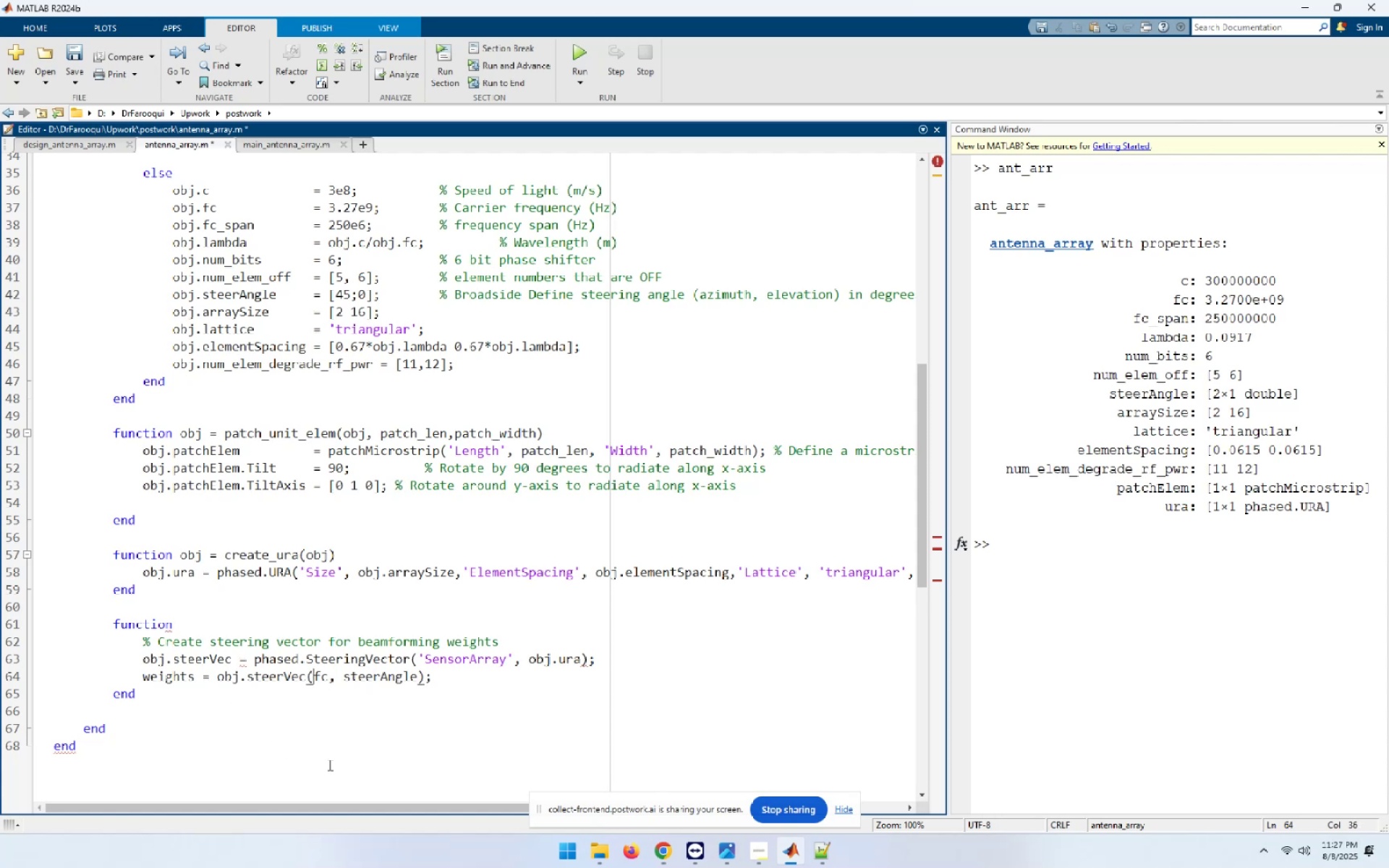 
key(Control+V)
 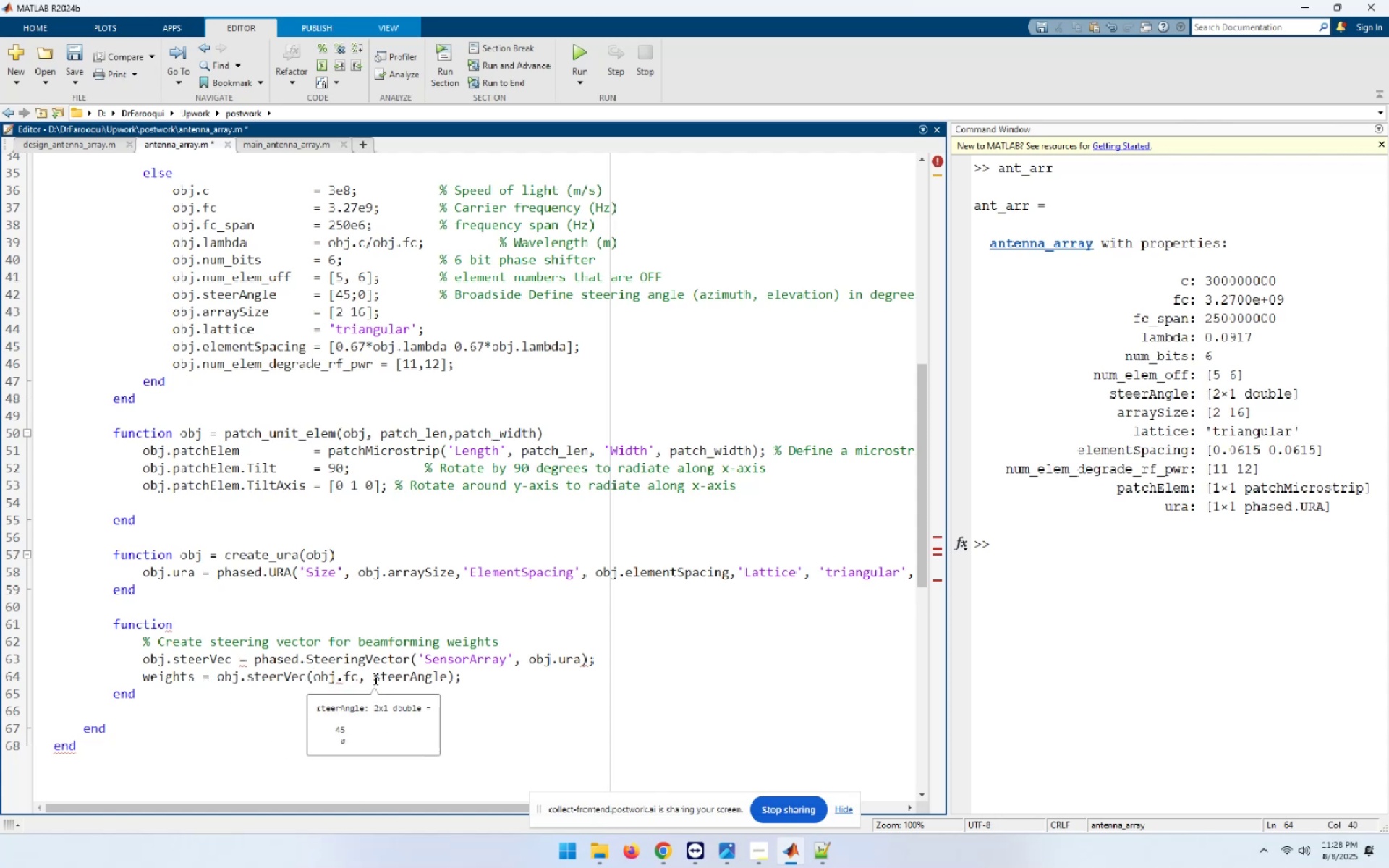 
left_click([374, 678])
 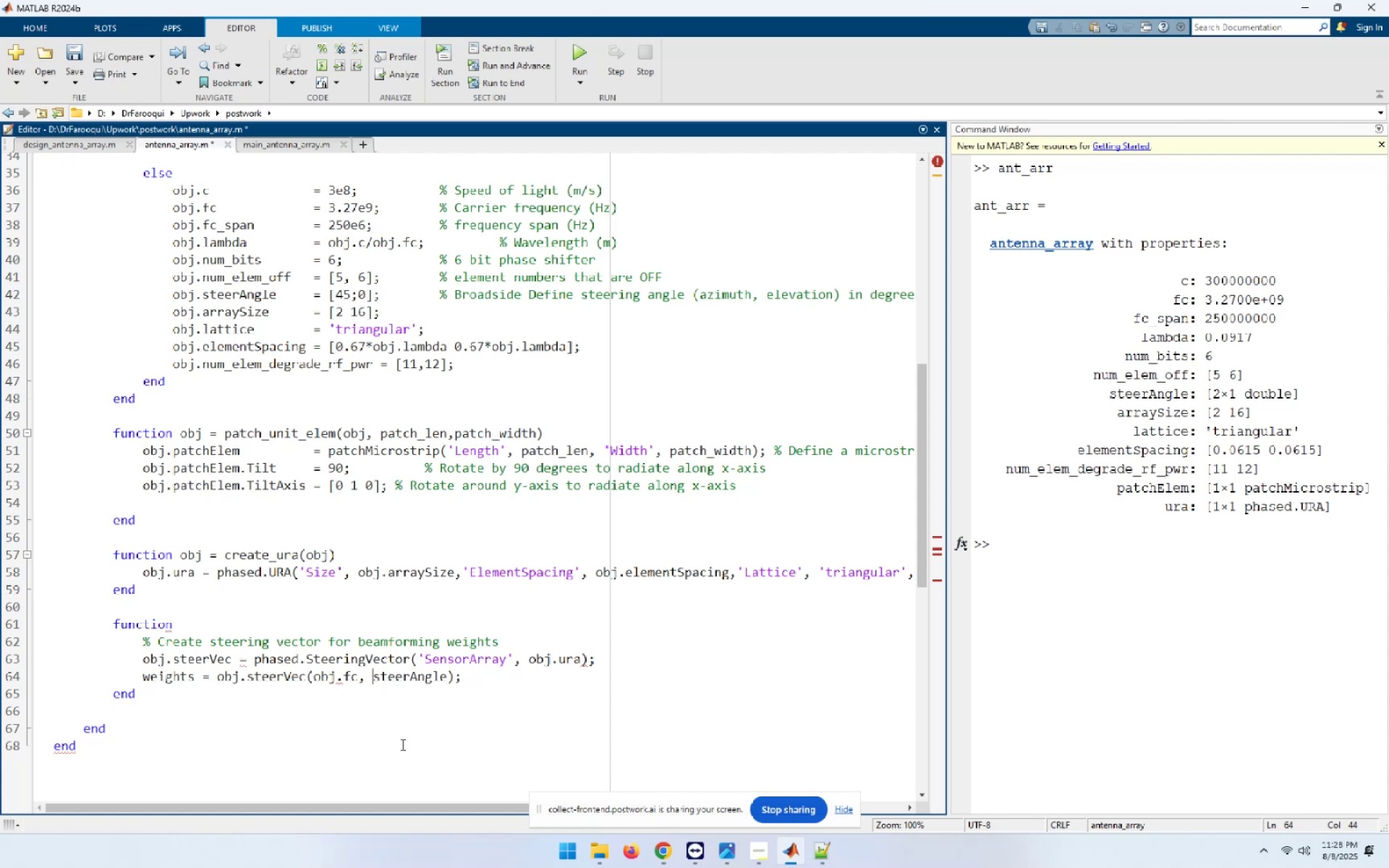 
wait(5.12)
 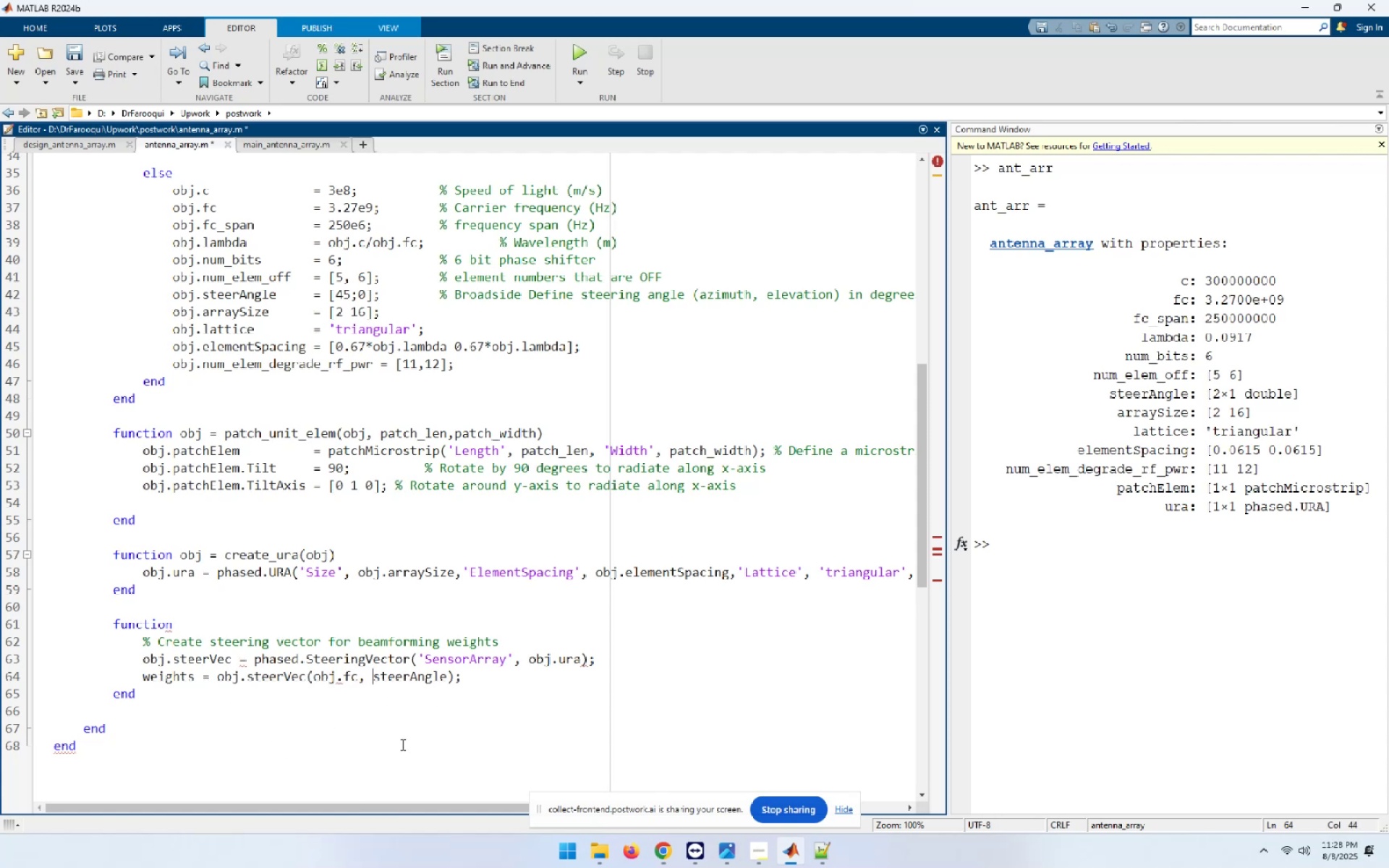 
key(Control+ControlLeft)
 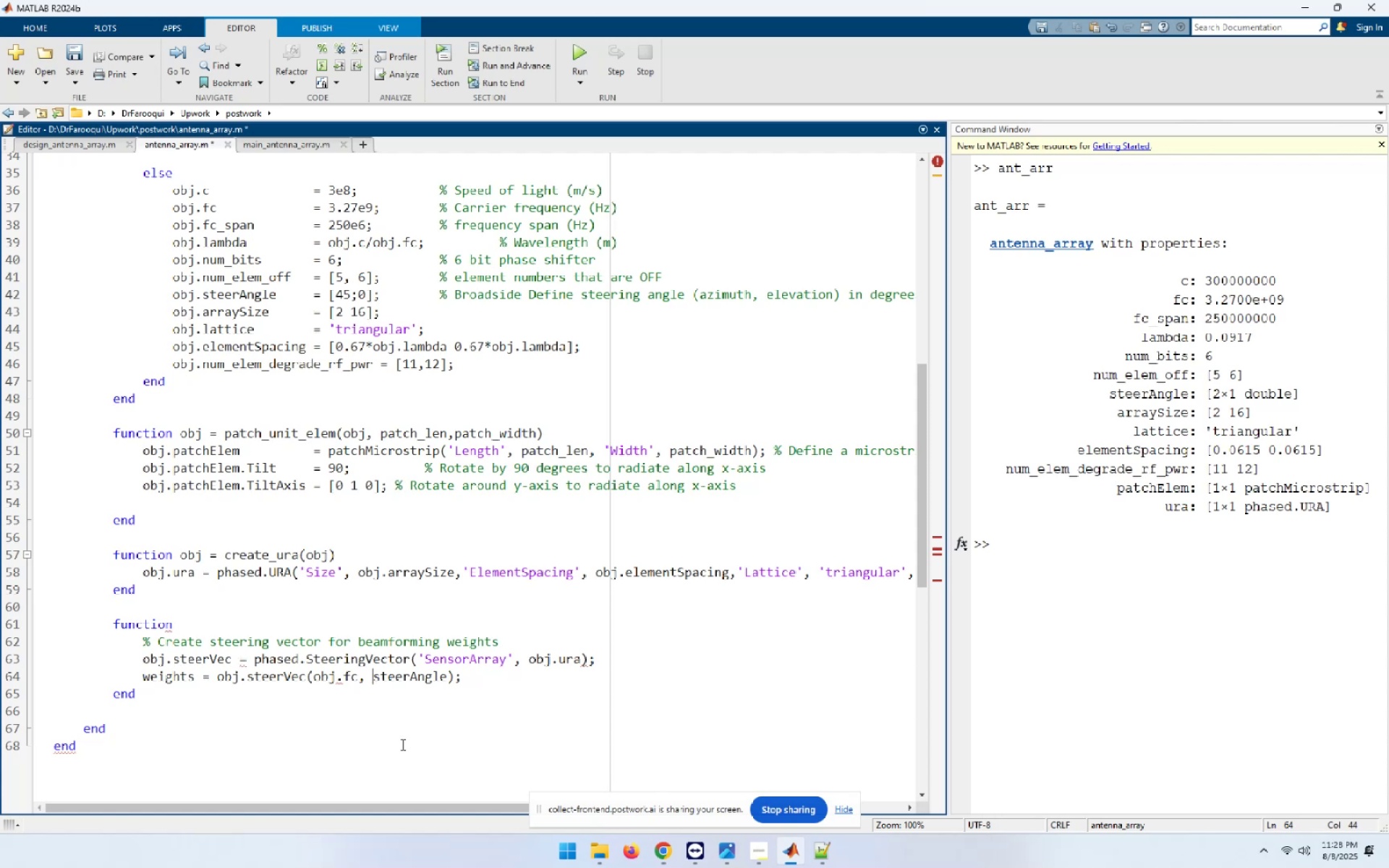 
key(Control+V)
 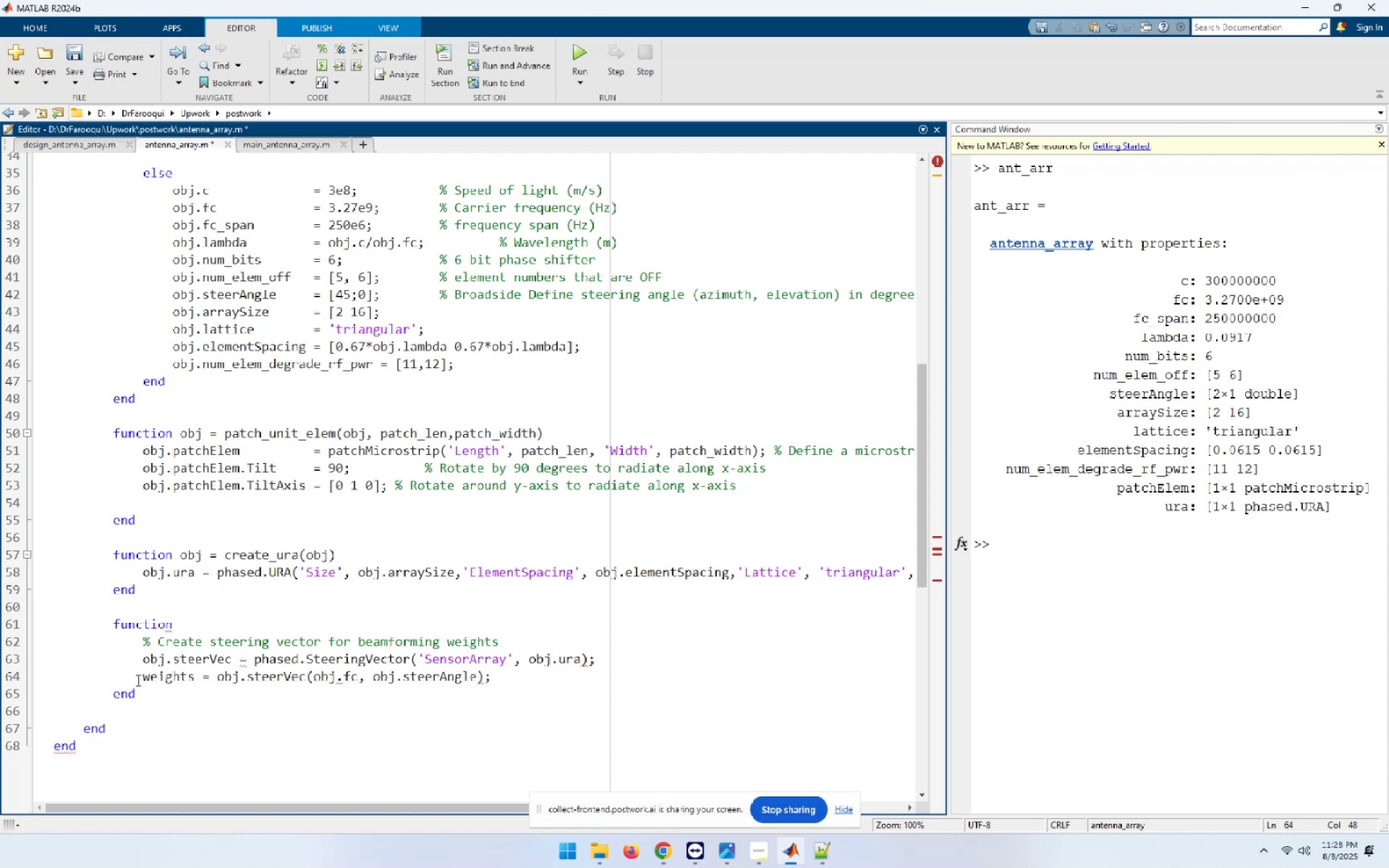 
left_click([143, 674])
 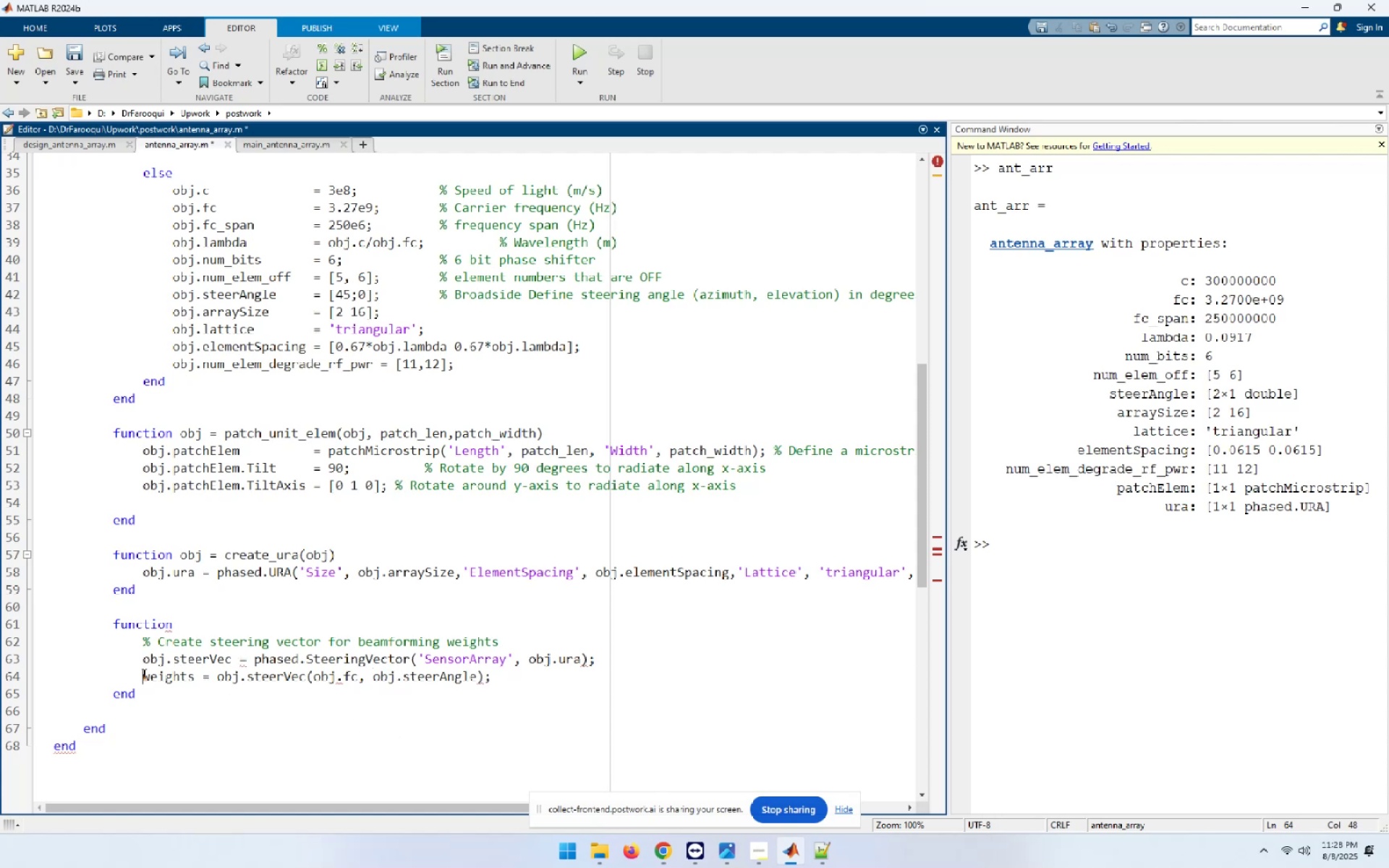 
key(Control+ControlLeft)
 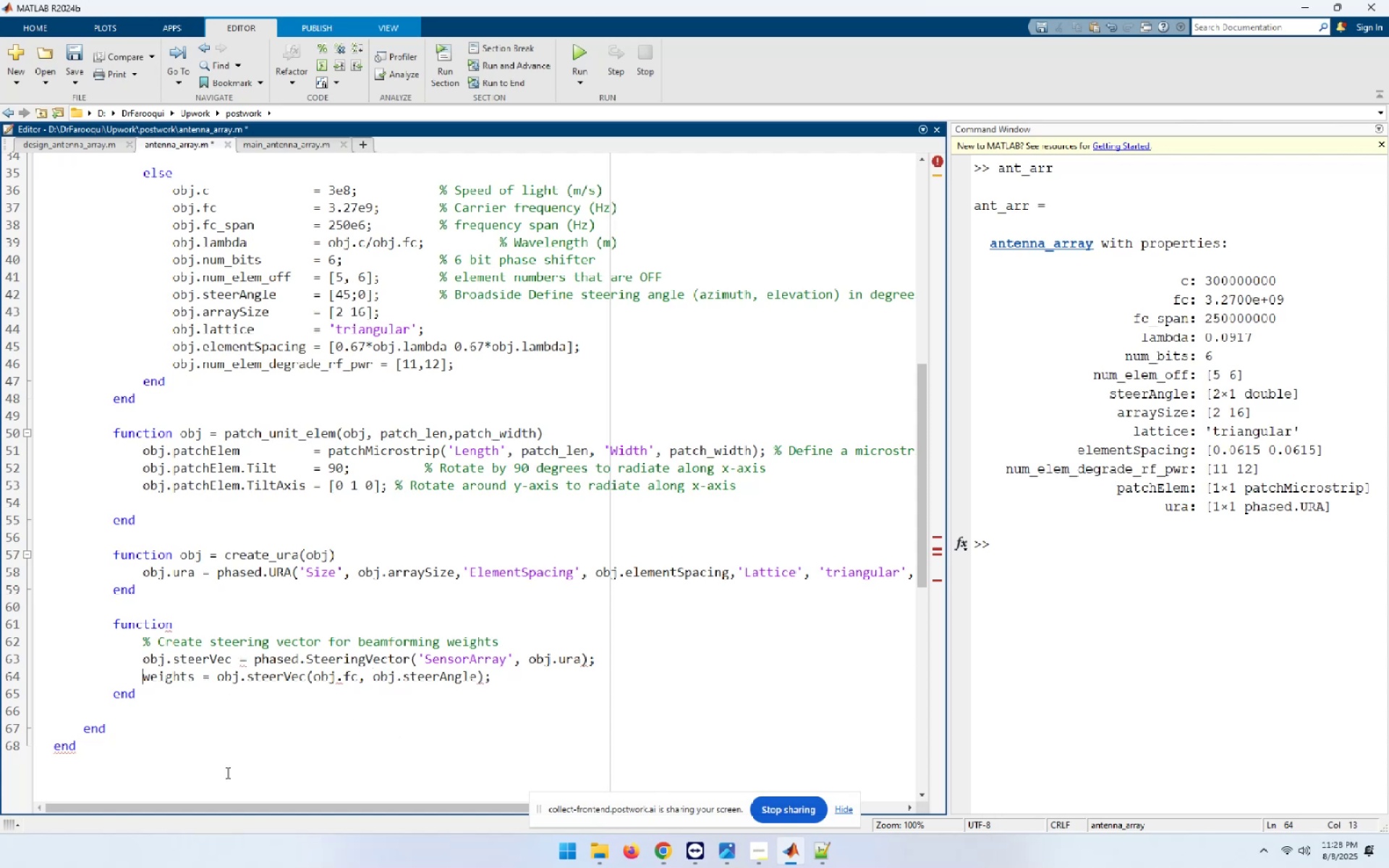 
key(Control+V)
 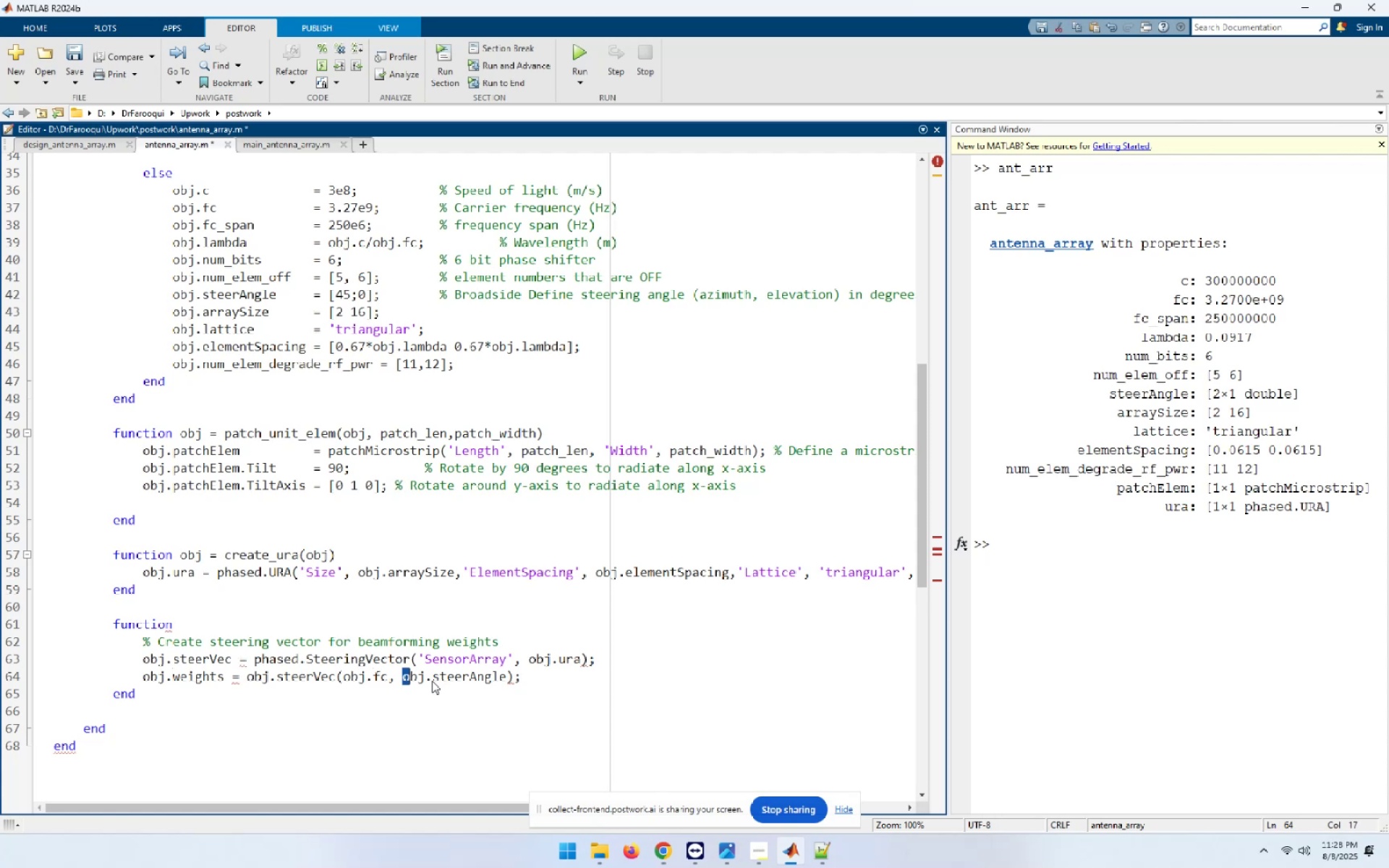 
wait(5.09)
 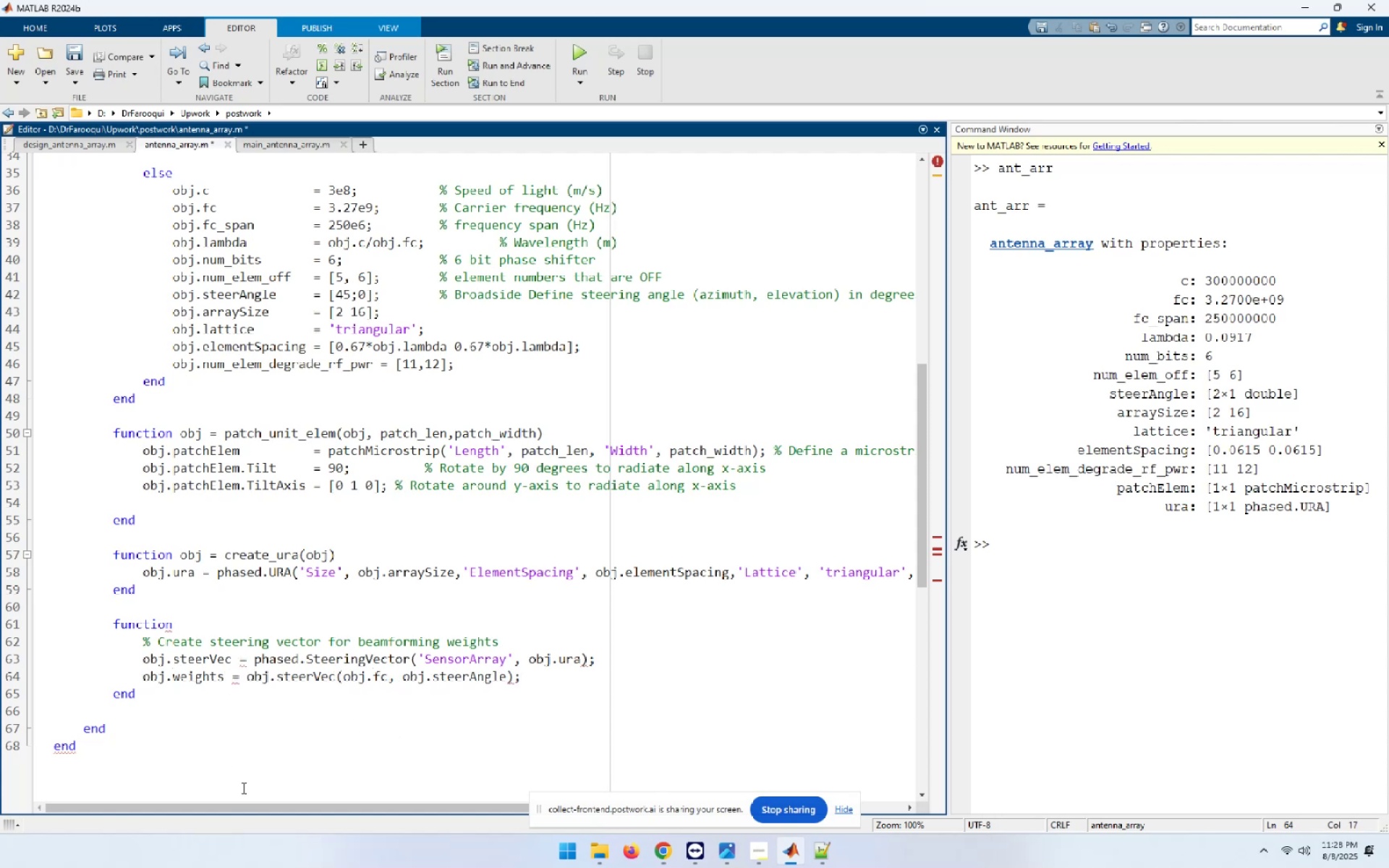 
key(Control+C)
 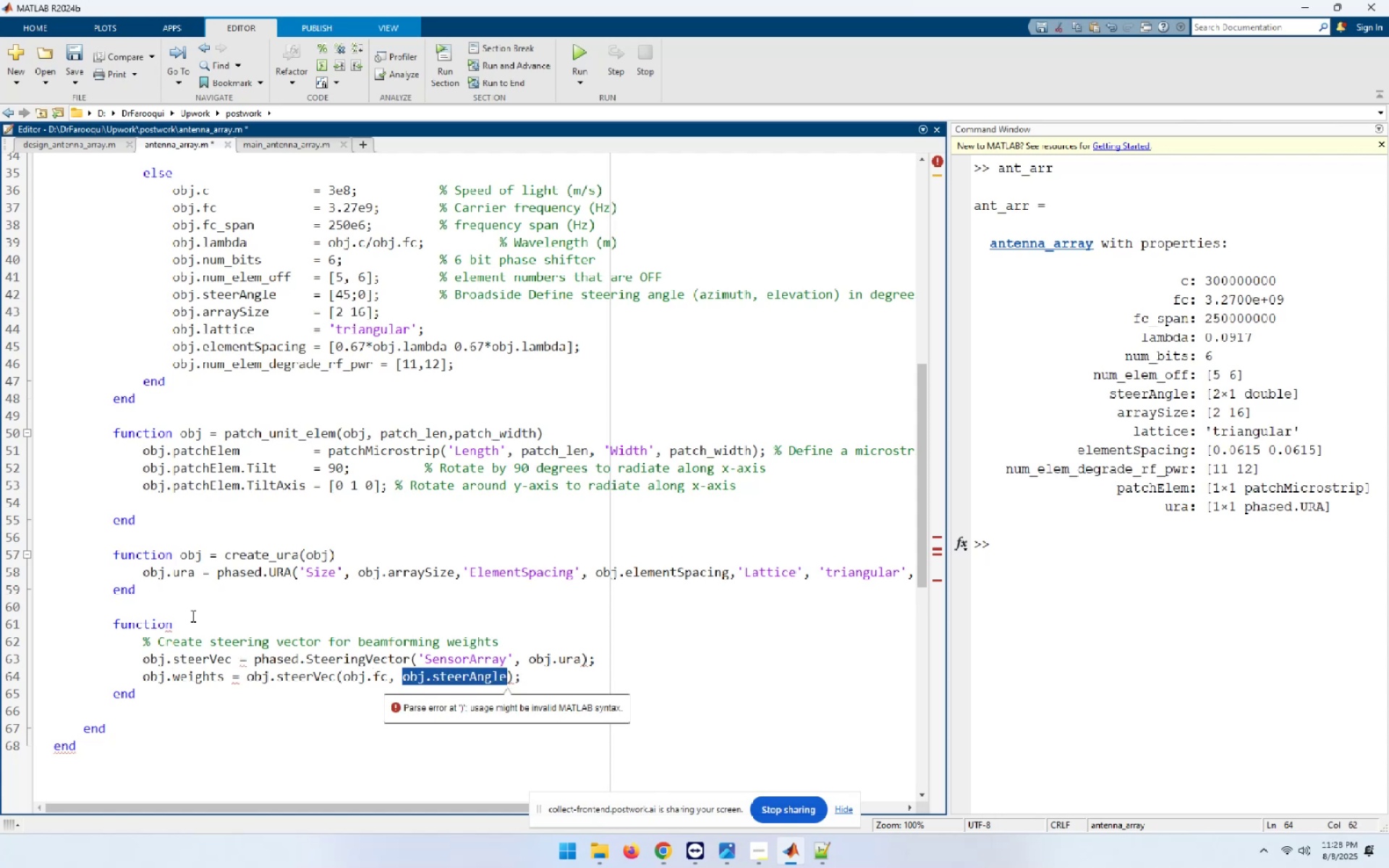 
left_click([191, 624])
 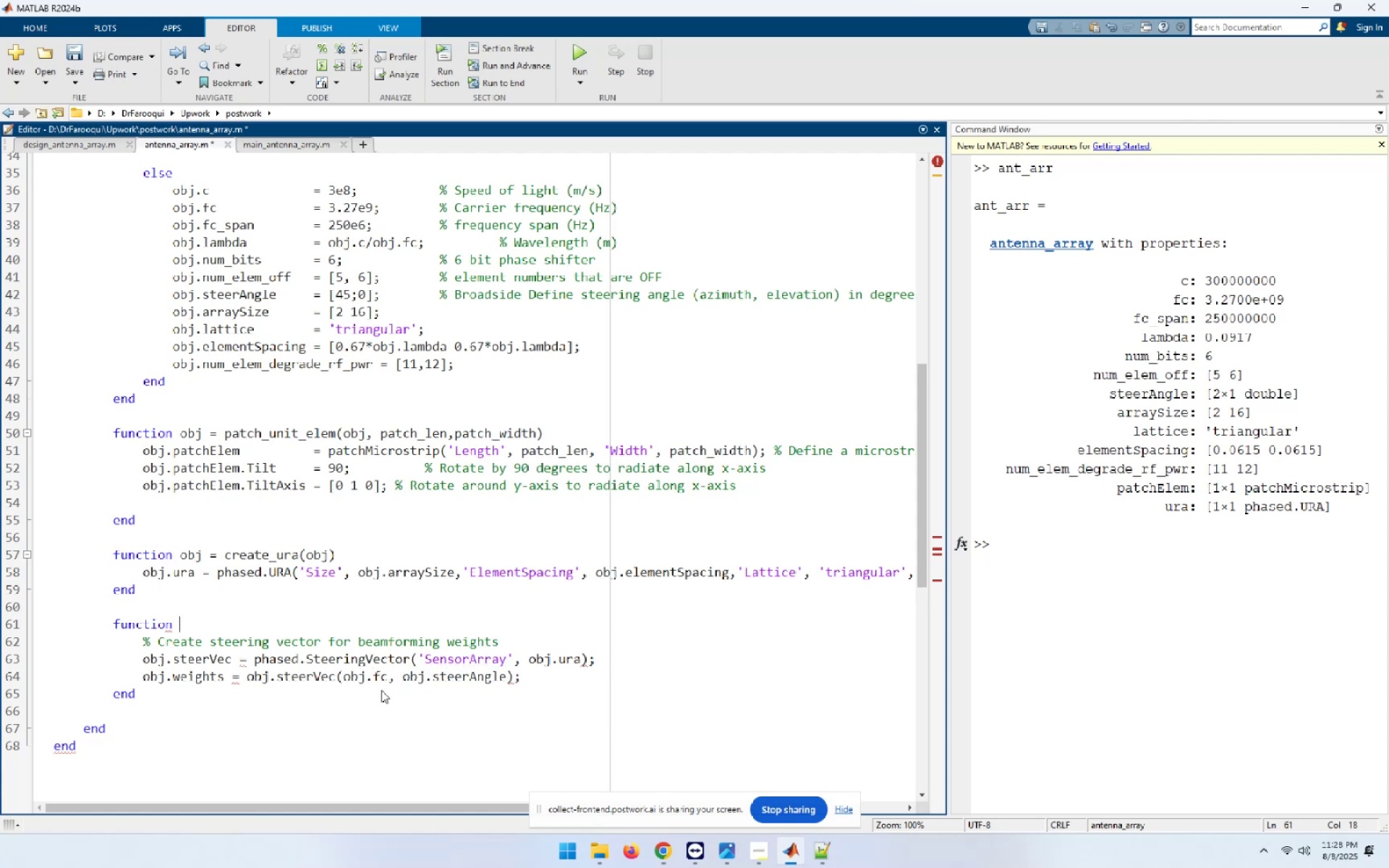 
key(NumpadEnter)
 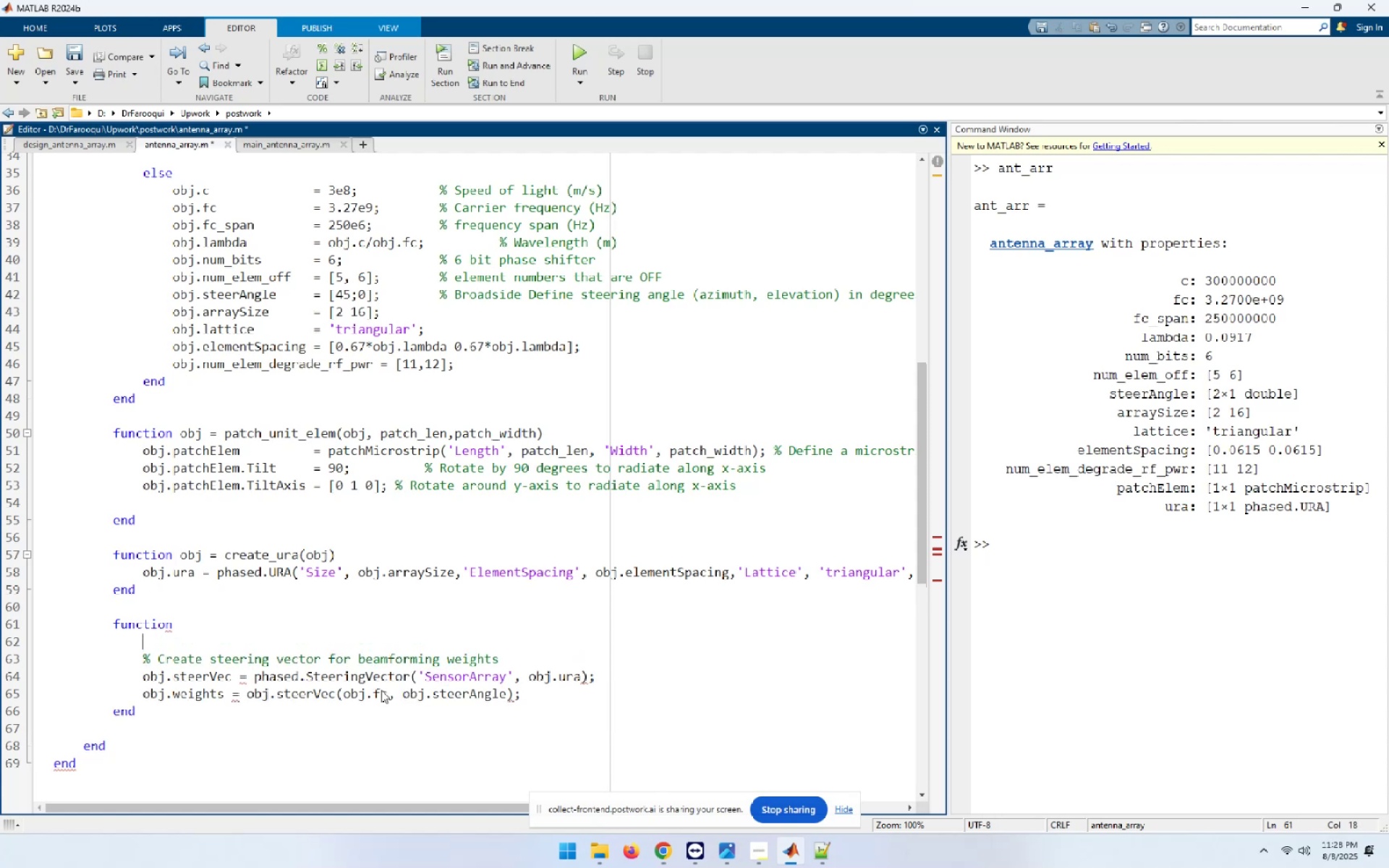 
key(Control+ControlLeft)
 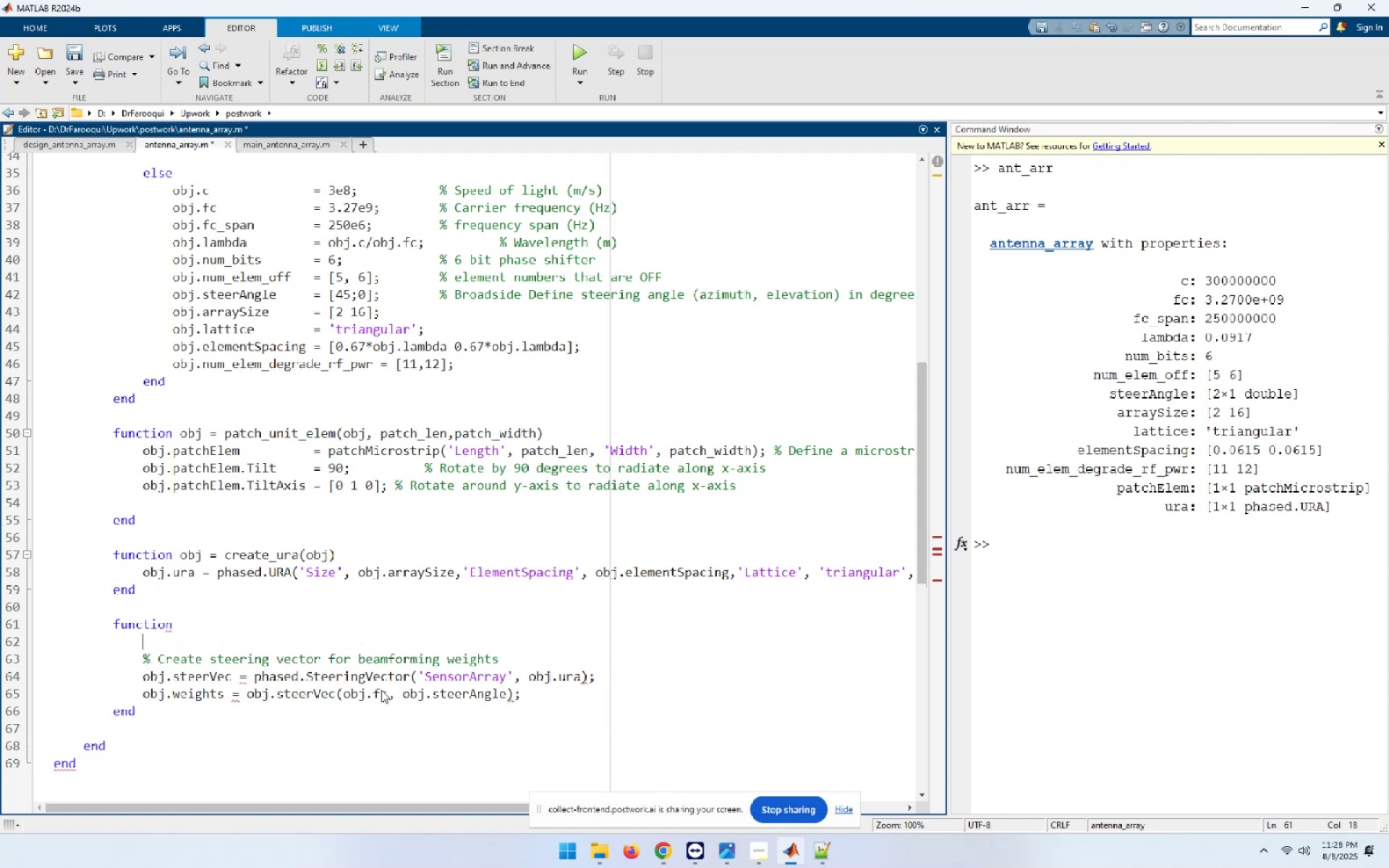 
key(Control+V)
 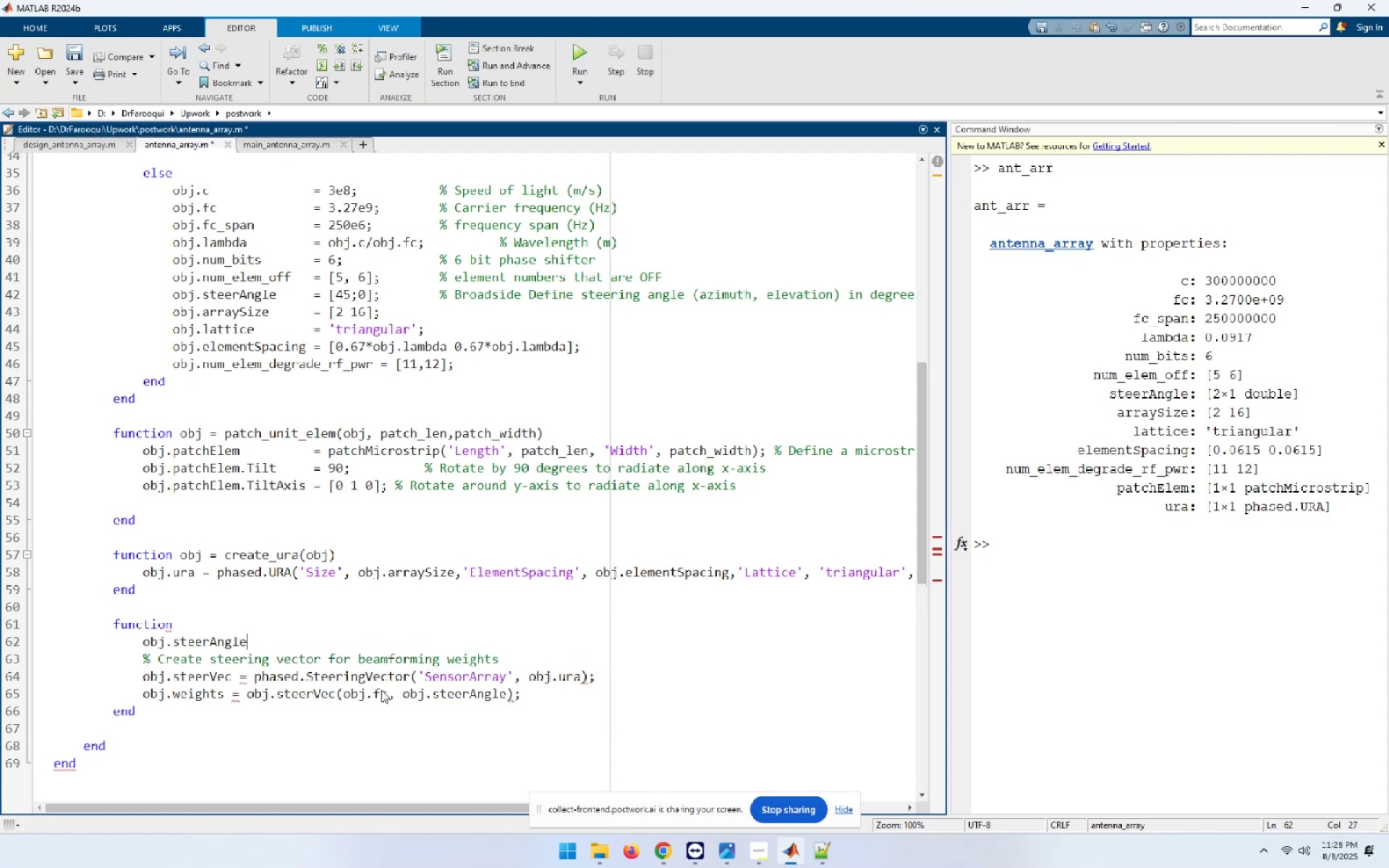 
key(Space)
 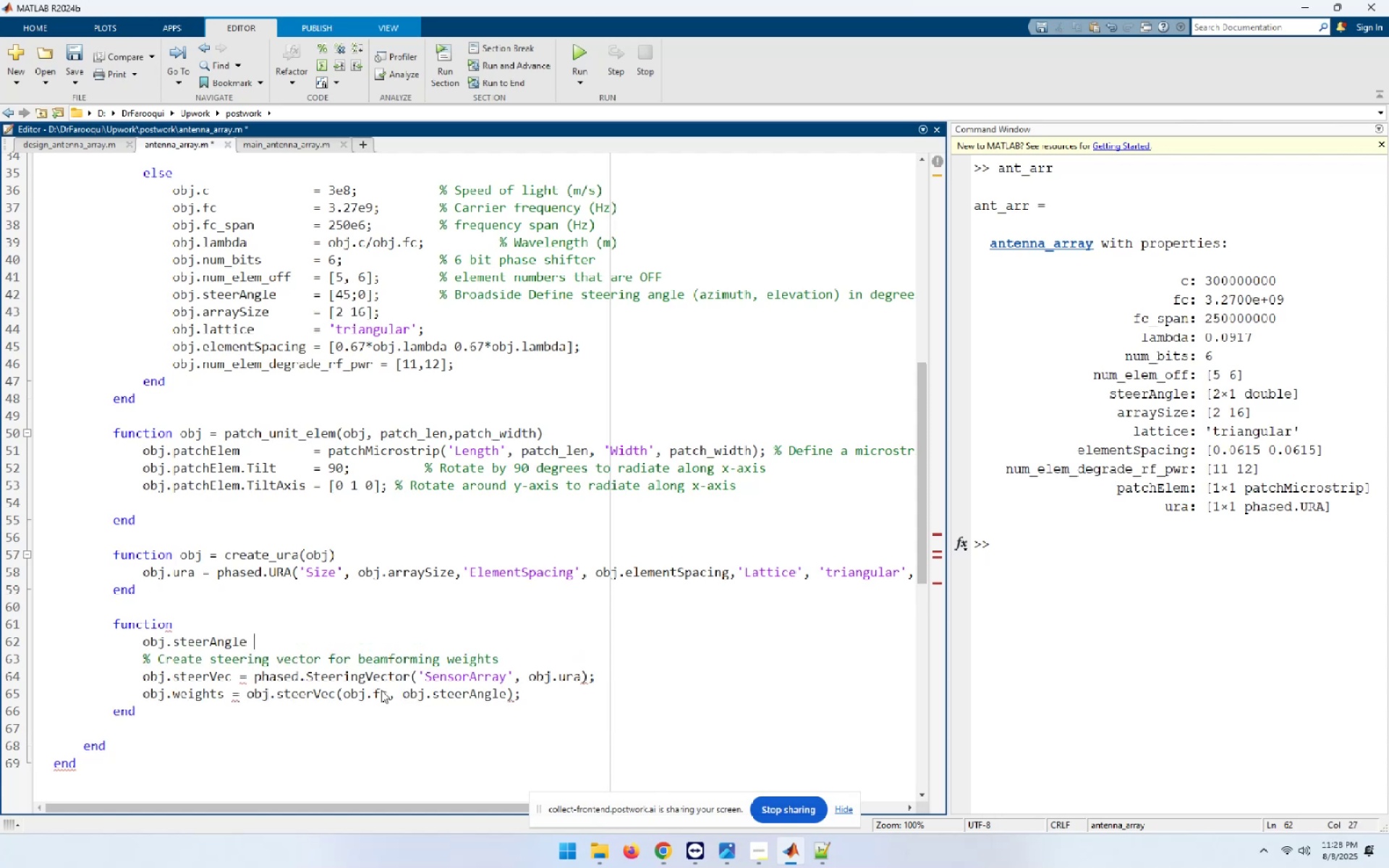 
key(Equal)
 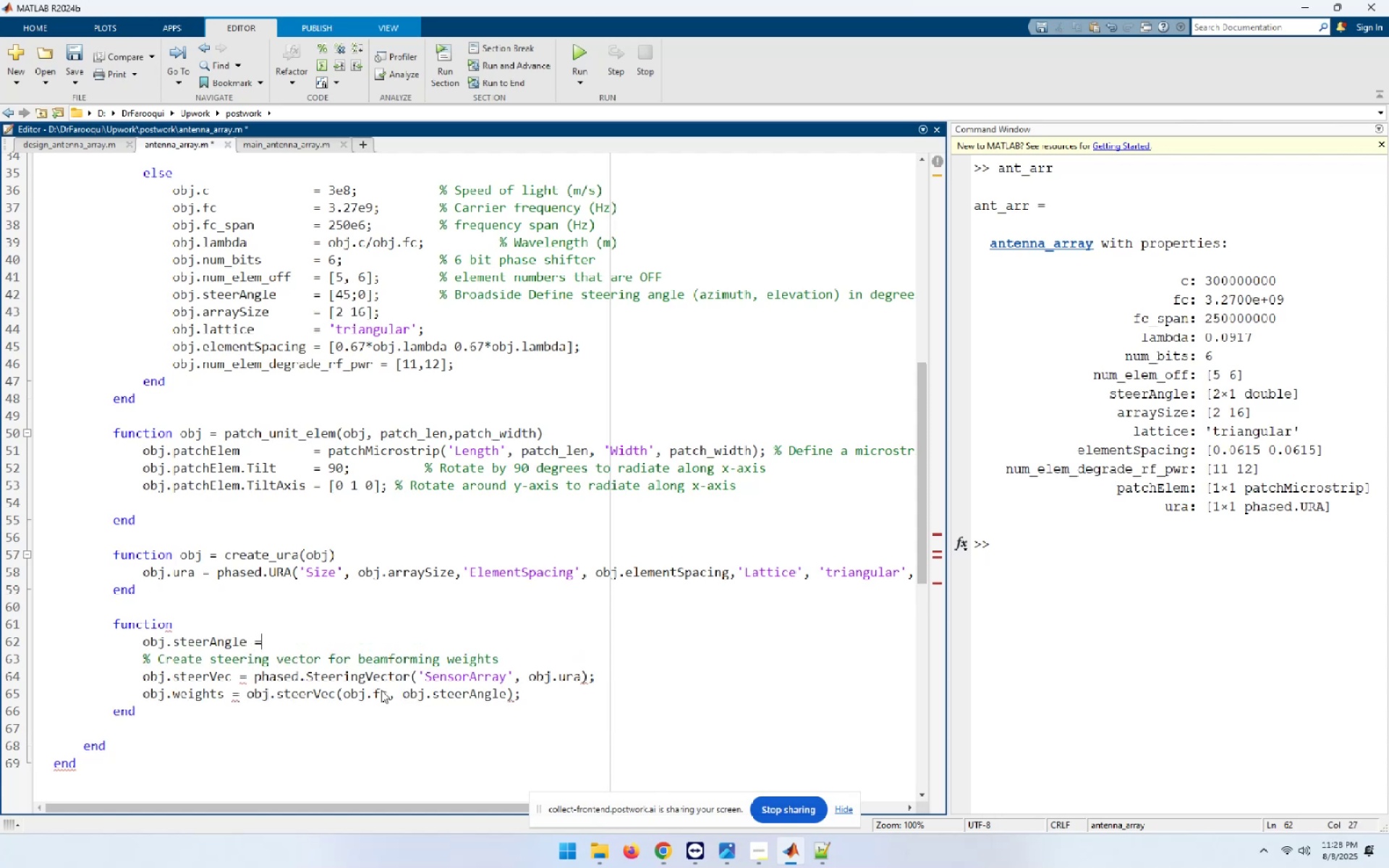 
key(Space)
 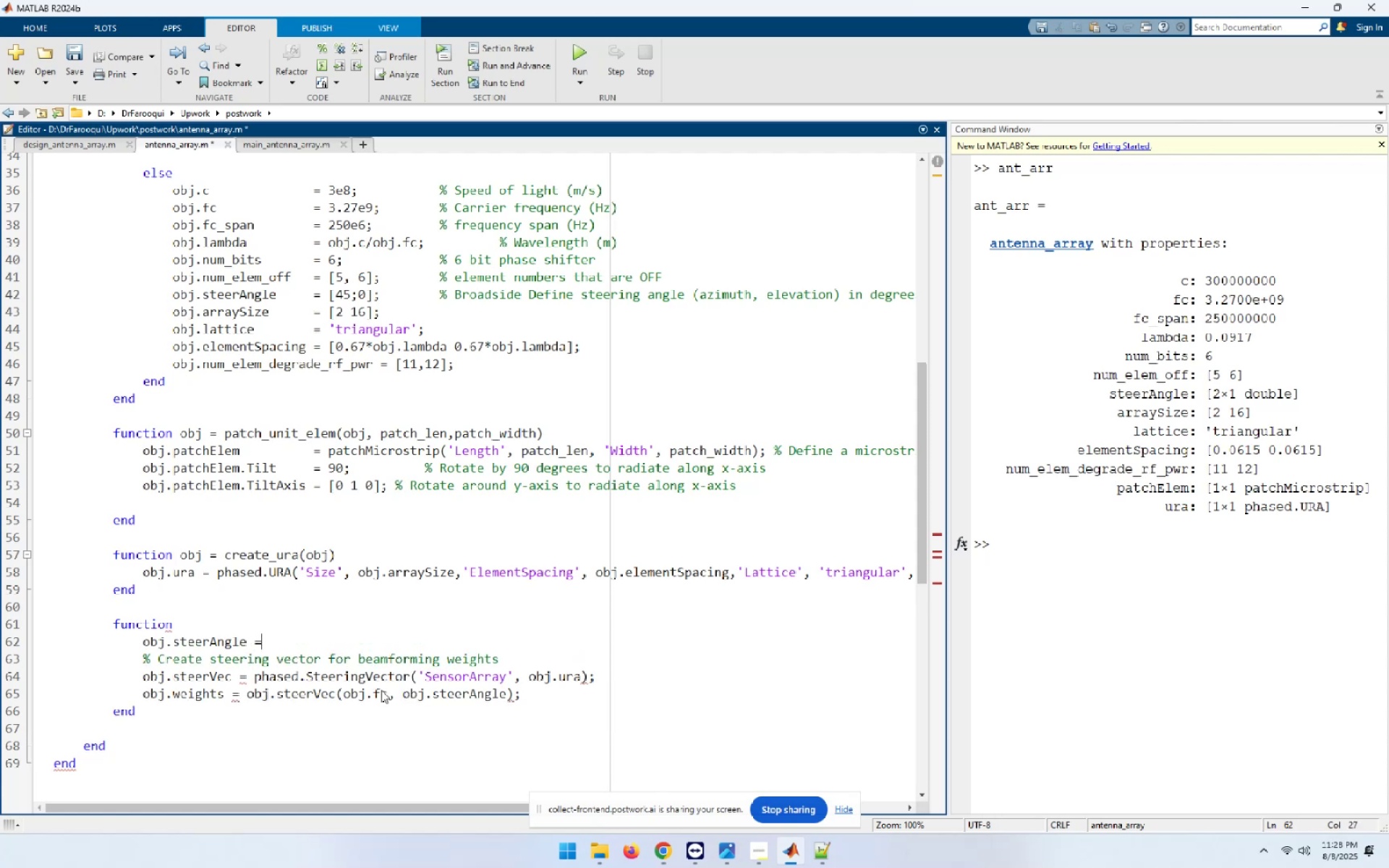 
key(Control+V)
 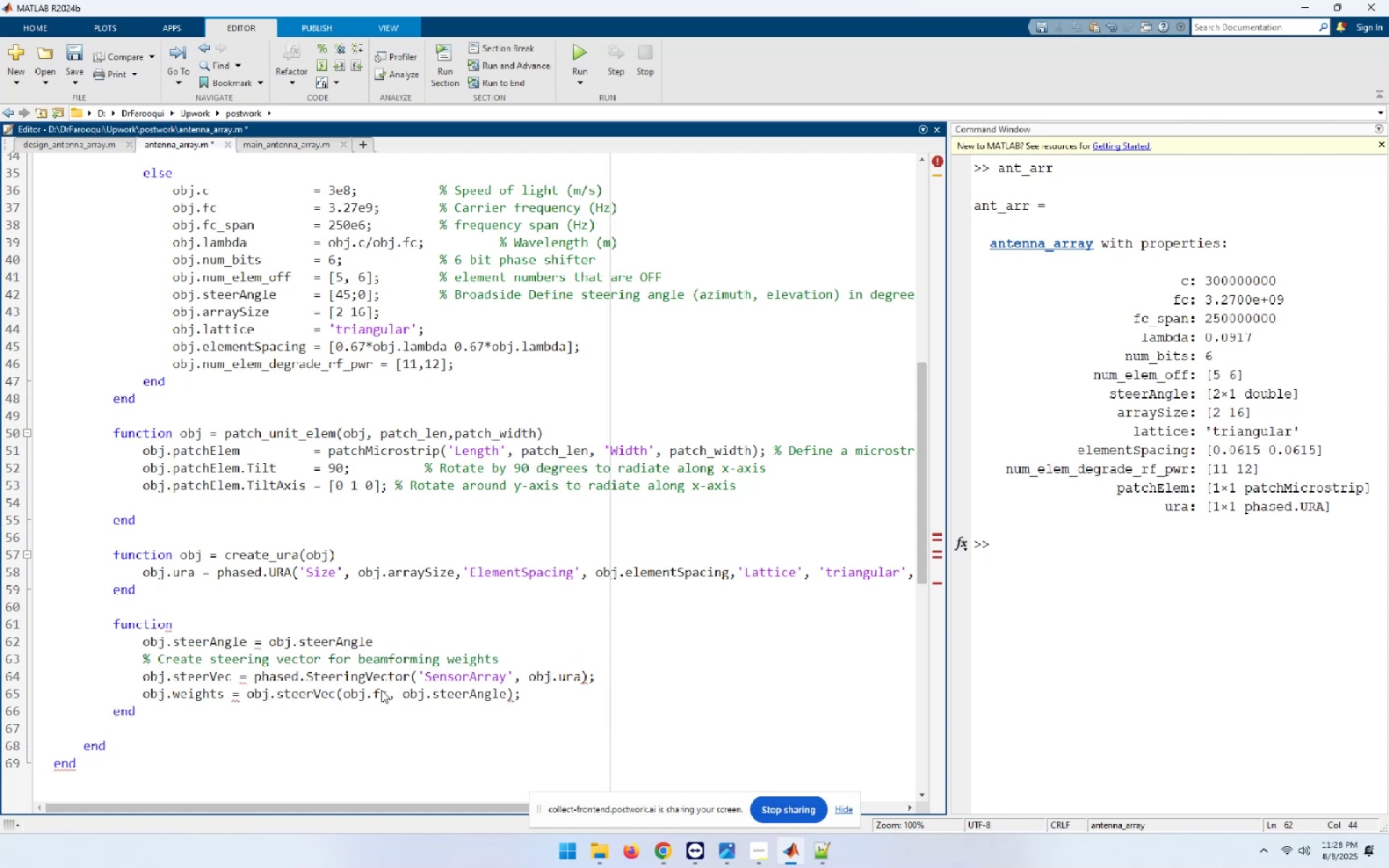 
key(Semicolon)
 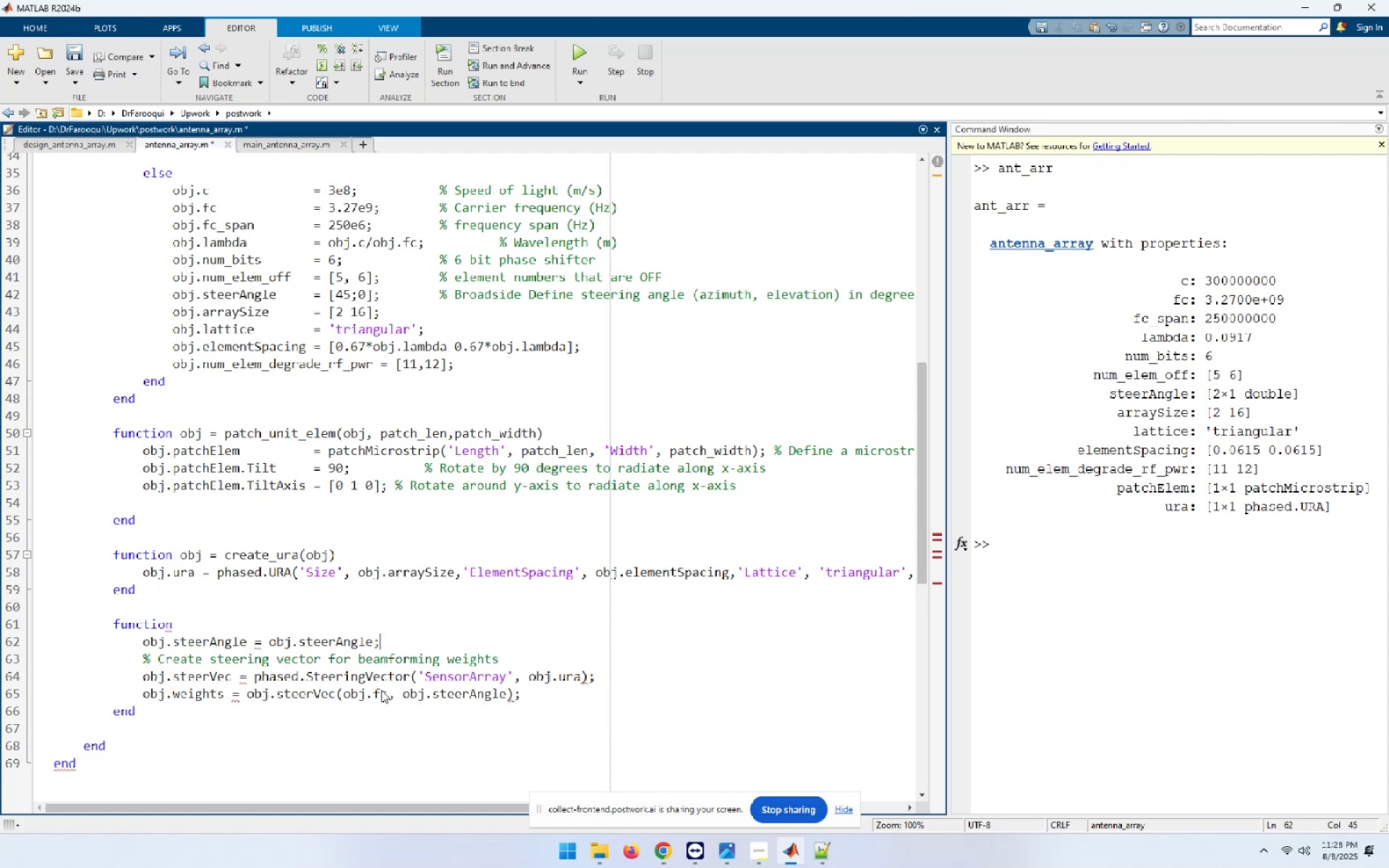 
hold_key(key=ArrowLeft, duration=0.8)
 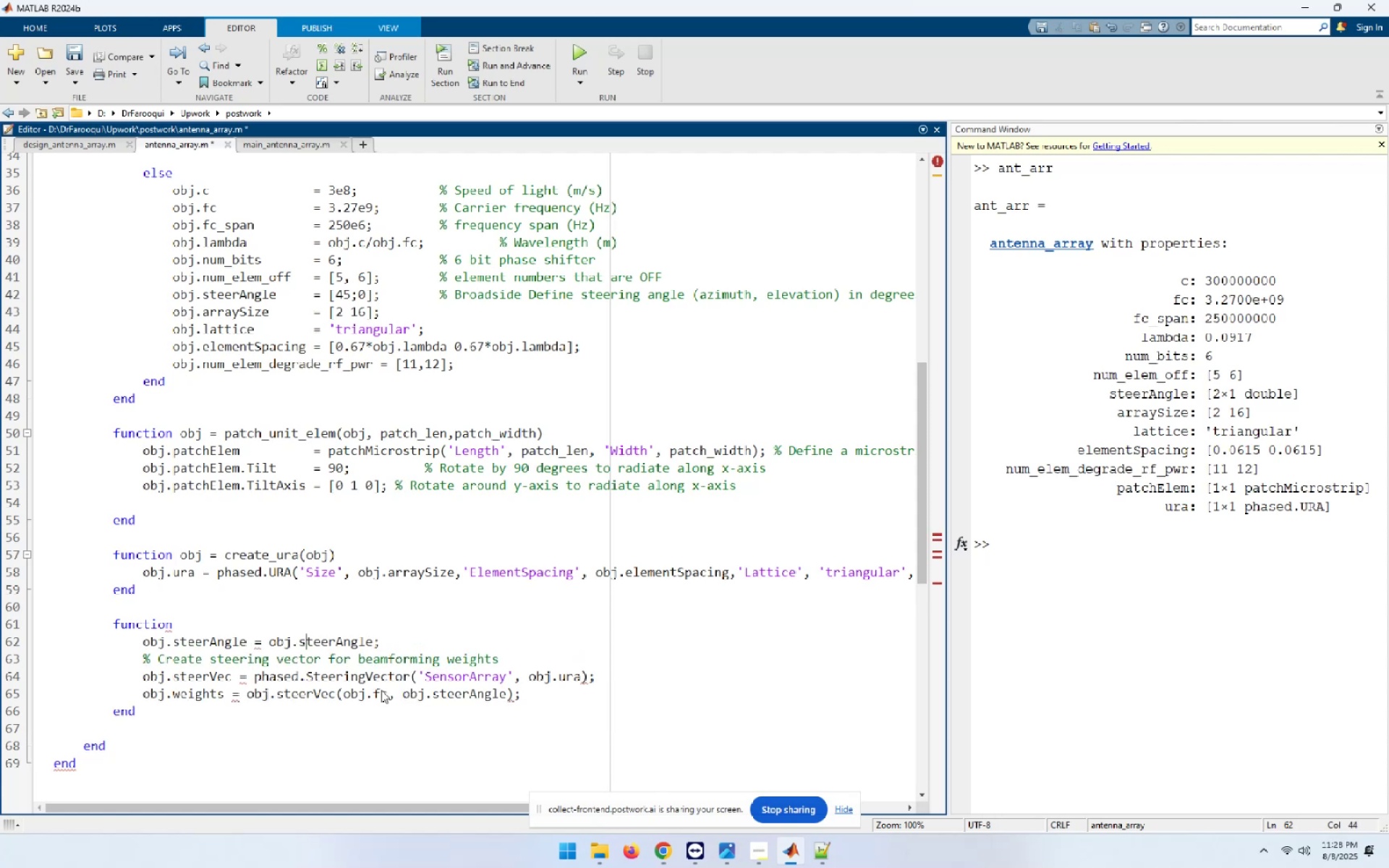 
key(ArrowLeft)
 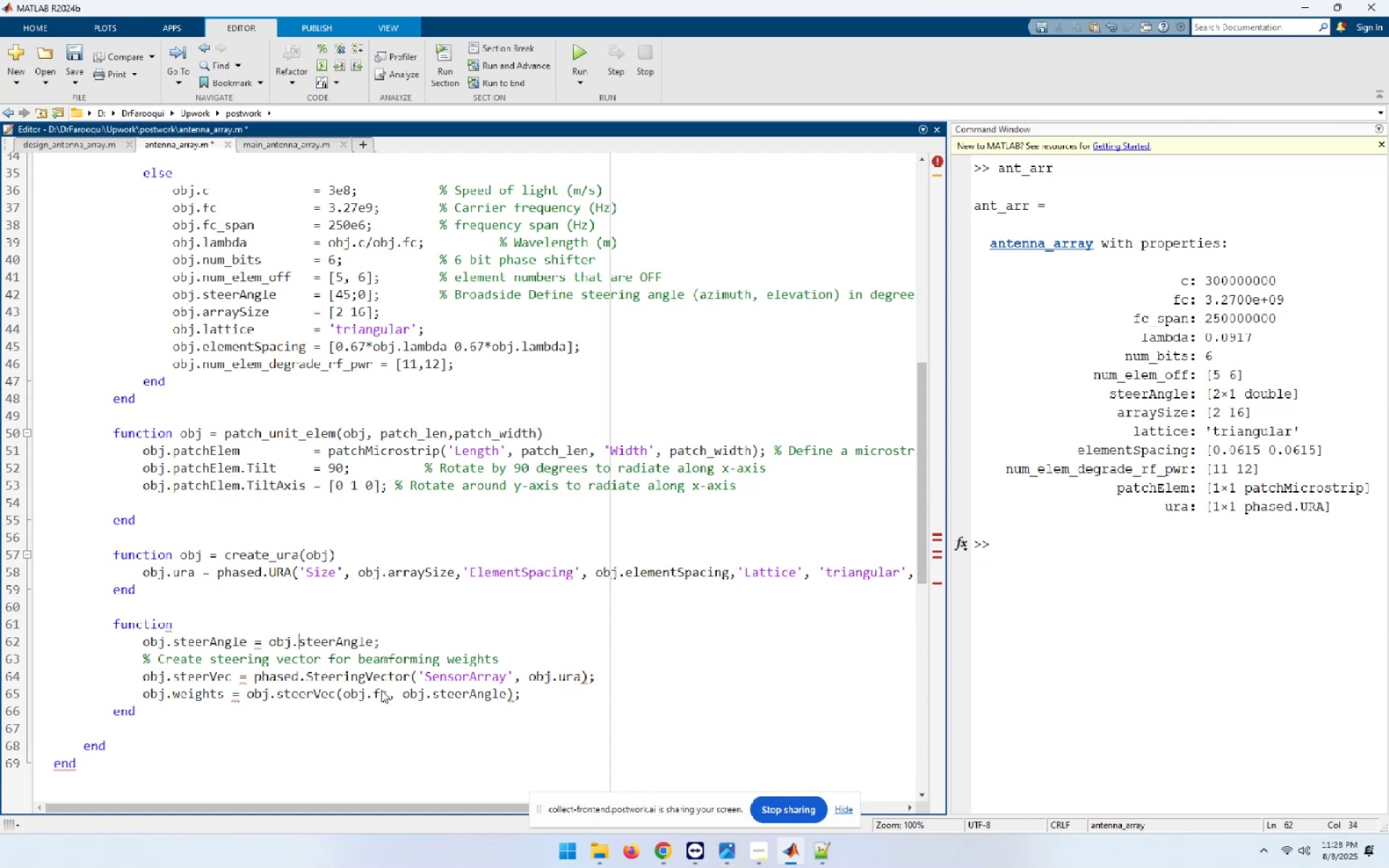 
key(Backspace)
 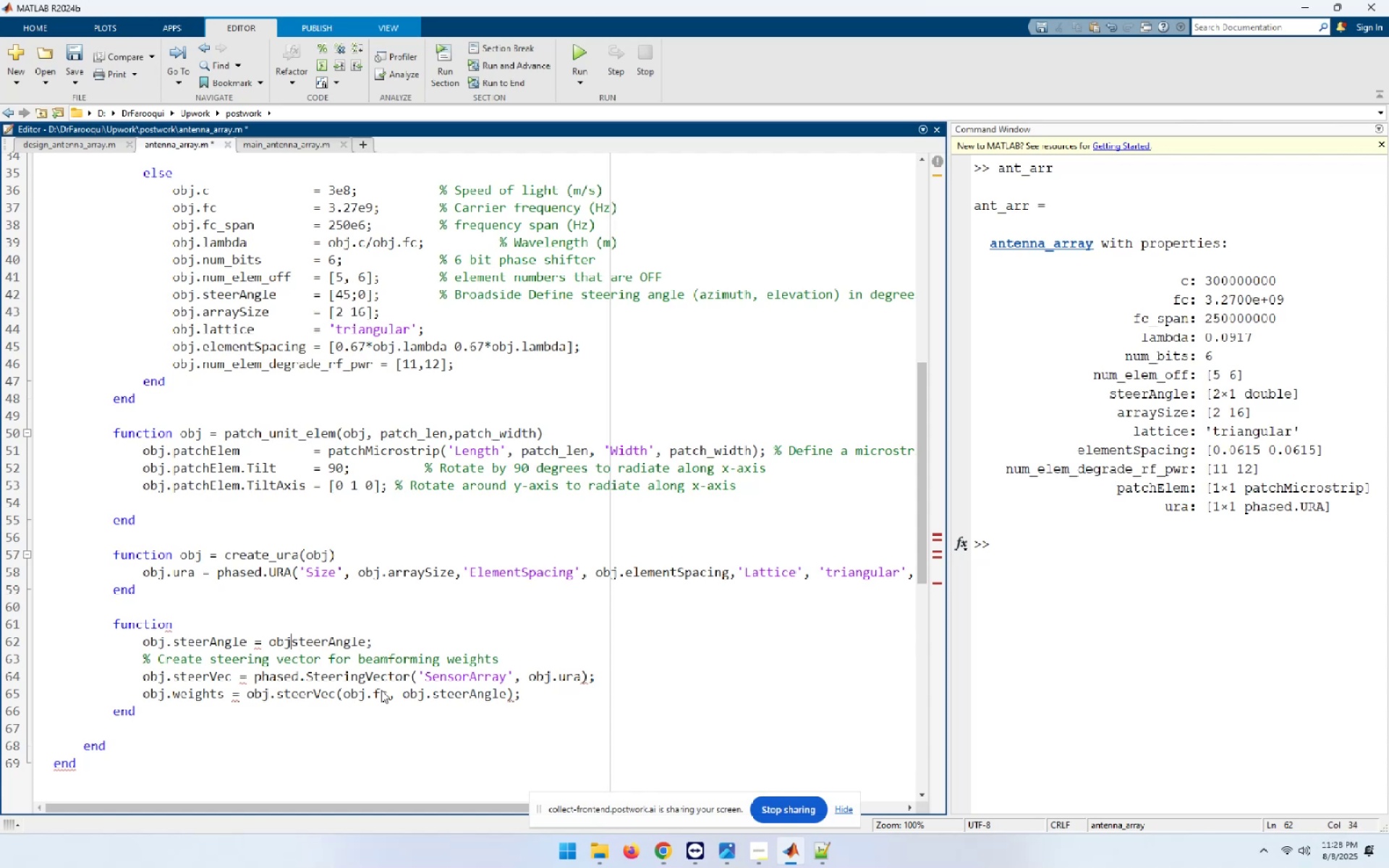 
key(Backspace)
 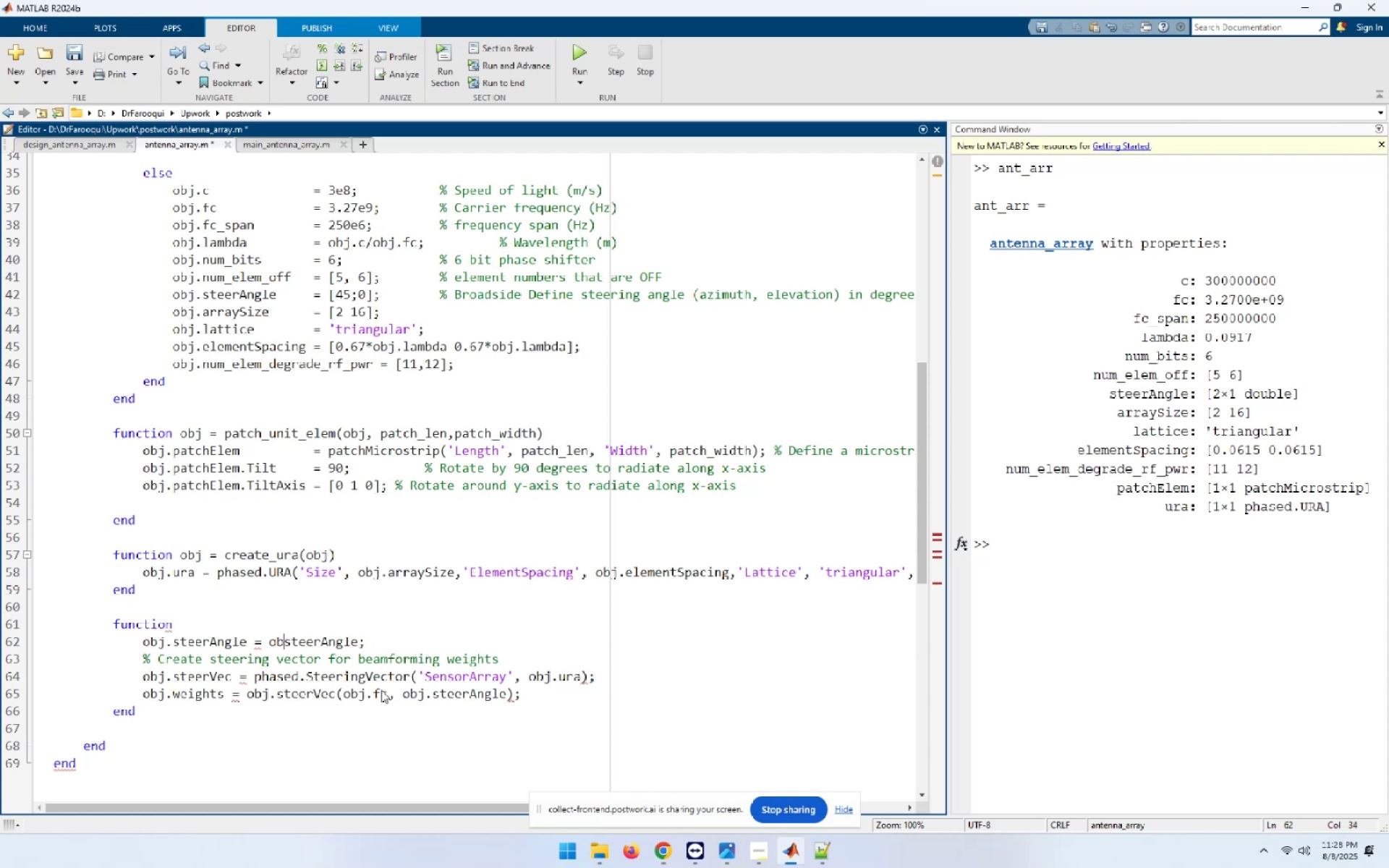 
key(Backspace)
 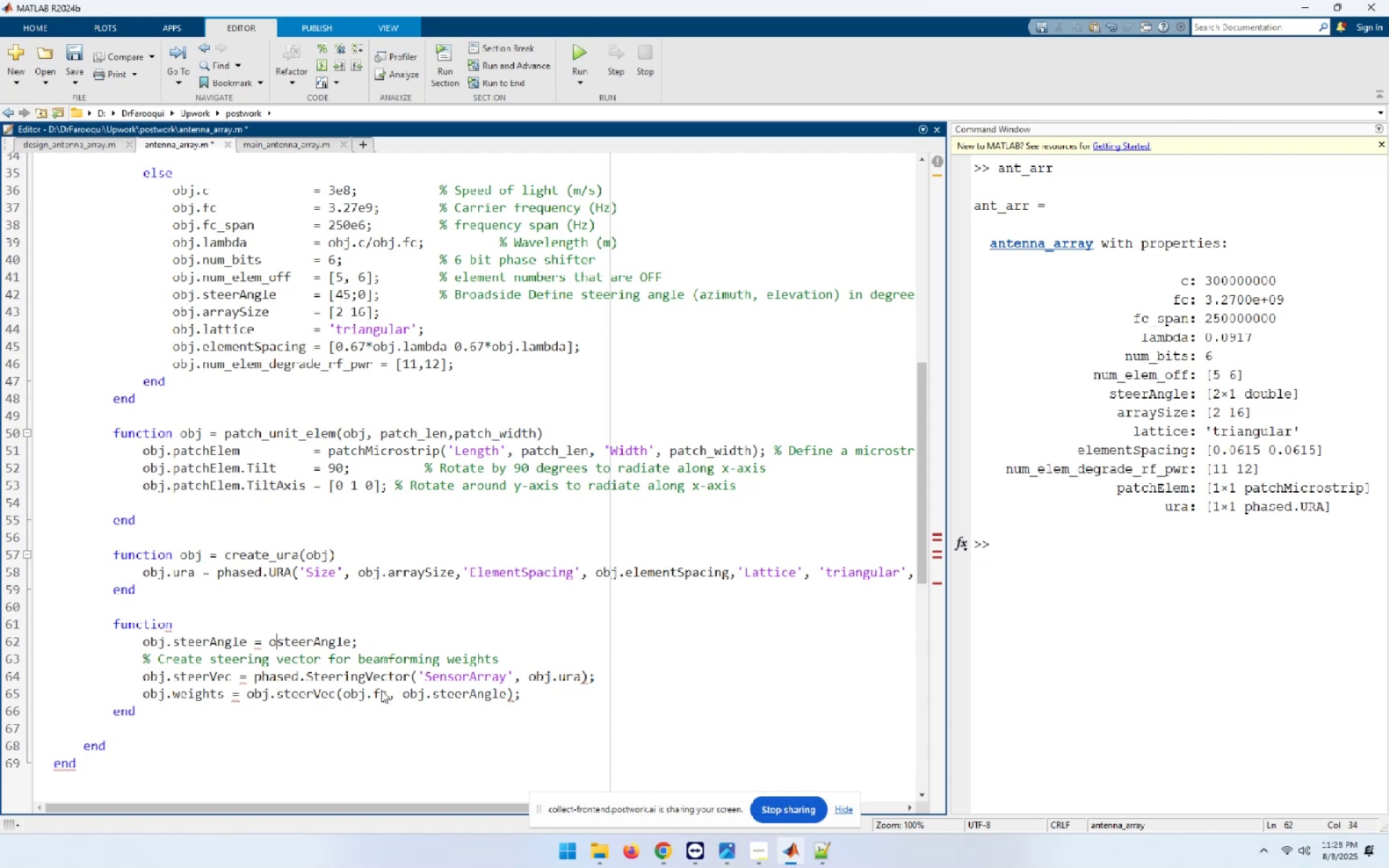 
key(Backspace)
 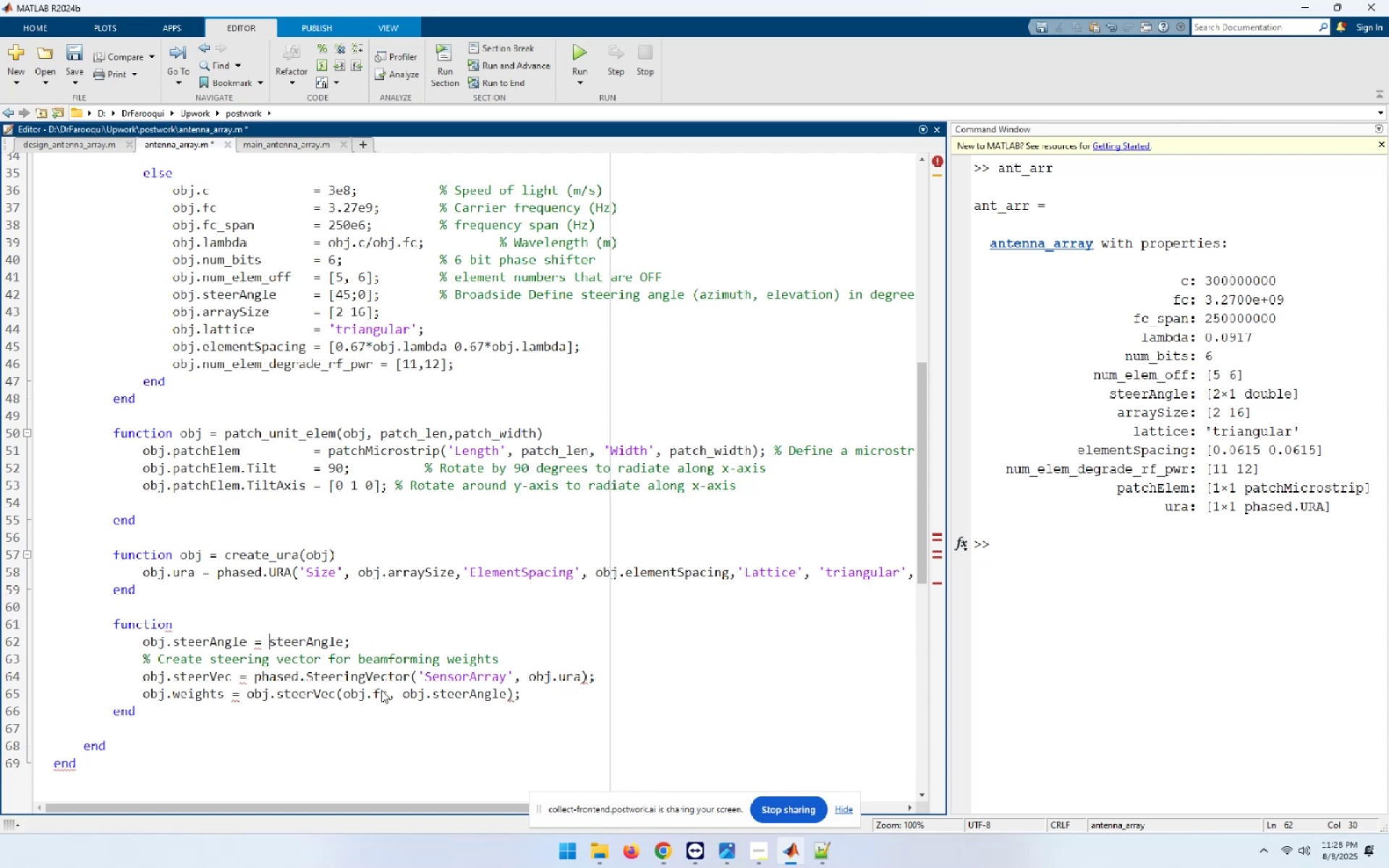 
key(ArrowUp)
 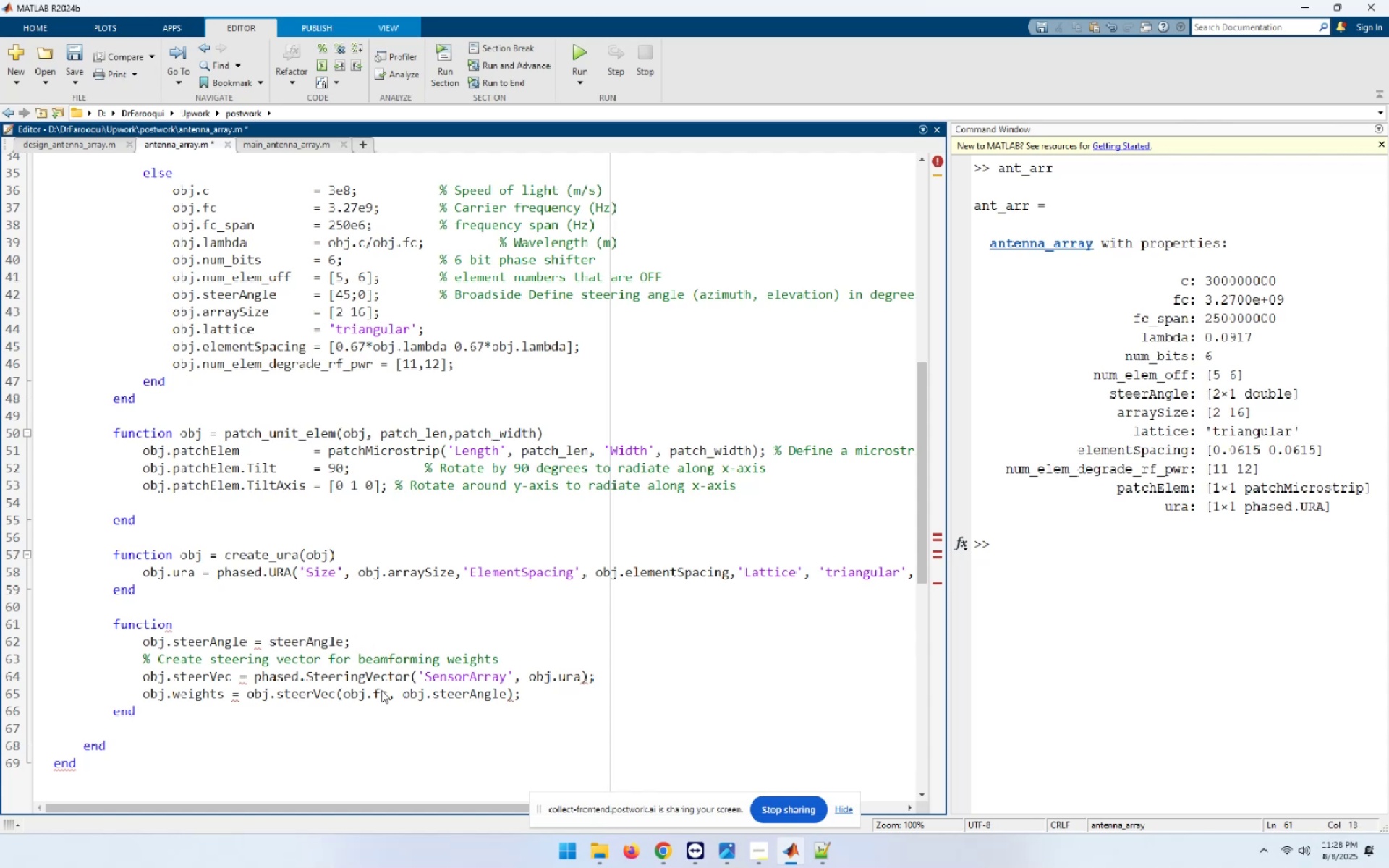 
type(steer)
key(Backspace)
key(Backspace)
key(Backspace)
key(Backspace)
key(Backspace)
type(get_weight)
 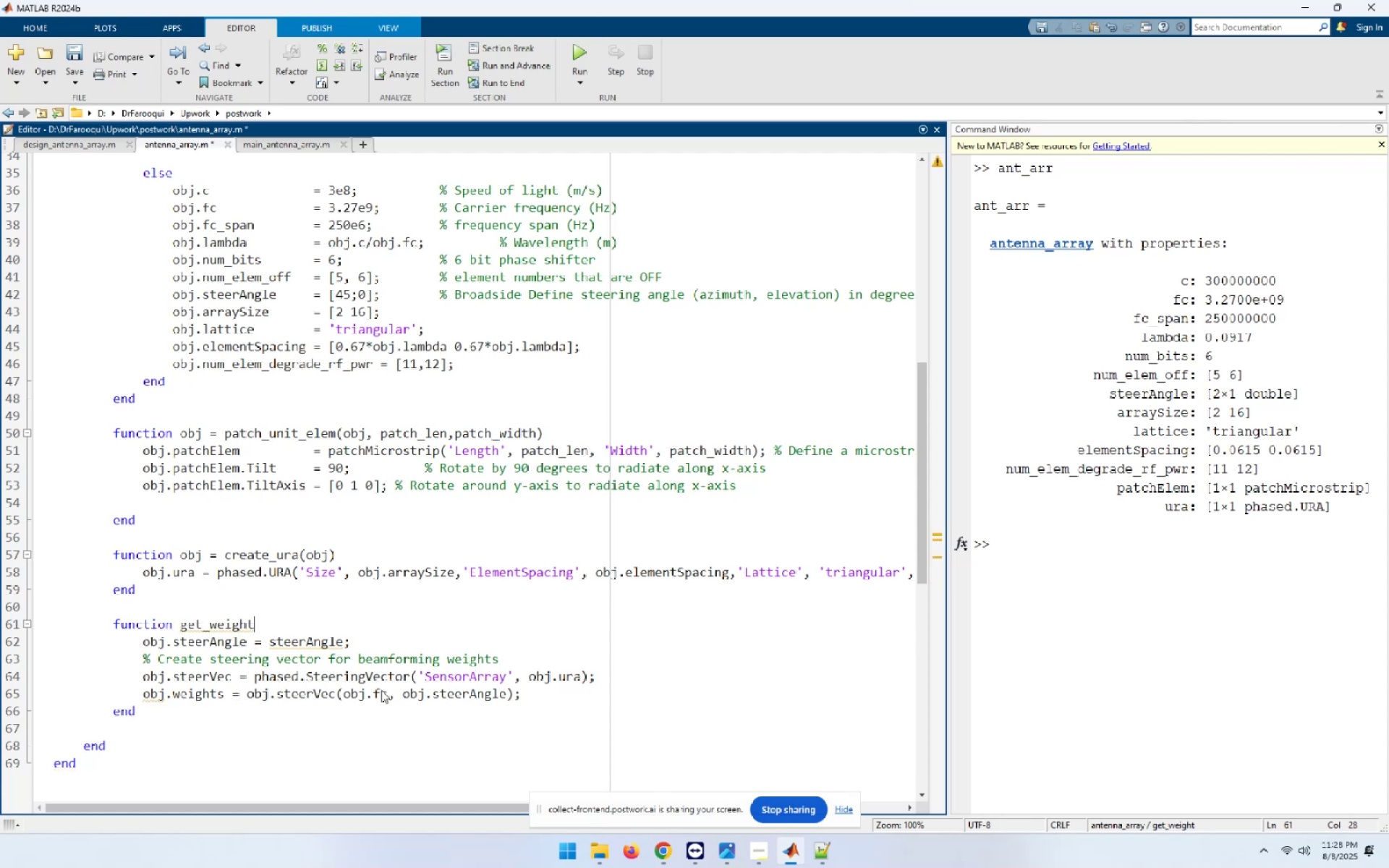 
hold_key(key=ArrowLeft, duration=0.62)
 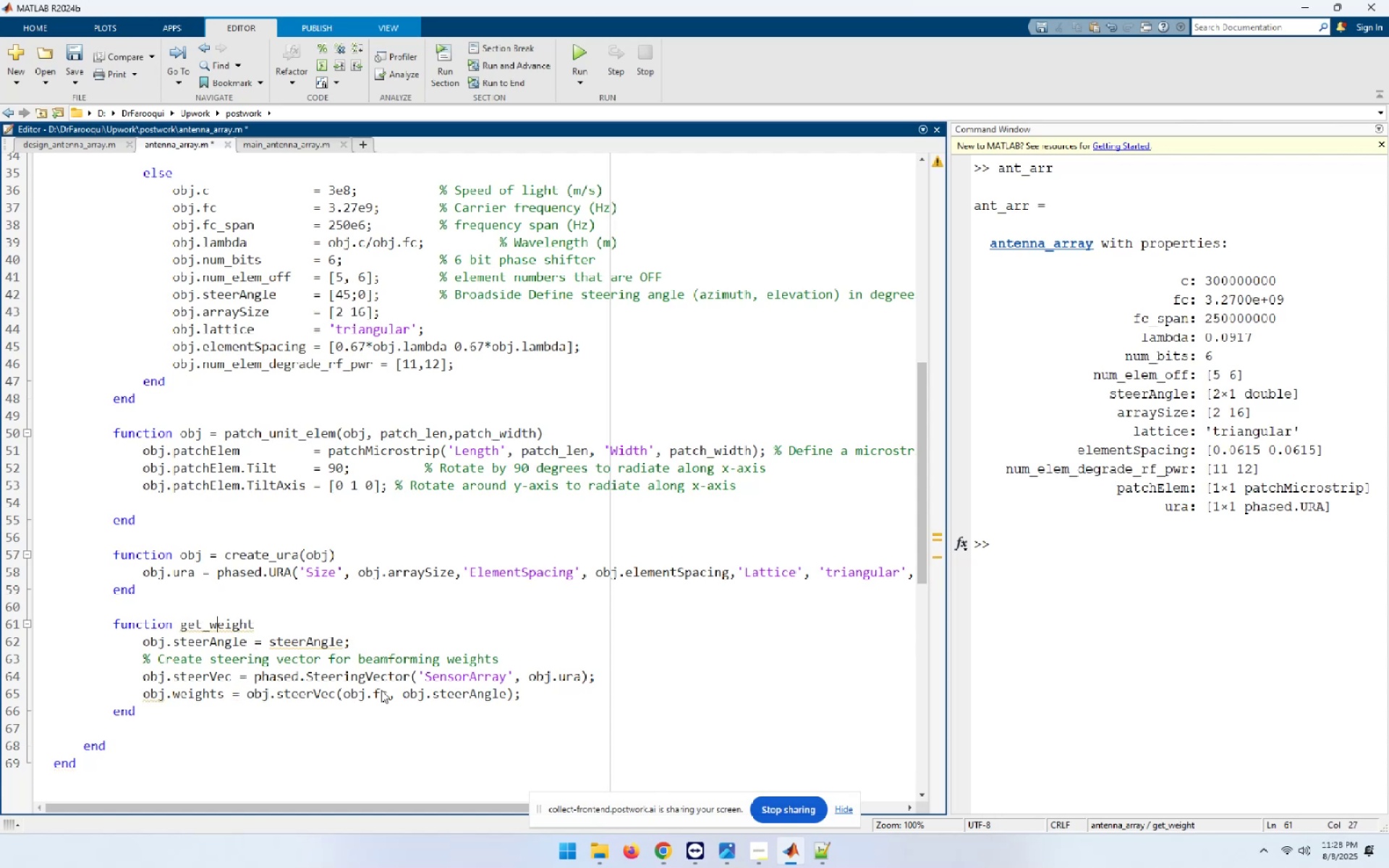 
key(ArrowLeft)
 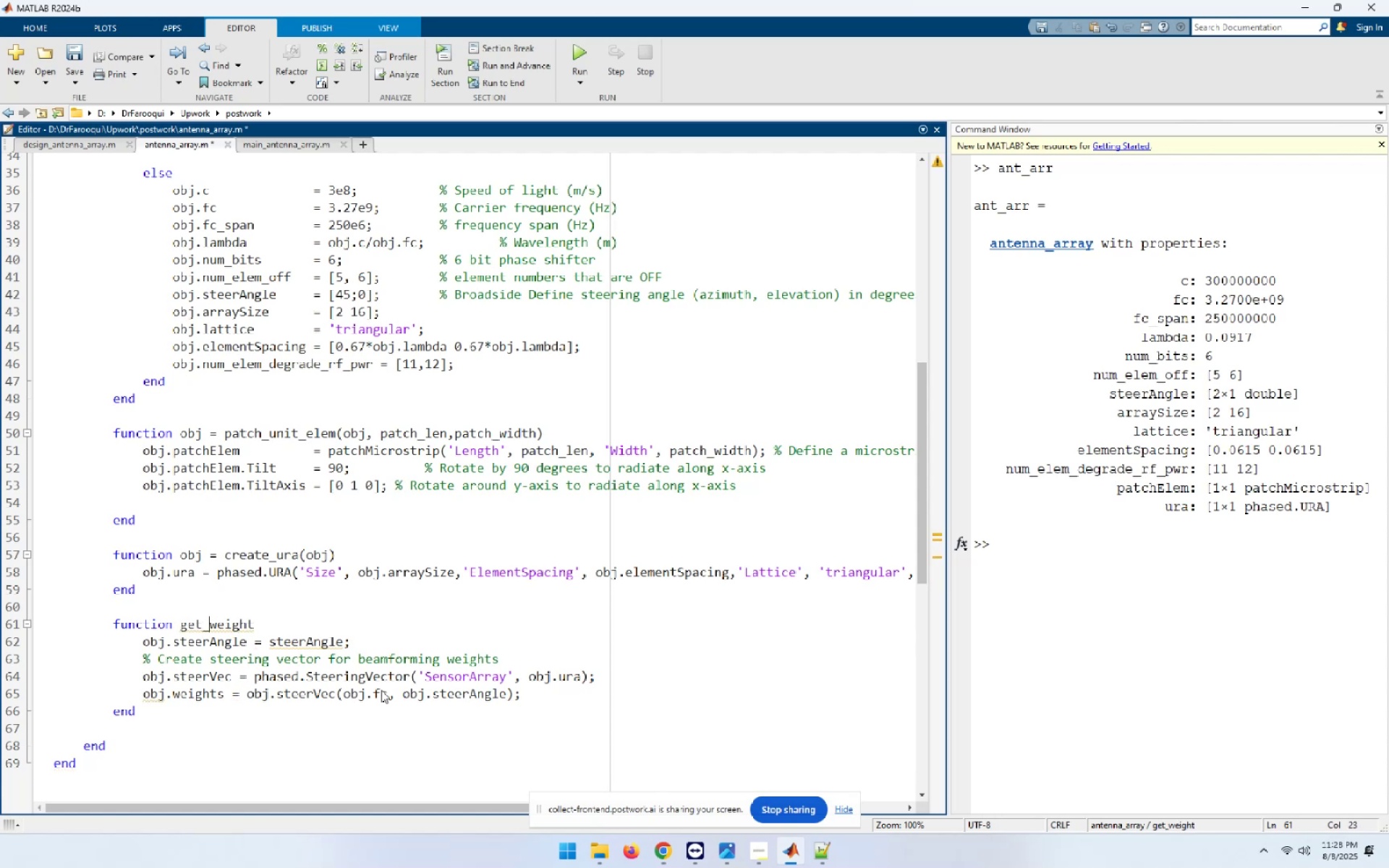 
type(steering_[End]s())
 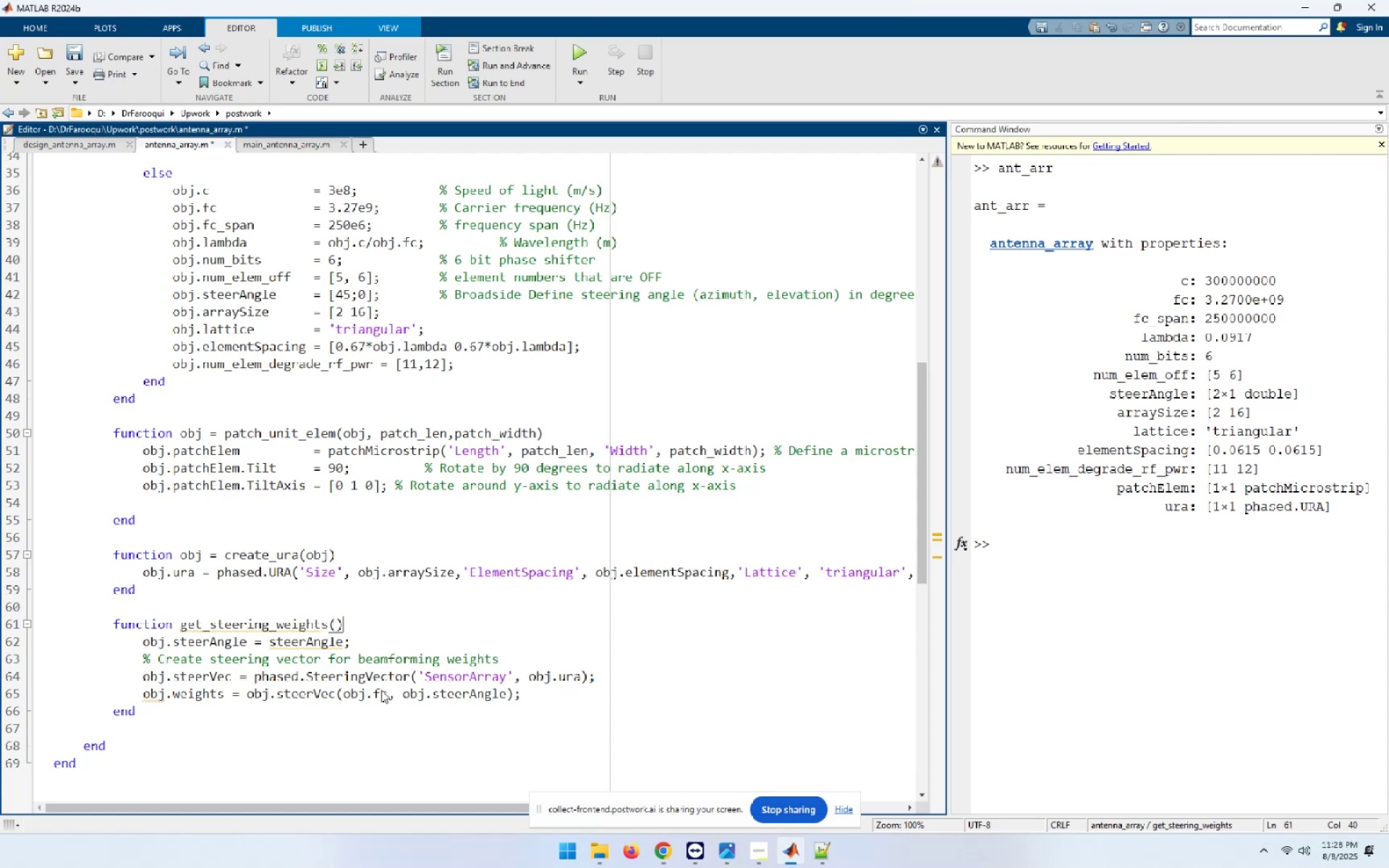 
key(ArrowLeft)
 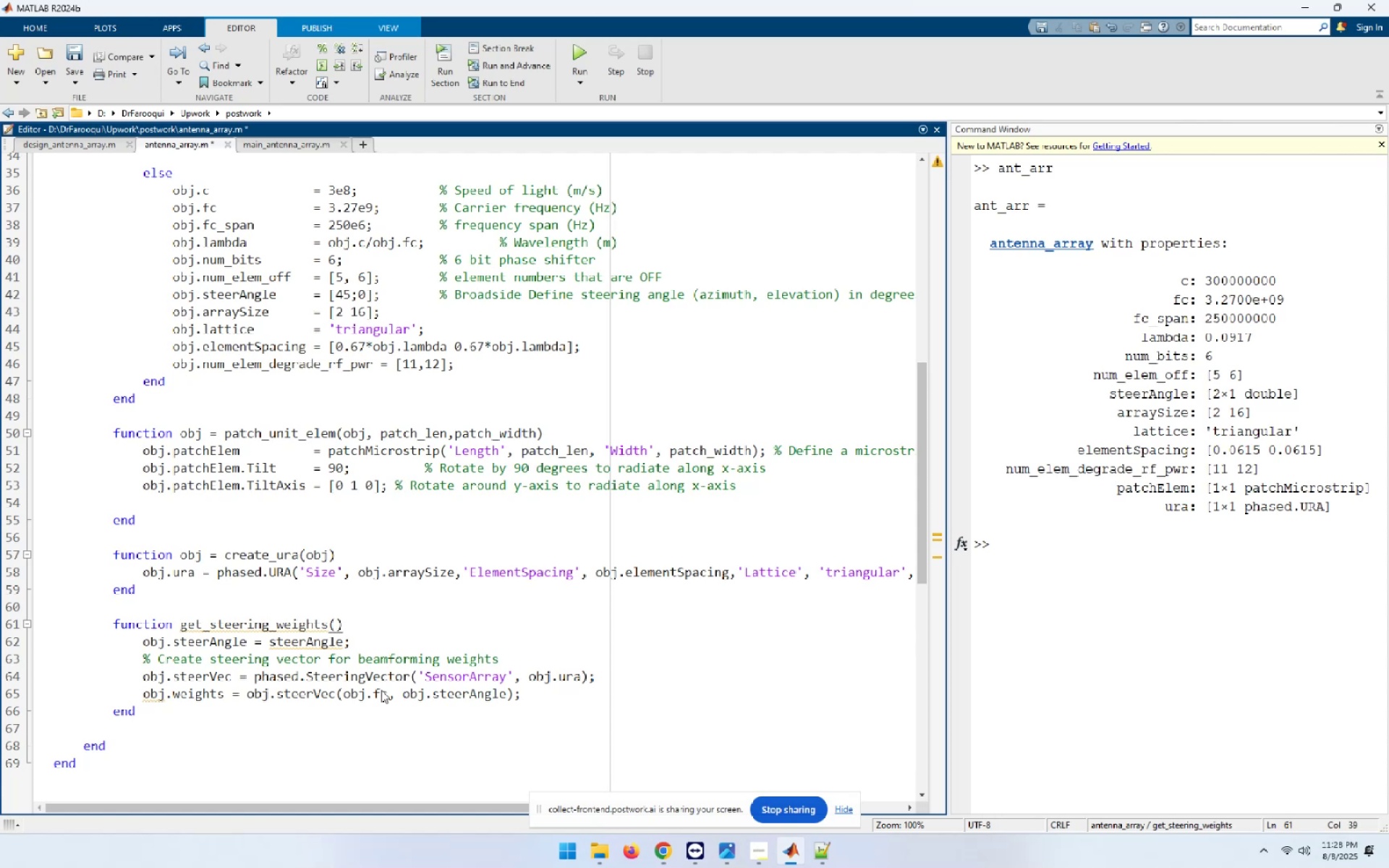 
type(obj)
 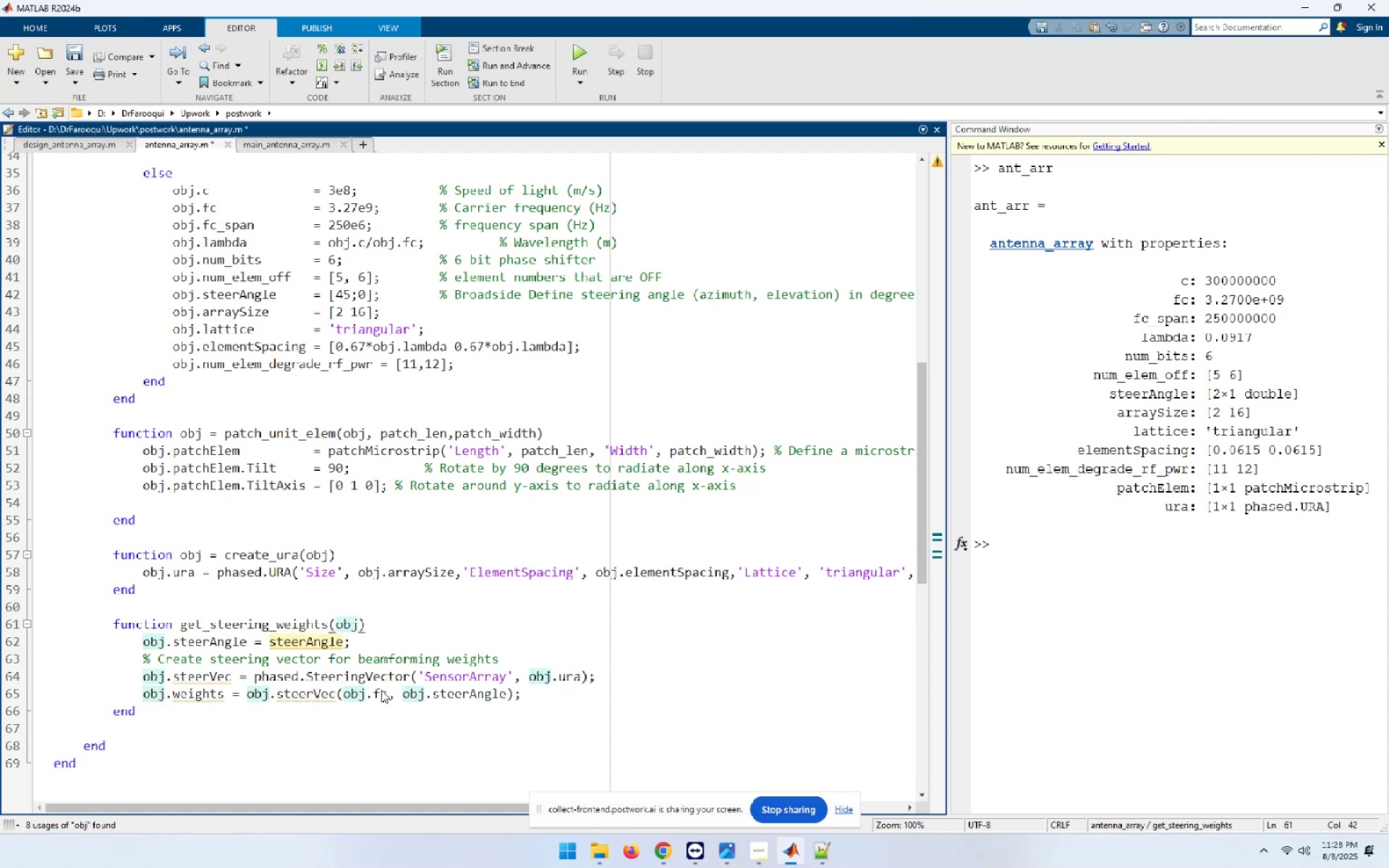 
hold_key(key=ArrowLeft, duration=1.26)
 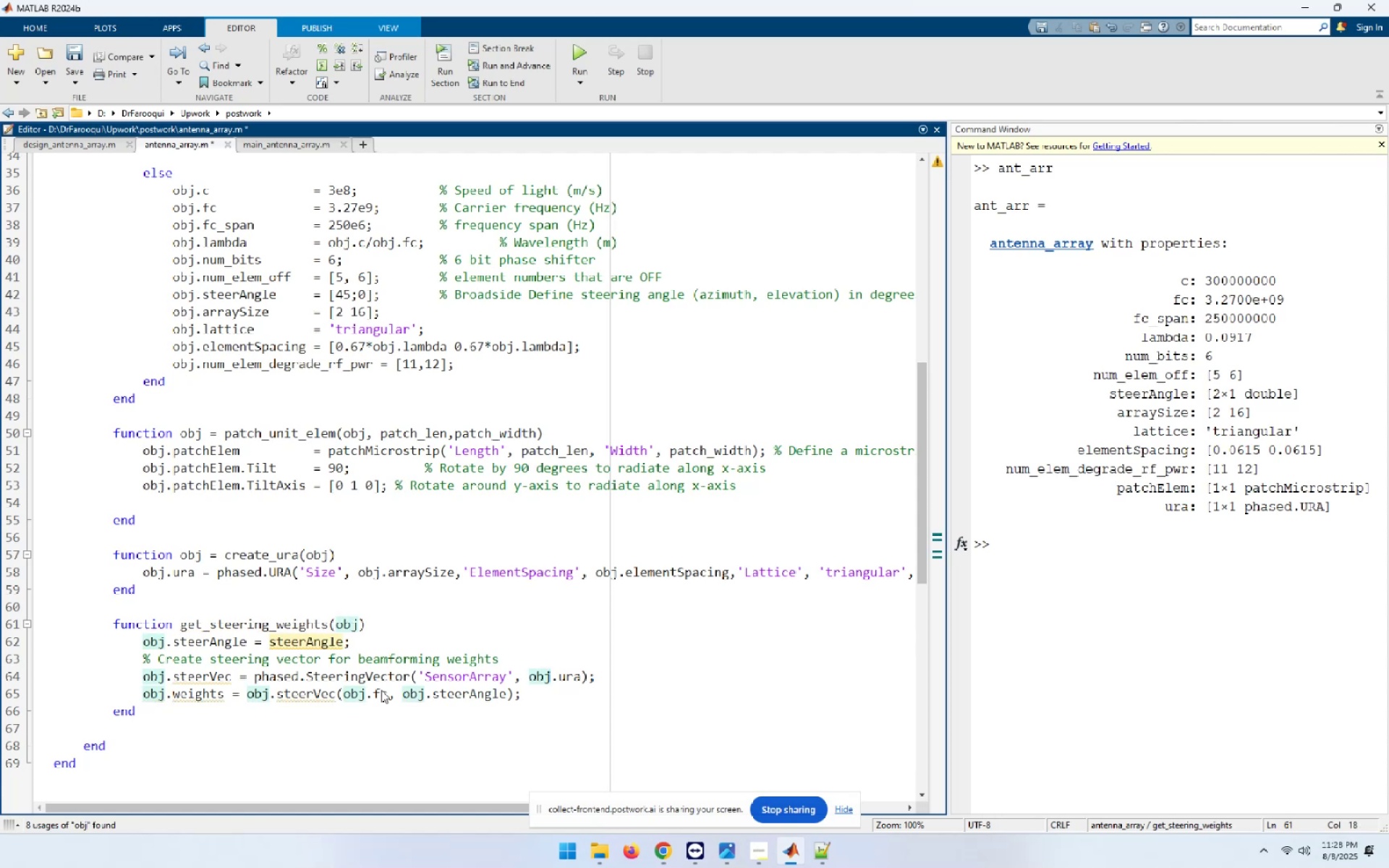 
type(obj = )
 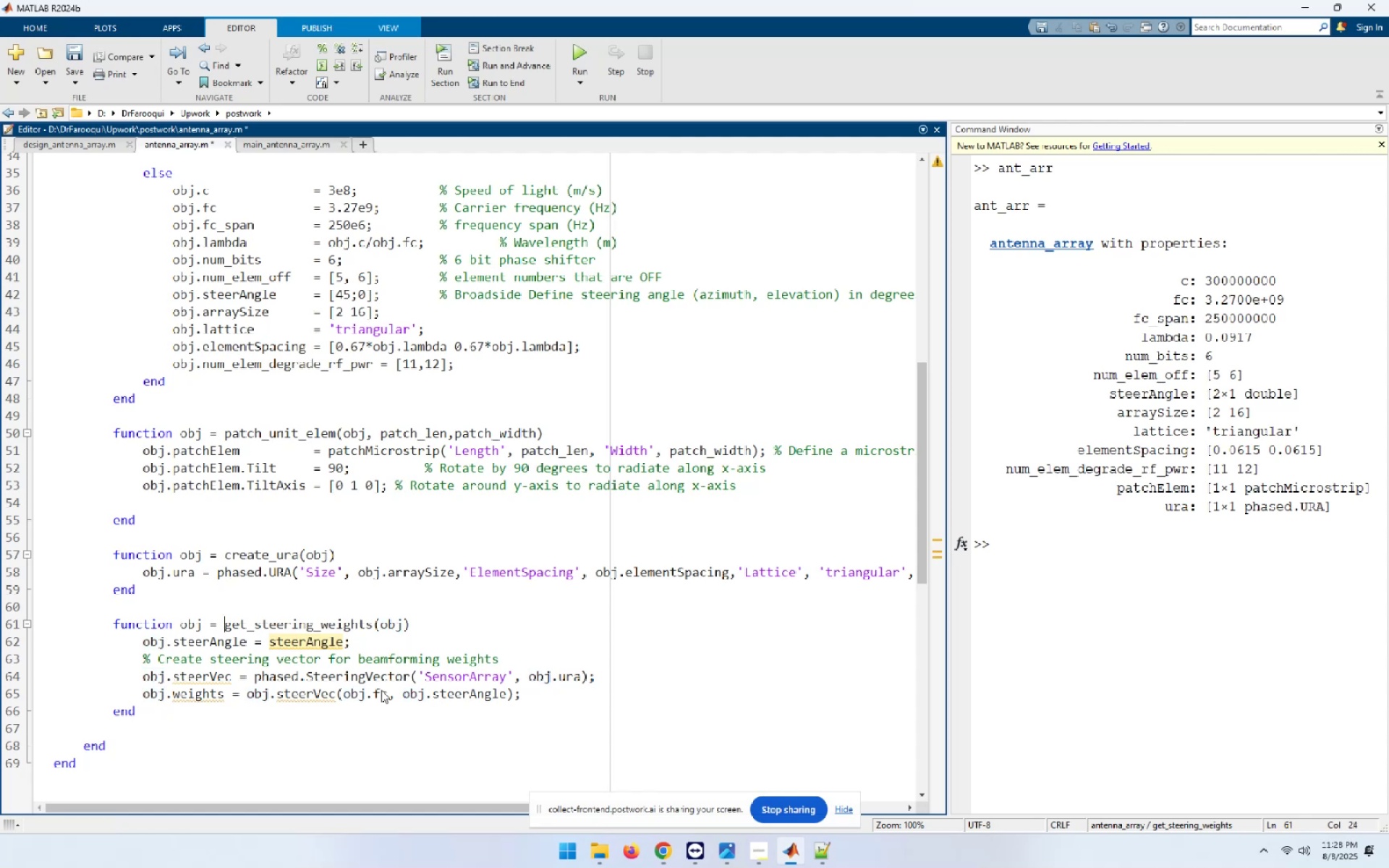 
wait(7.04)
 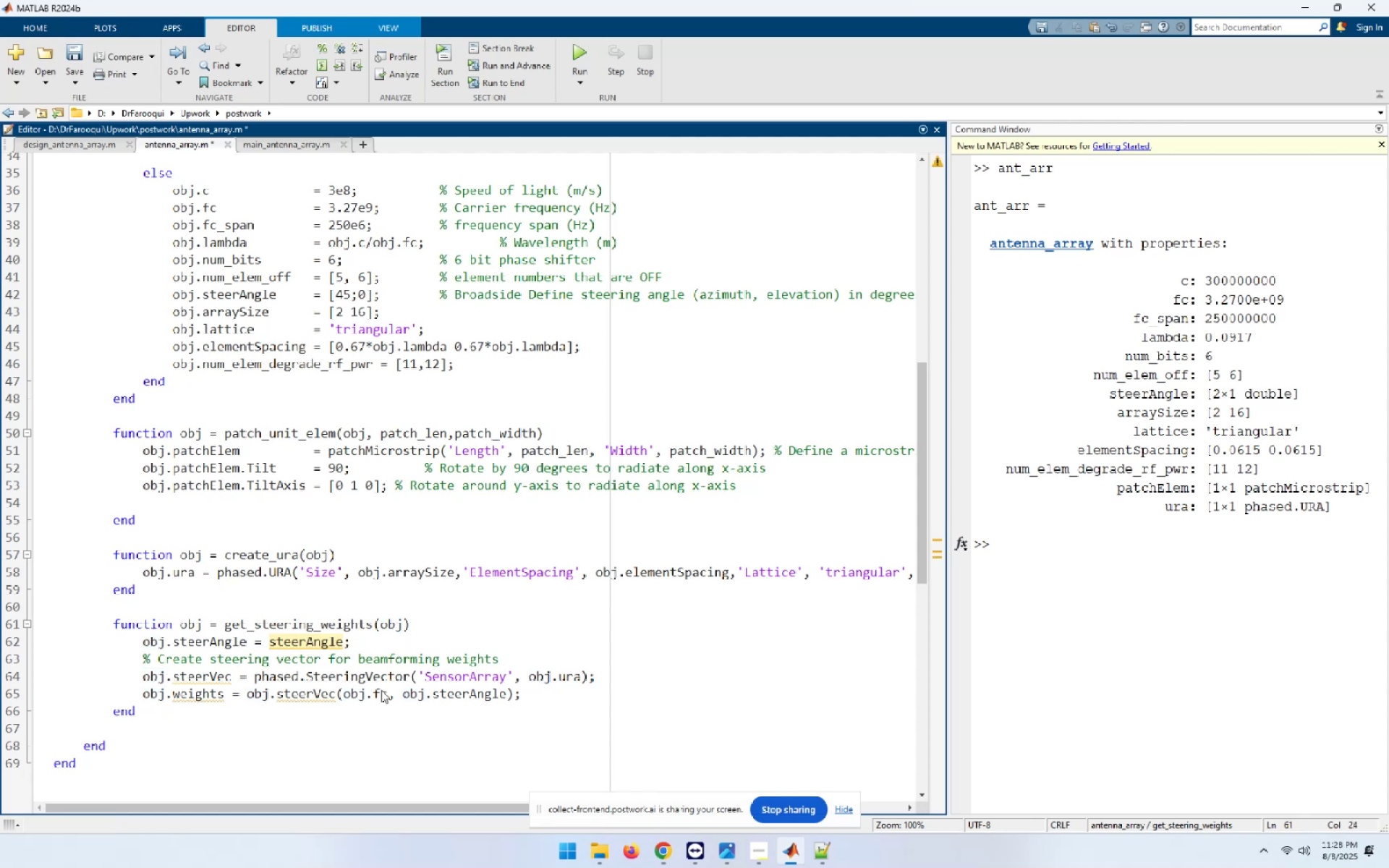 
key(ArrowDown)
 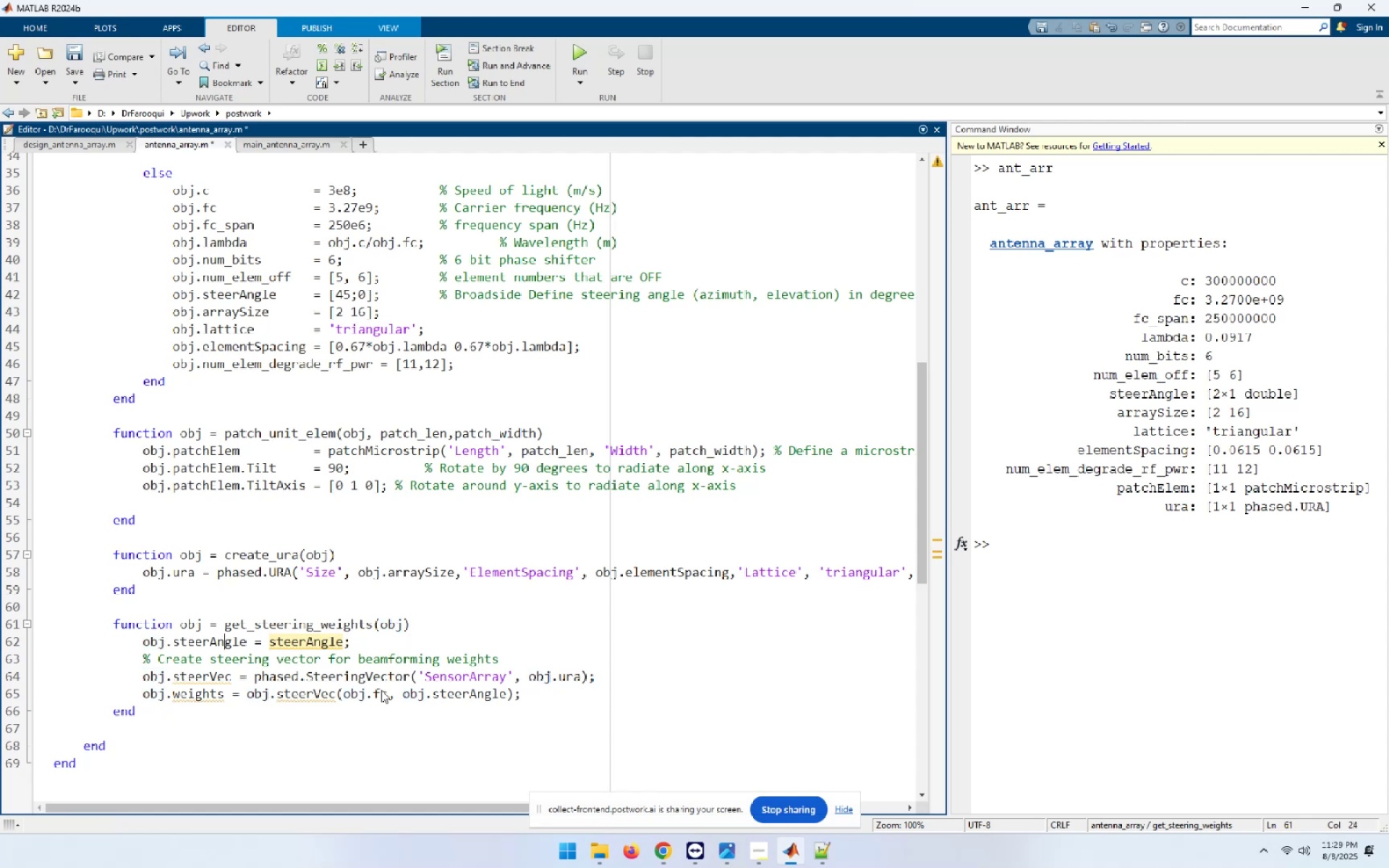 
key(ArrowDown)
 